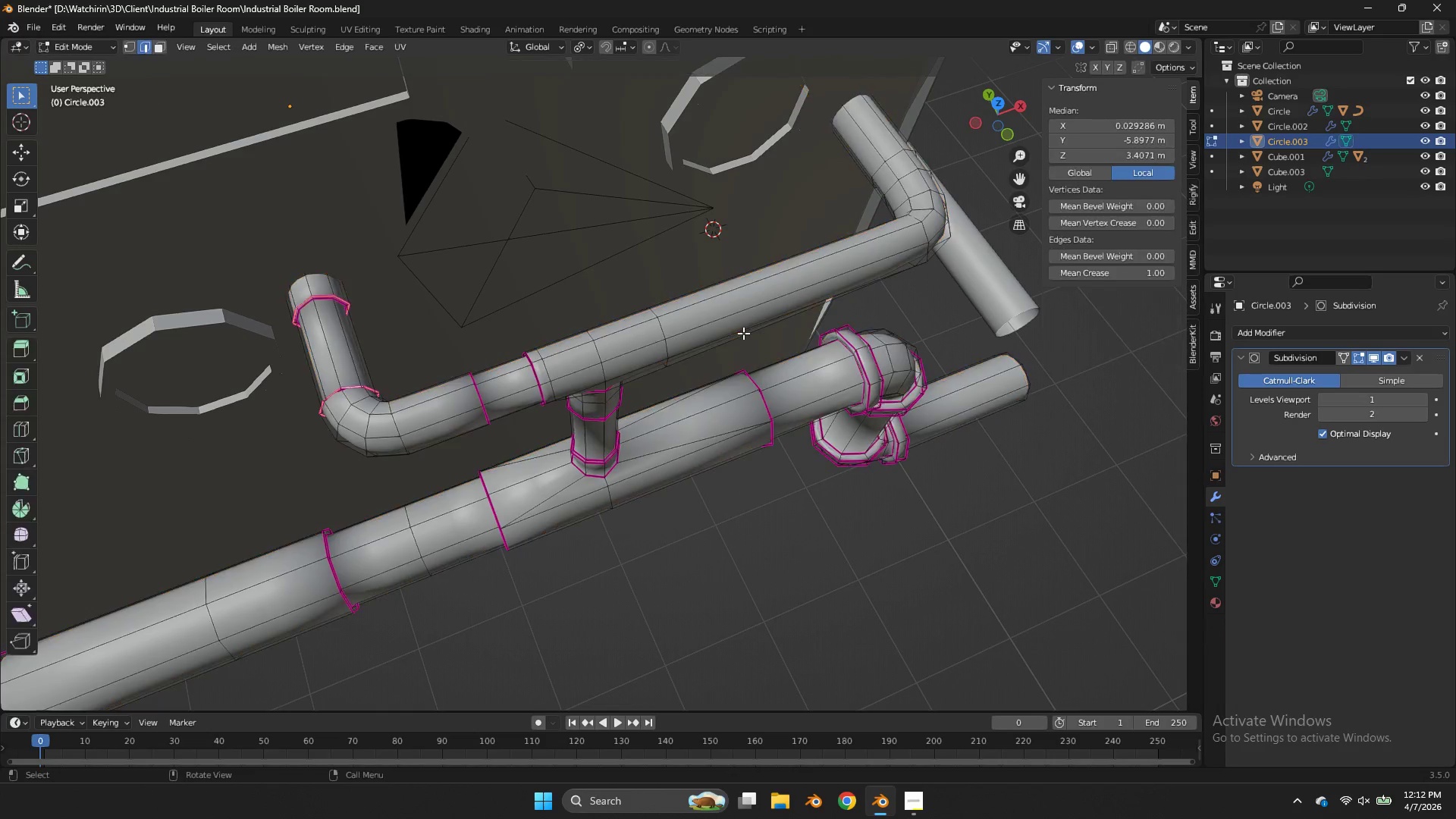 
key(Tab)
 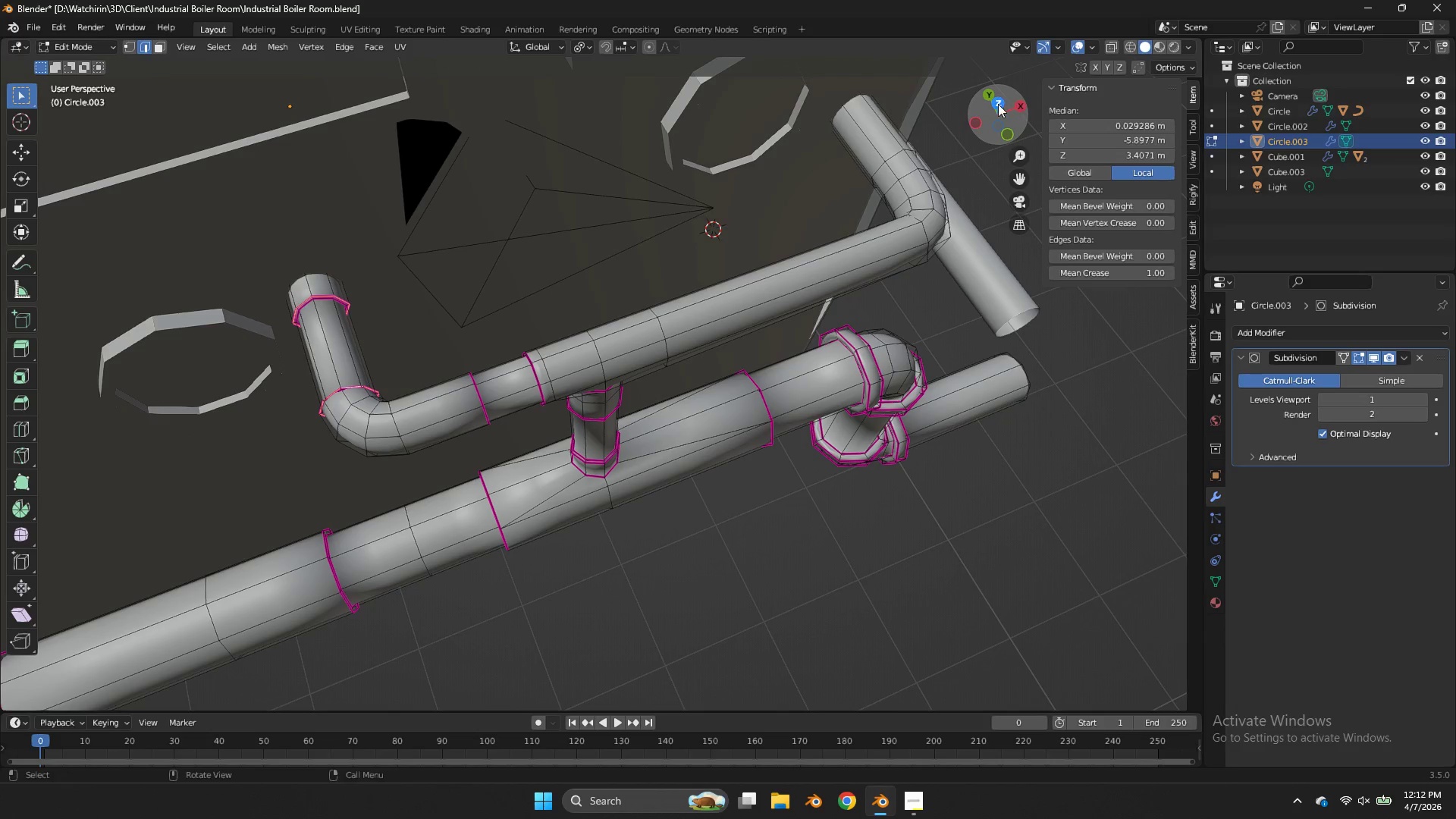 
left_click([994, 104])
 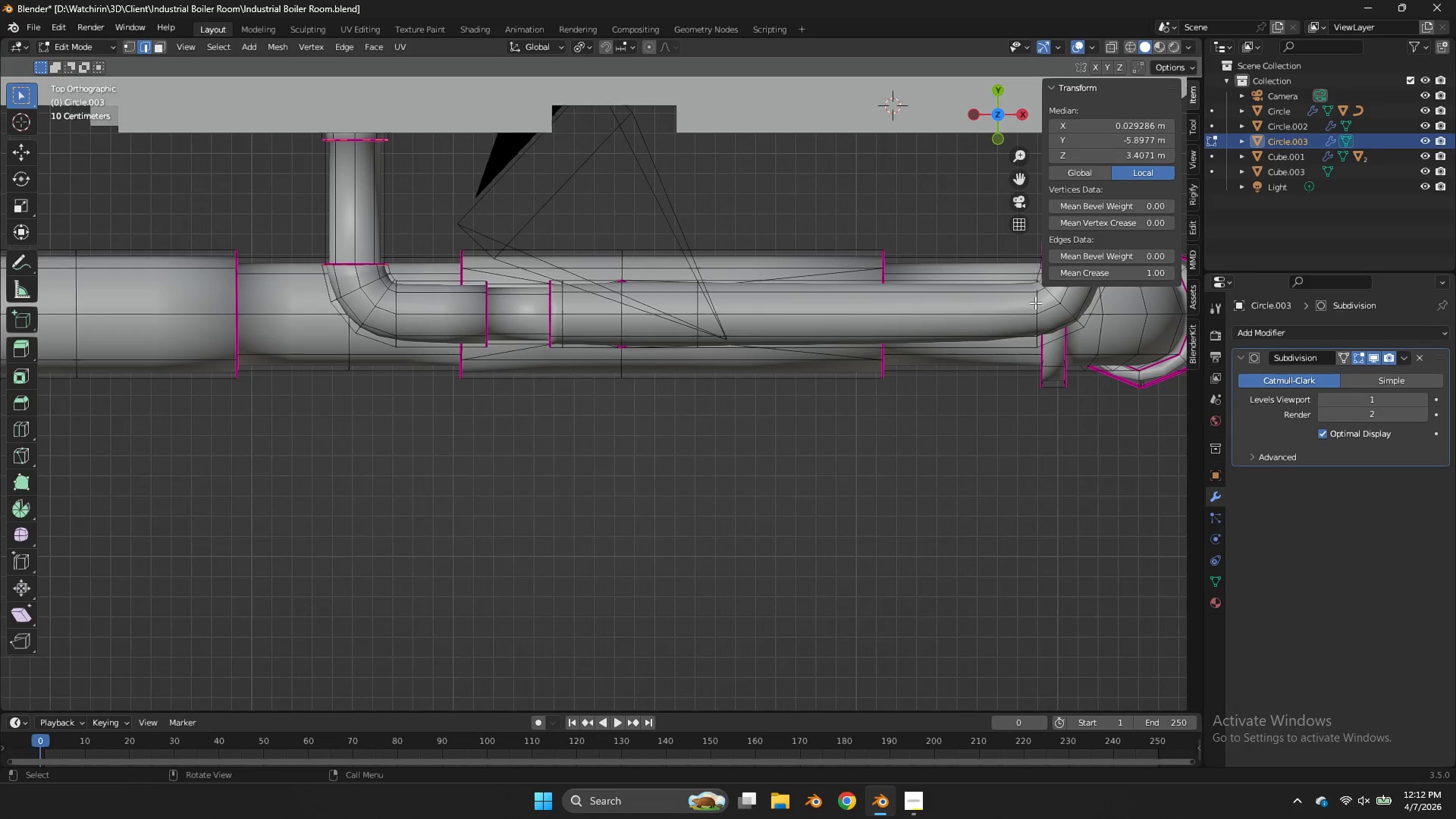 
key(Alt+AltLeft)
 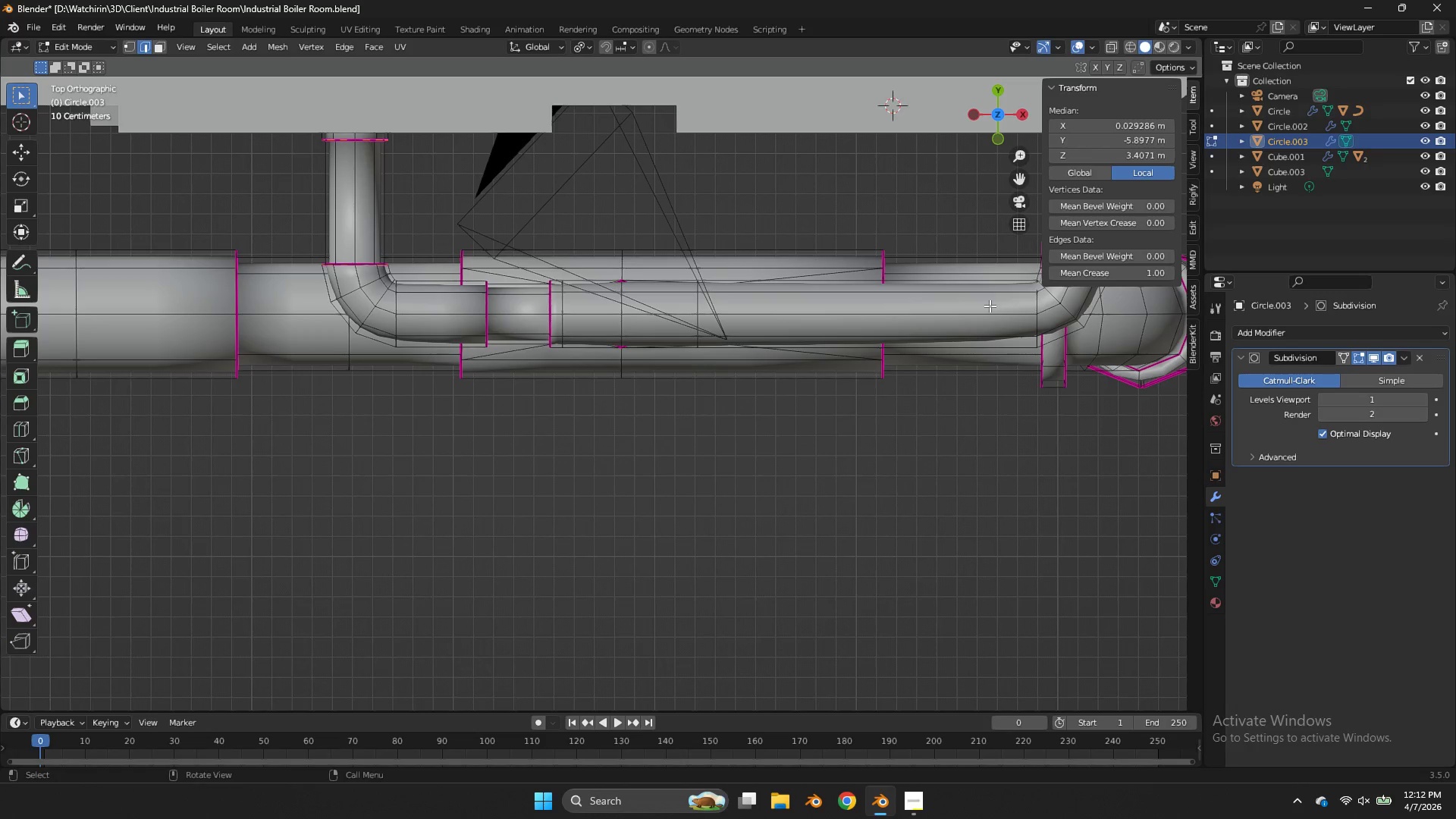 
key(Control+ControlLeft)
 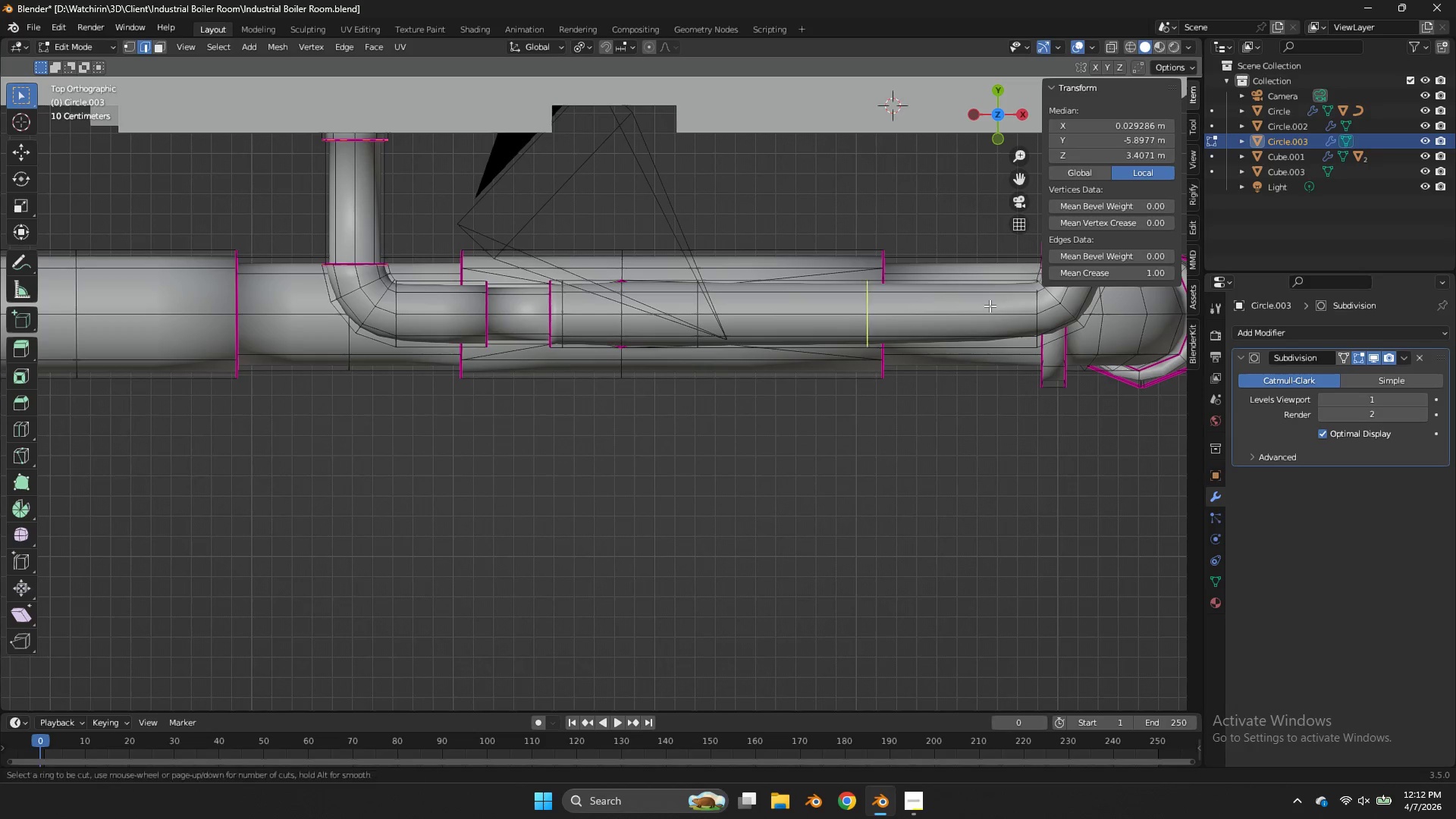 
key(Control+R)
 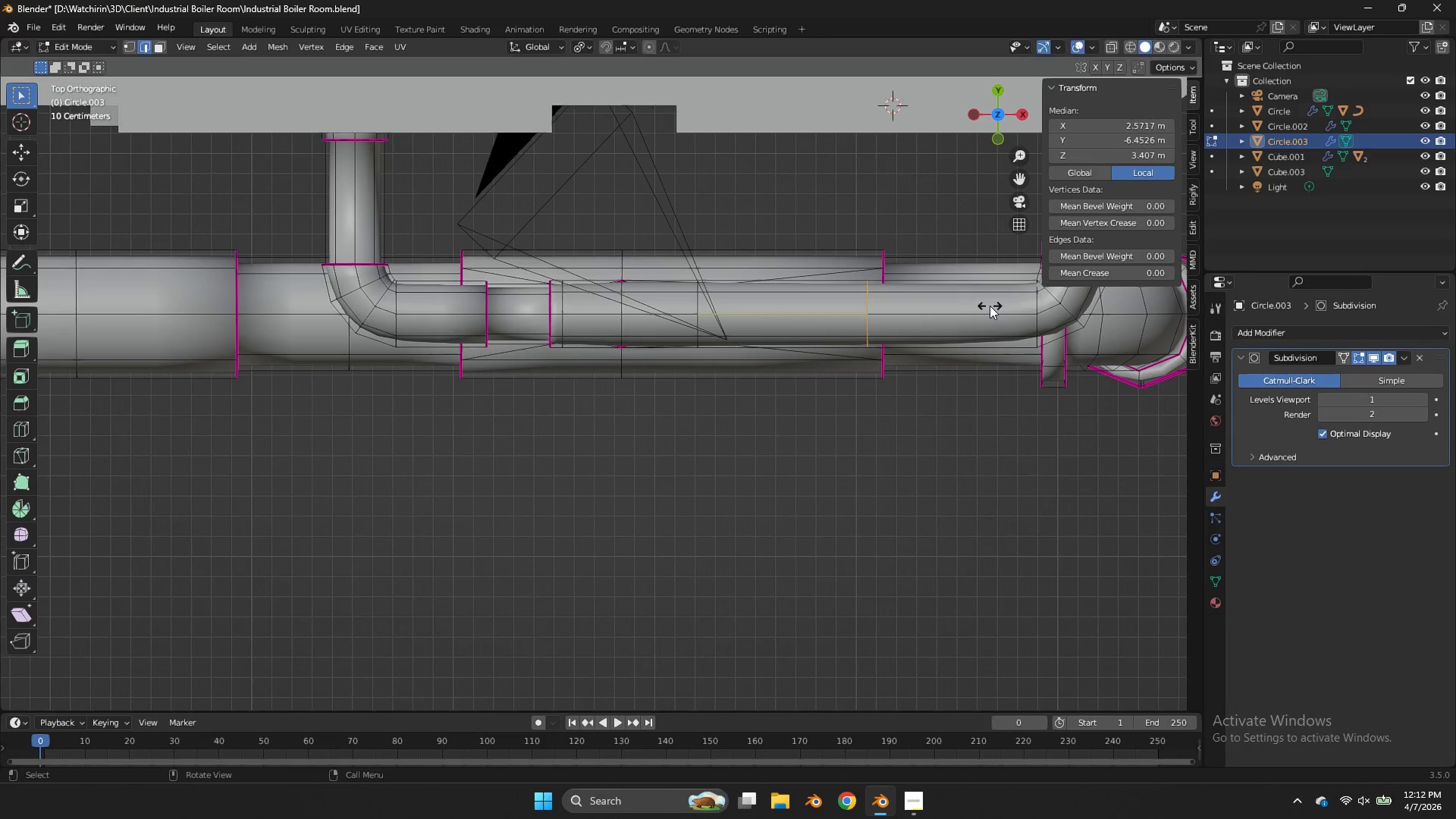 
left_click([990, 306])
 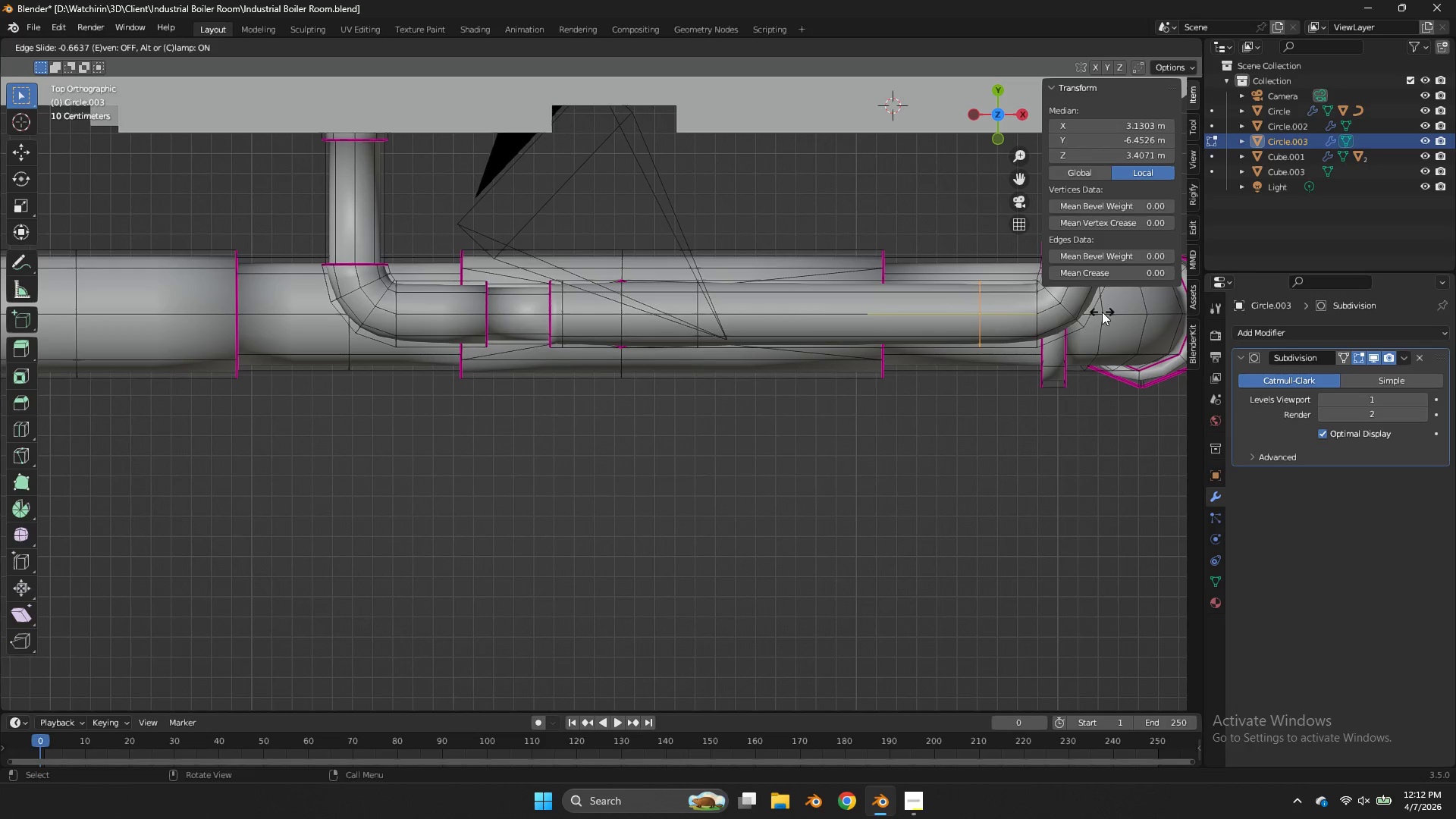 
left_click([1104, 311])
 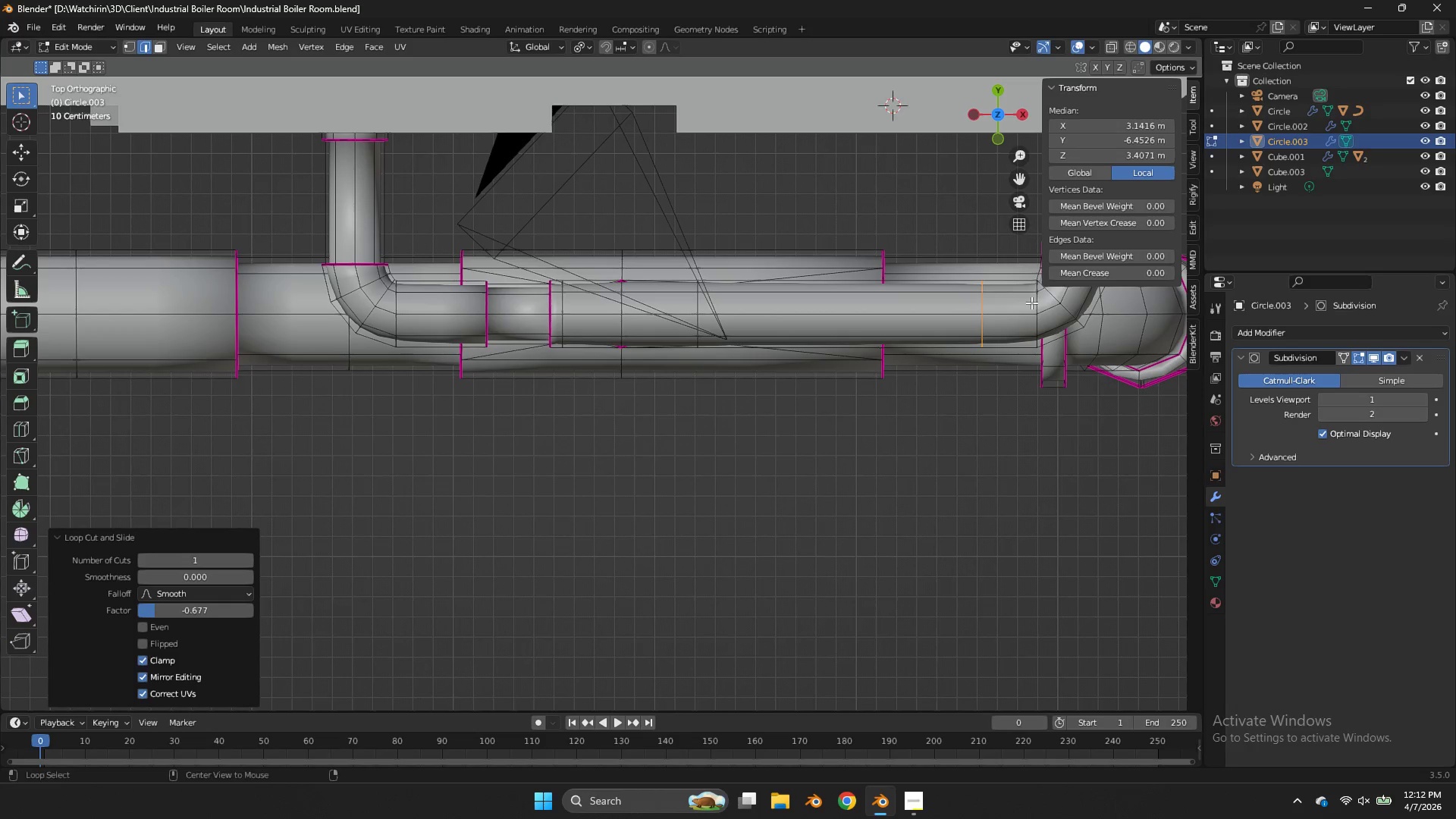 
hold_key(key=AltLeft, duration=0.56)
 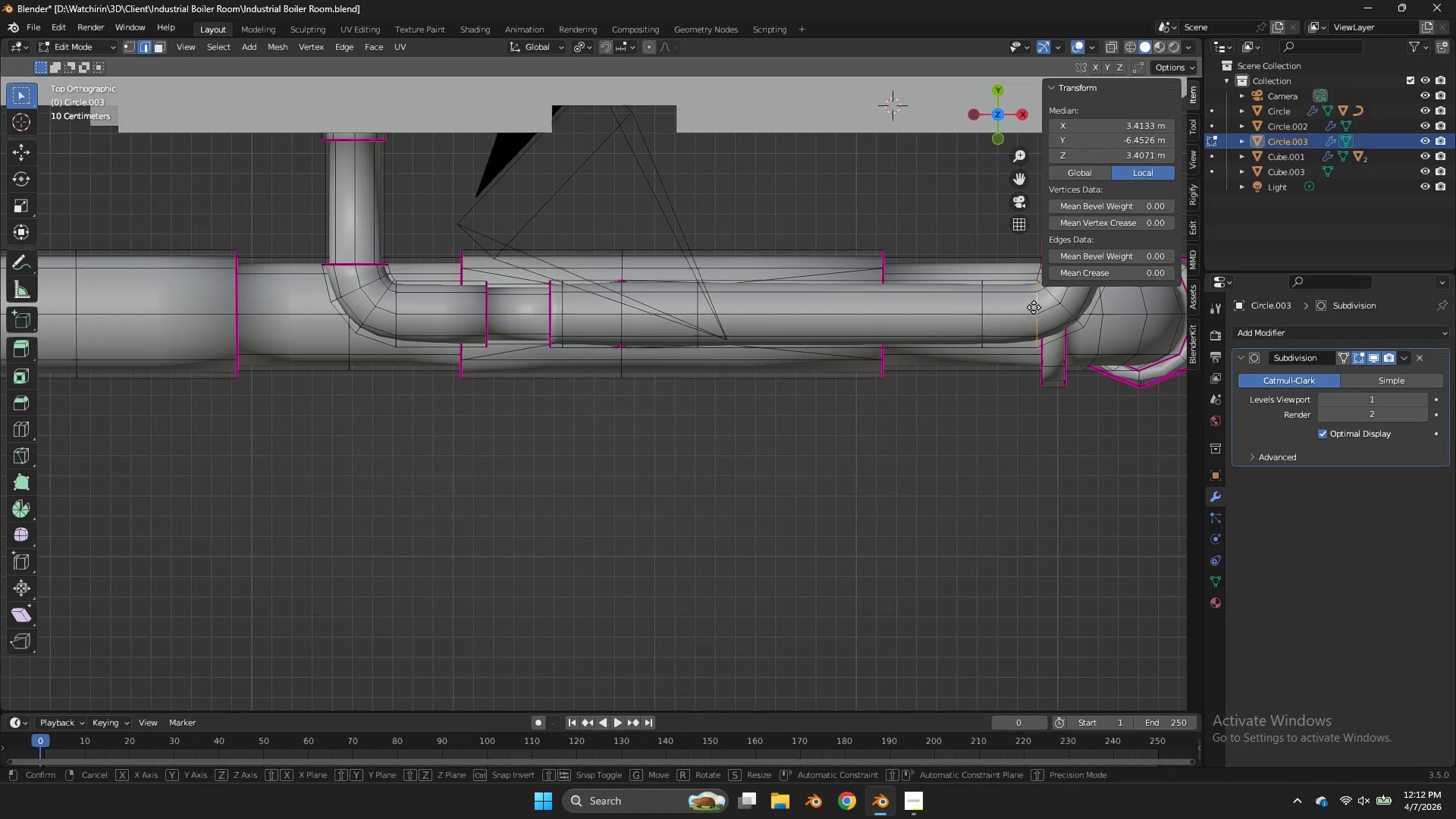 
type(gx)
 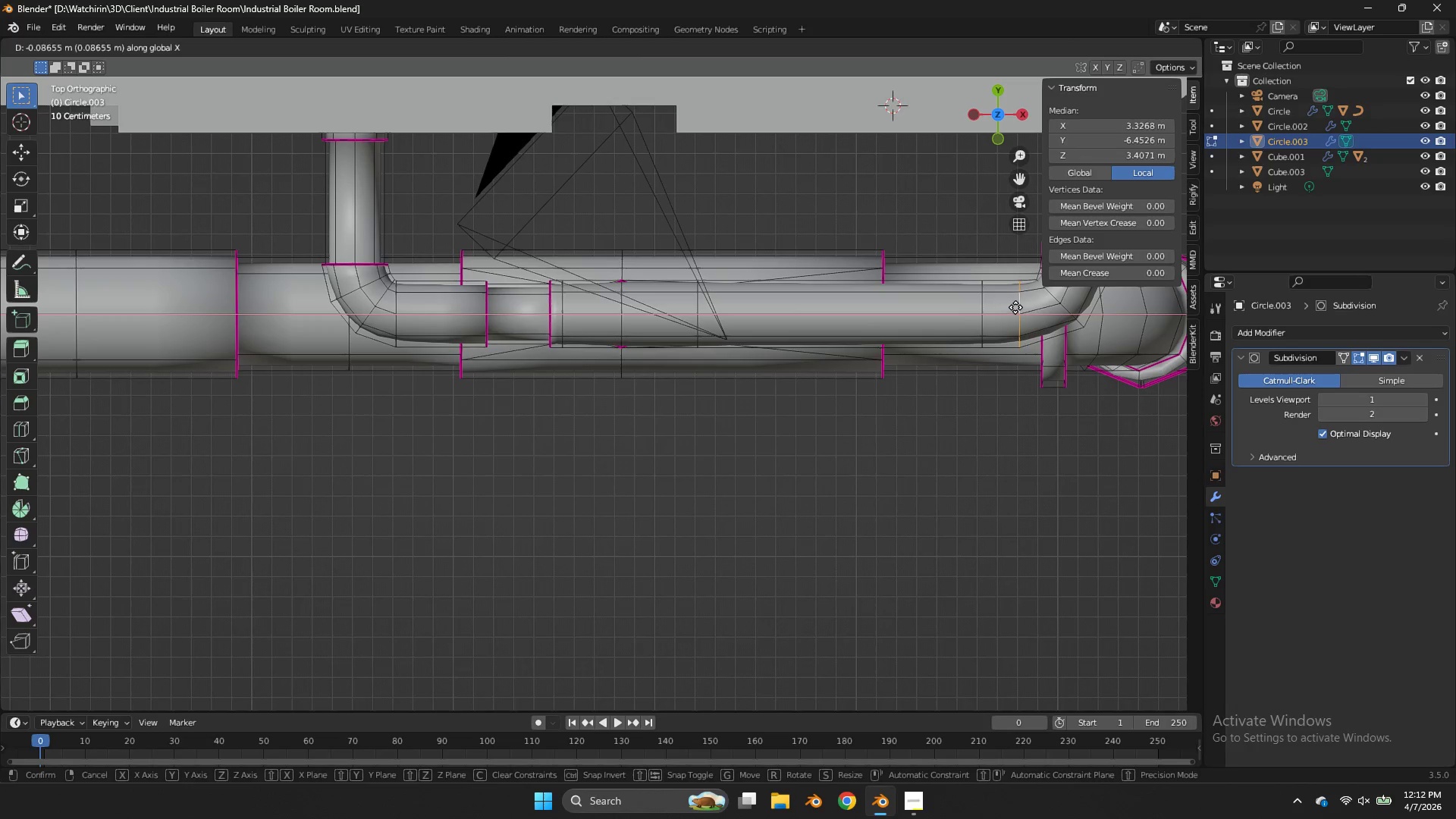 
left_click([1014, 306])
 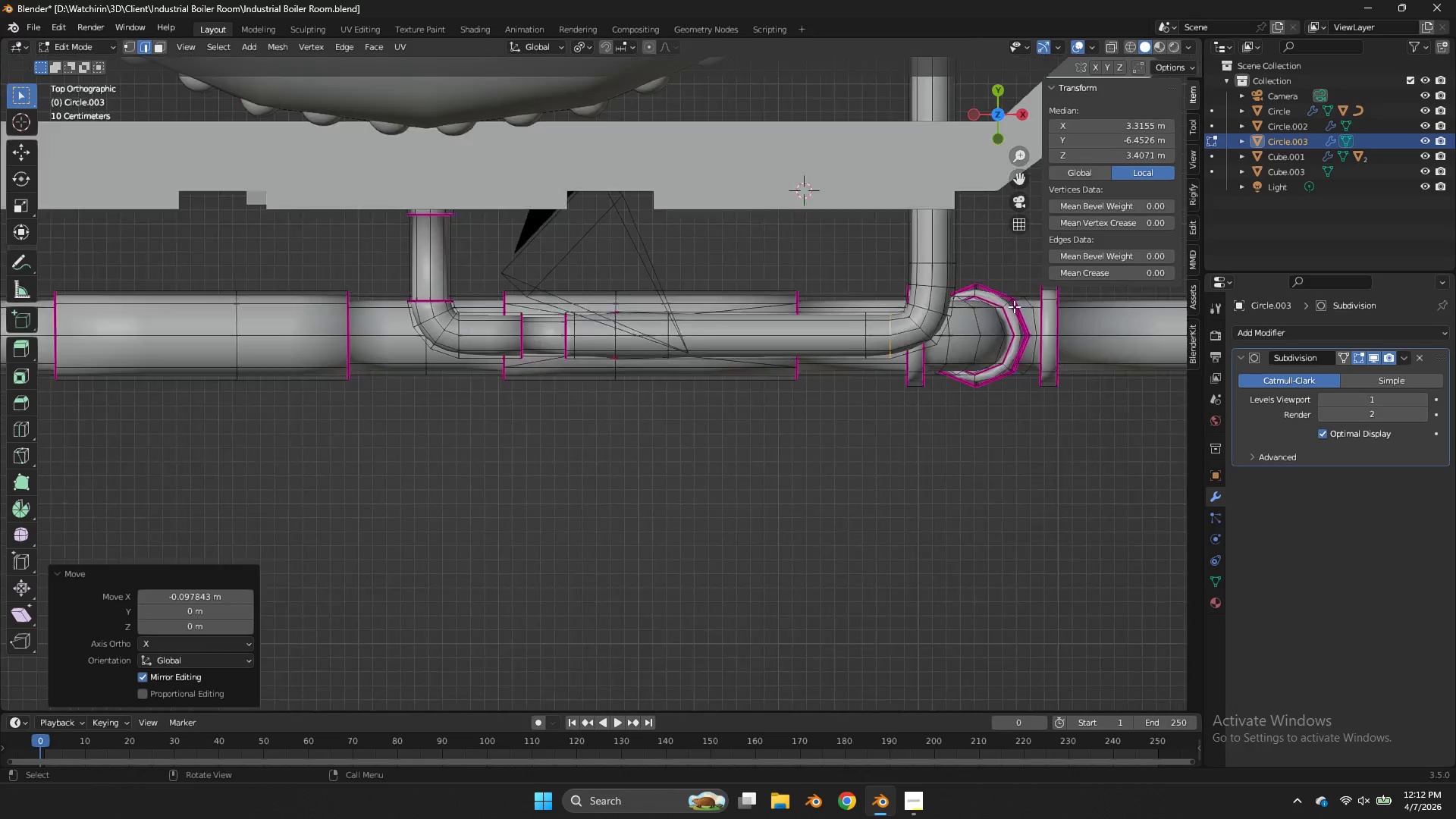 
key(Tab)
 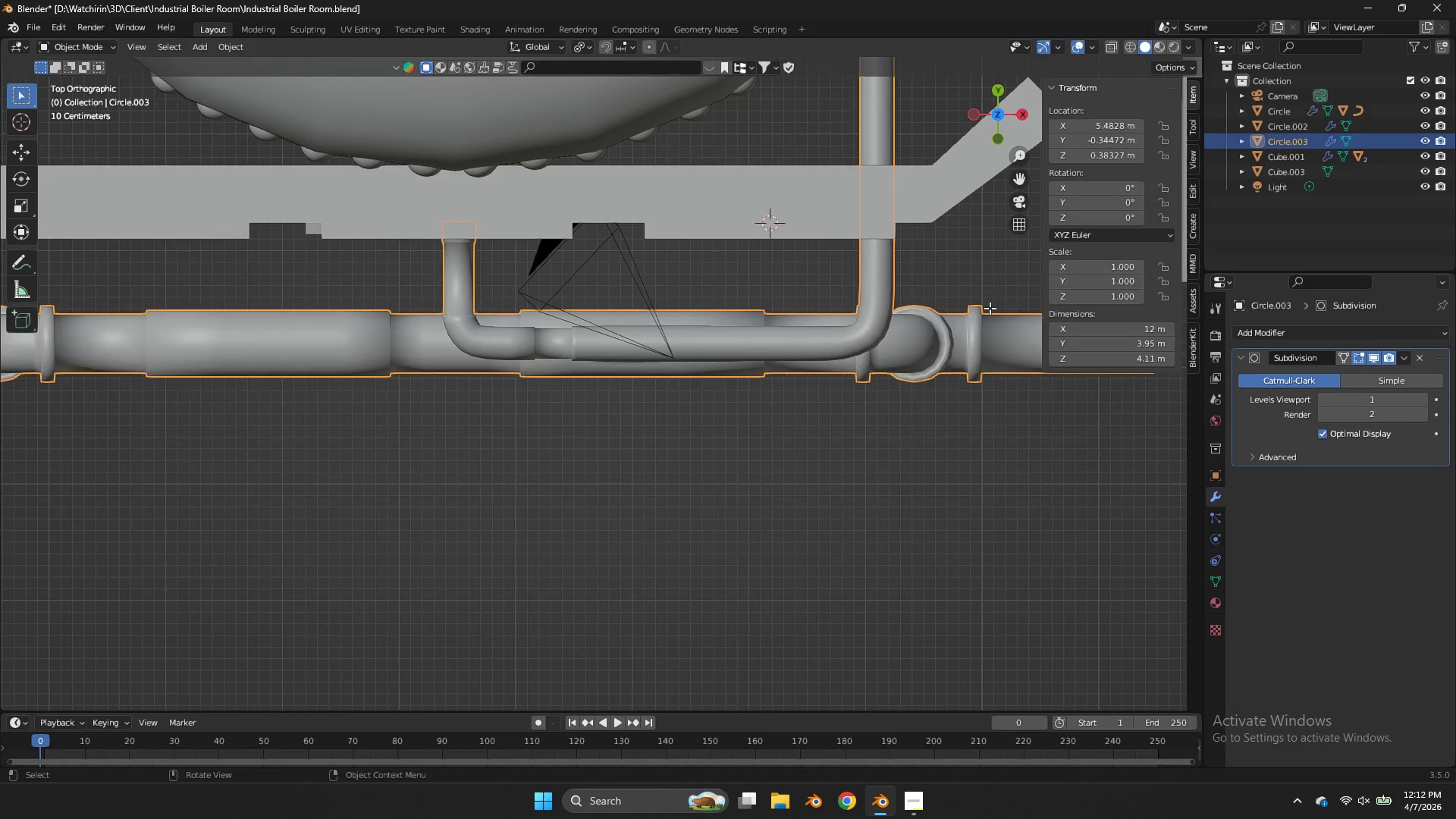 
scroll: coordinate [1014, 306], scroll_direction: down, amount: 3.0
 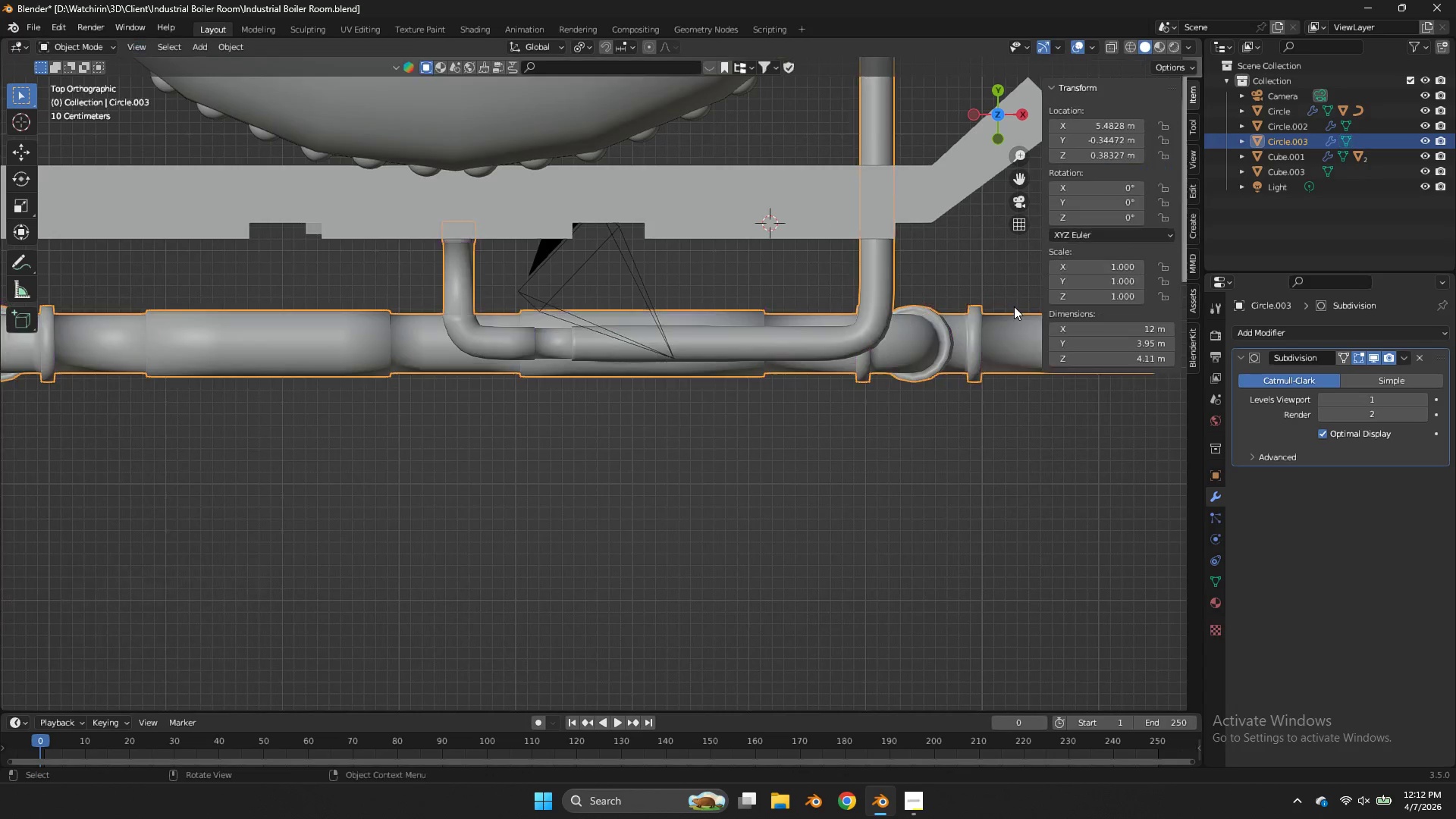 
key(Tab)
 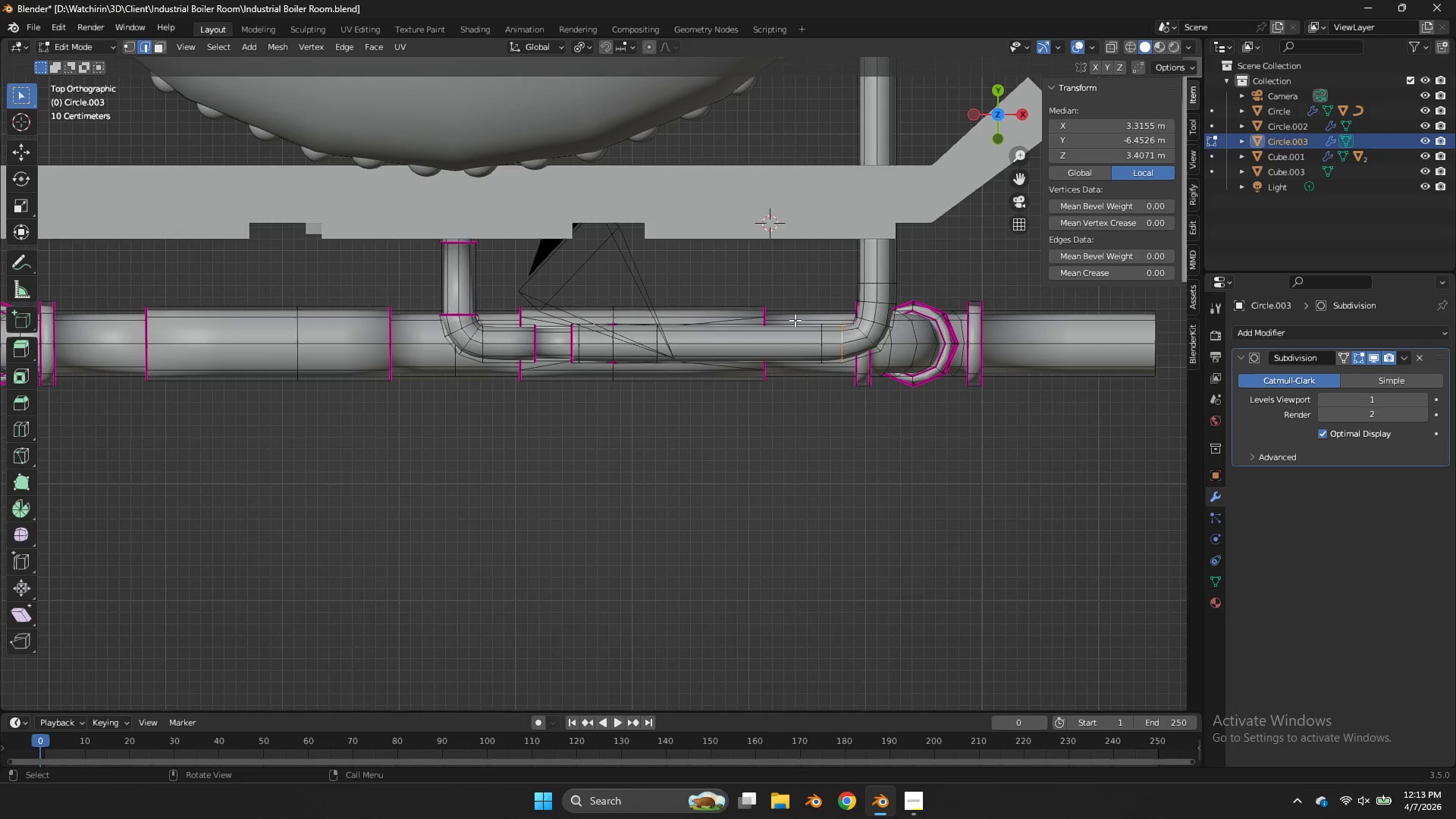 
scroll: coordinate [793, 317], scroll_direction: up, amount: 2.0
 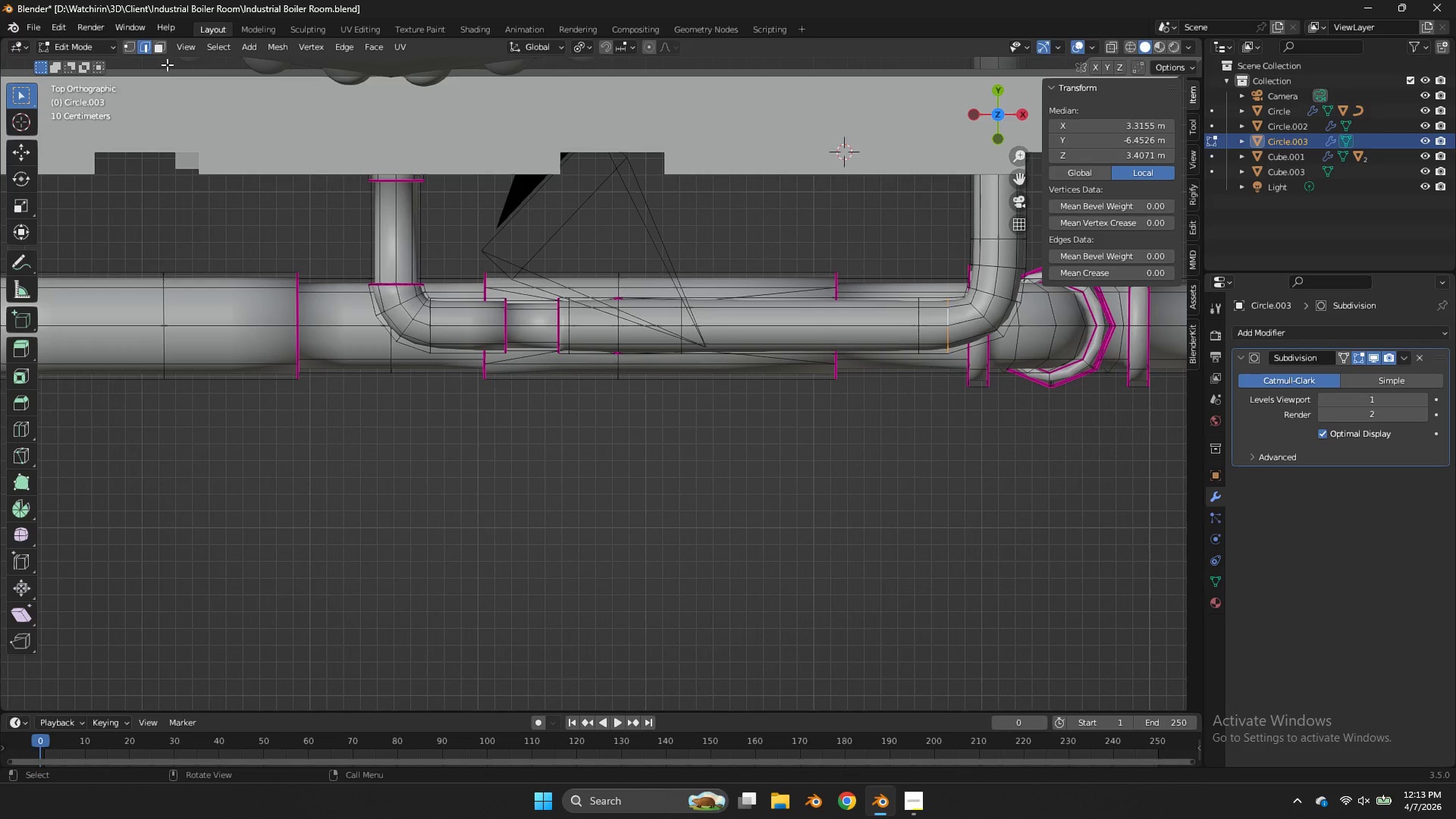 
left_click([162, 45])
 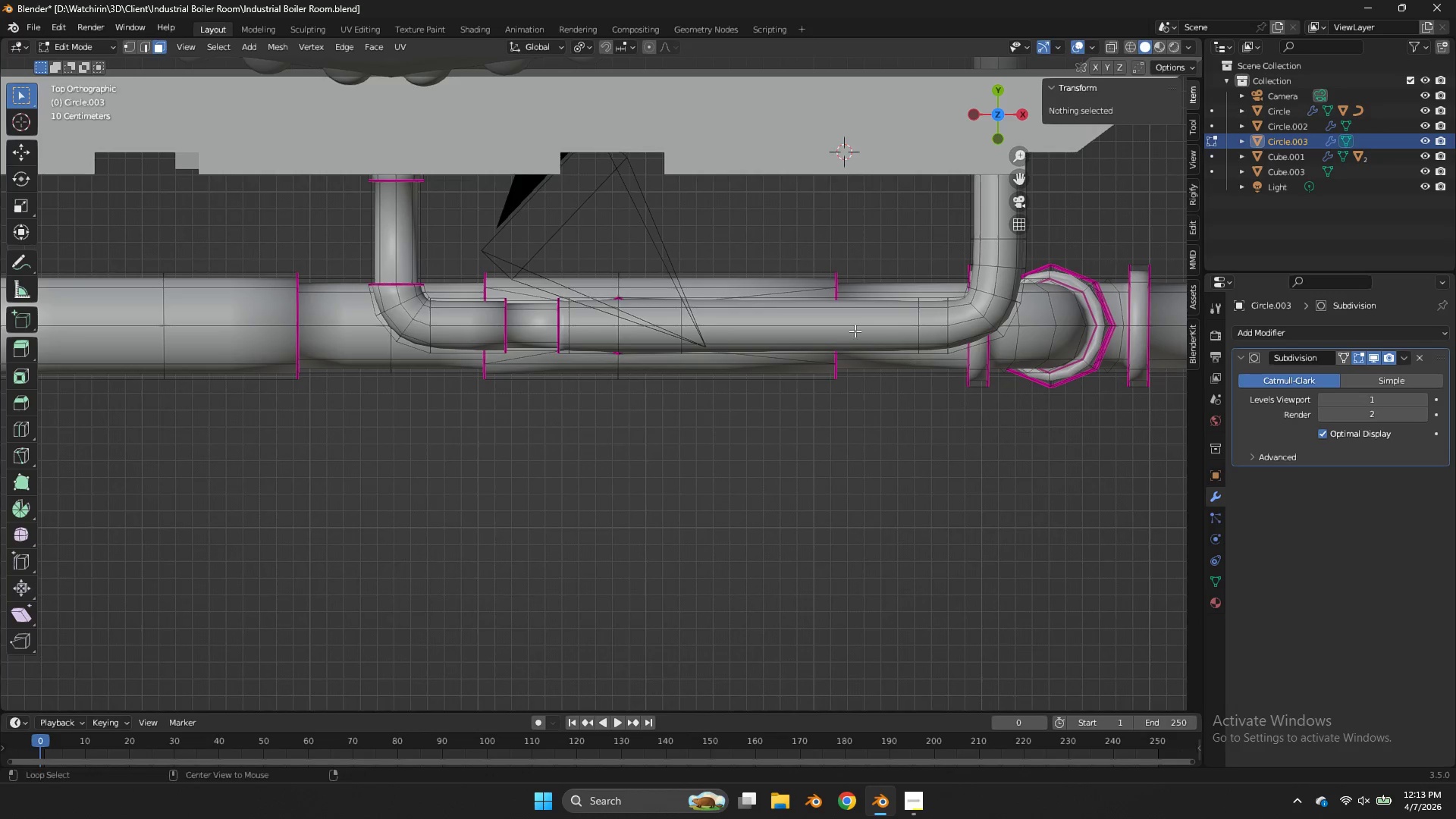 
hold_key(key=AltLeft, duration=0.58)
left_click([849, 327])
 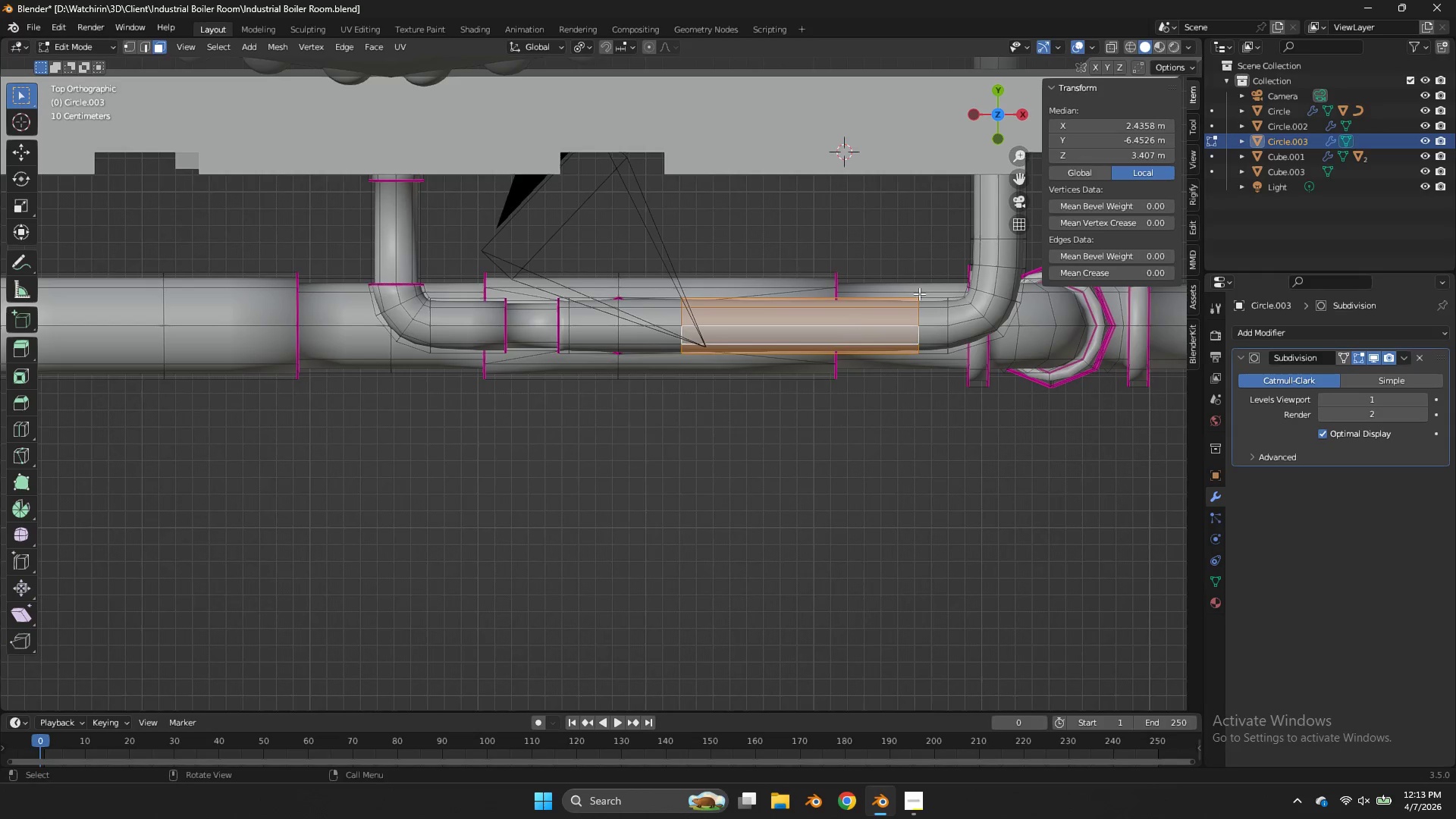 
mouse_move([1023, 212])
 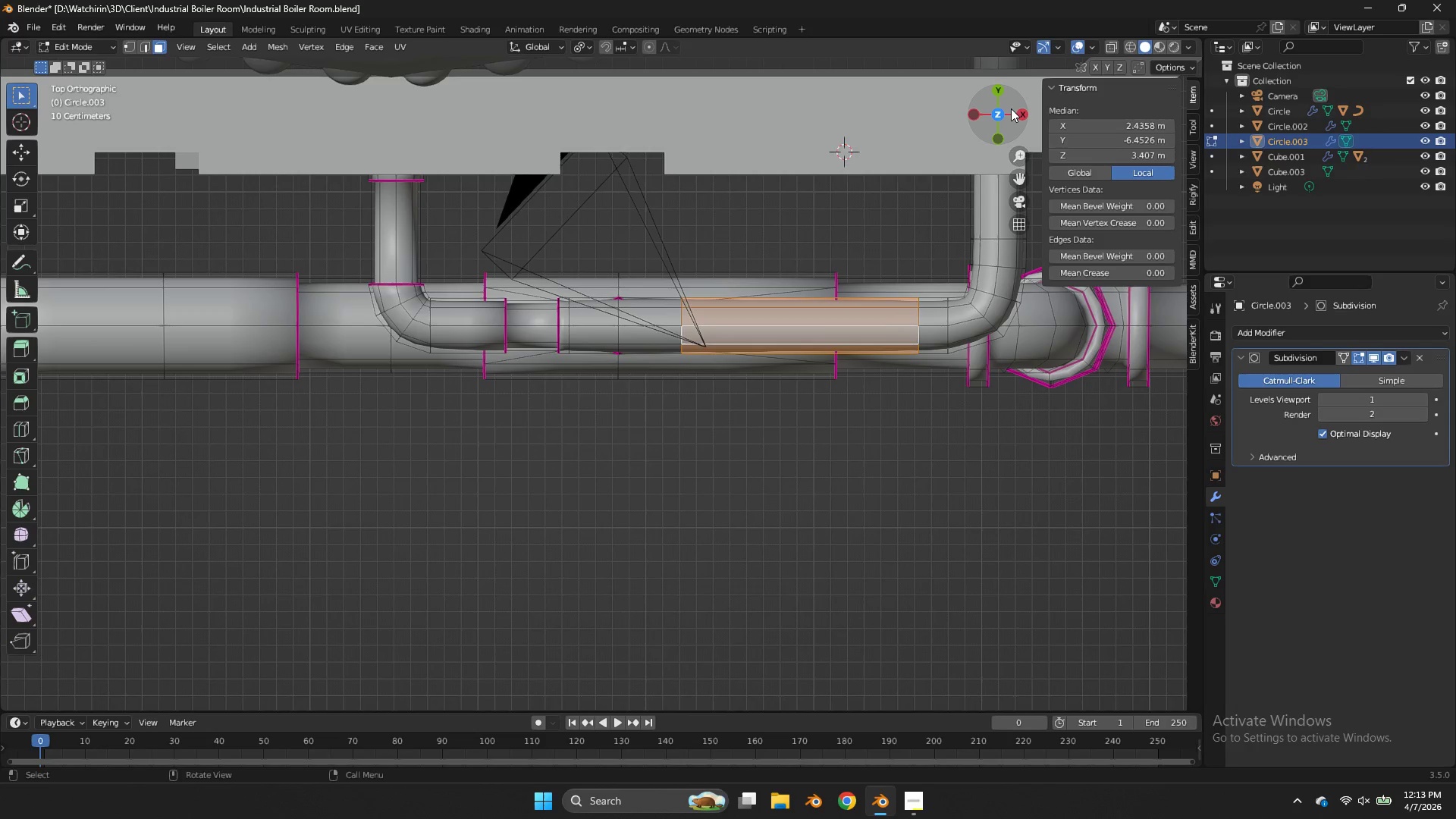 
left_click_drag(start_coordinate=[1011, 108], to_coordinate=[997, 638])
 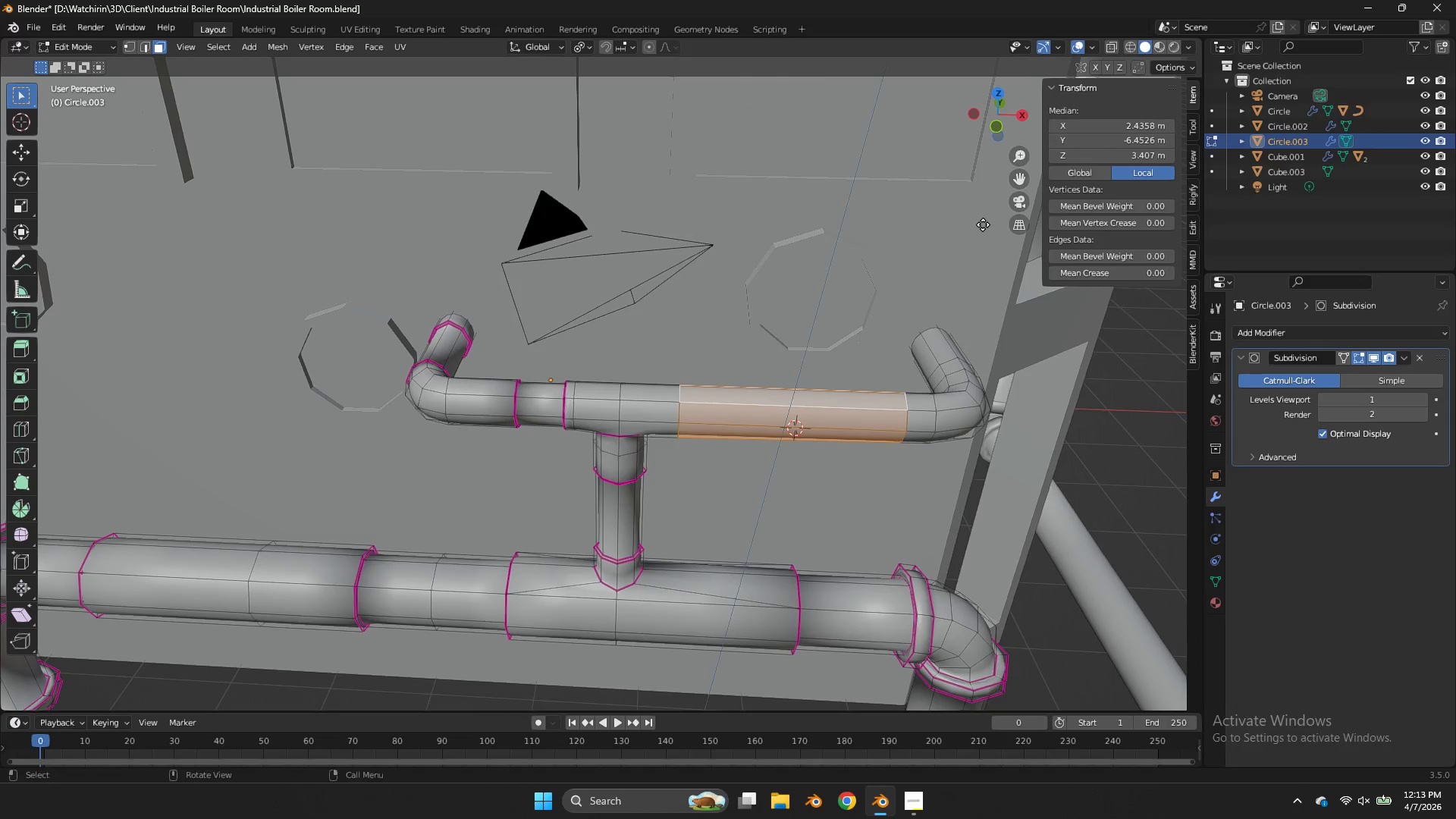 
key(E)
 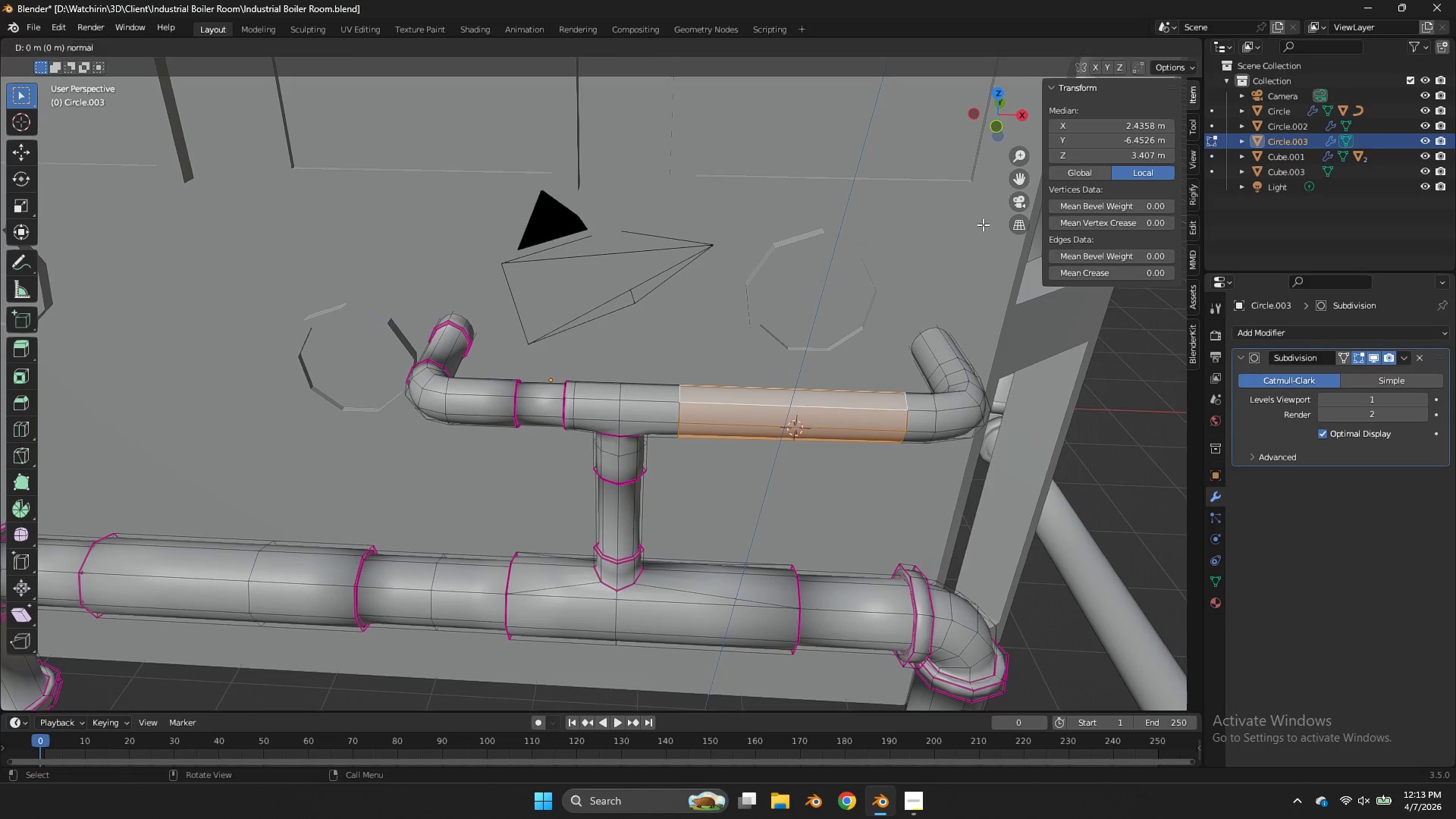 
right_click([983, 224])
 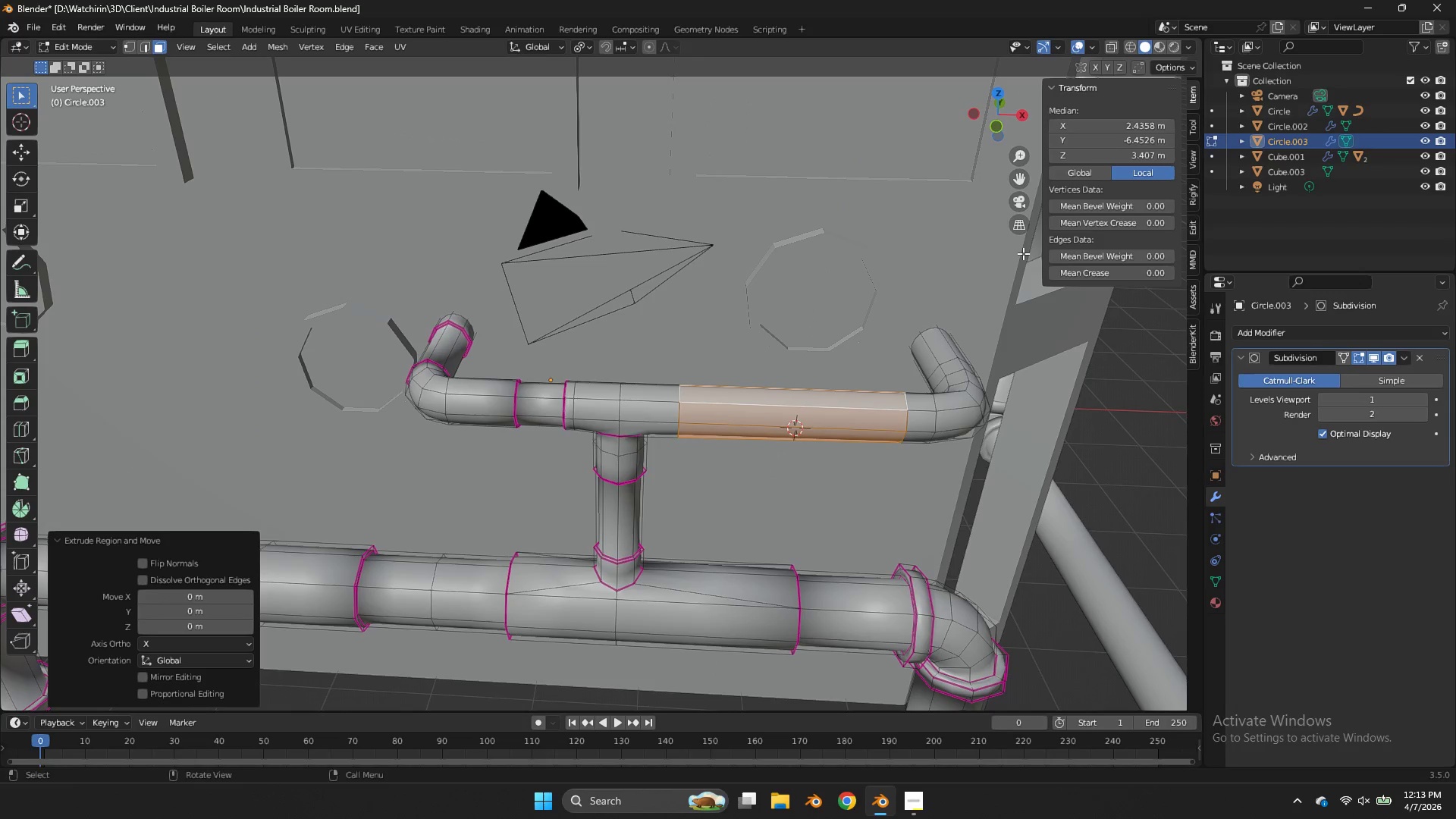 
key(Alt+AltLeft)
 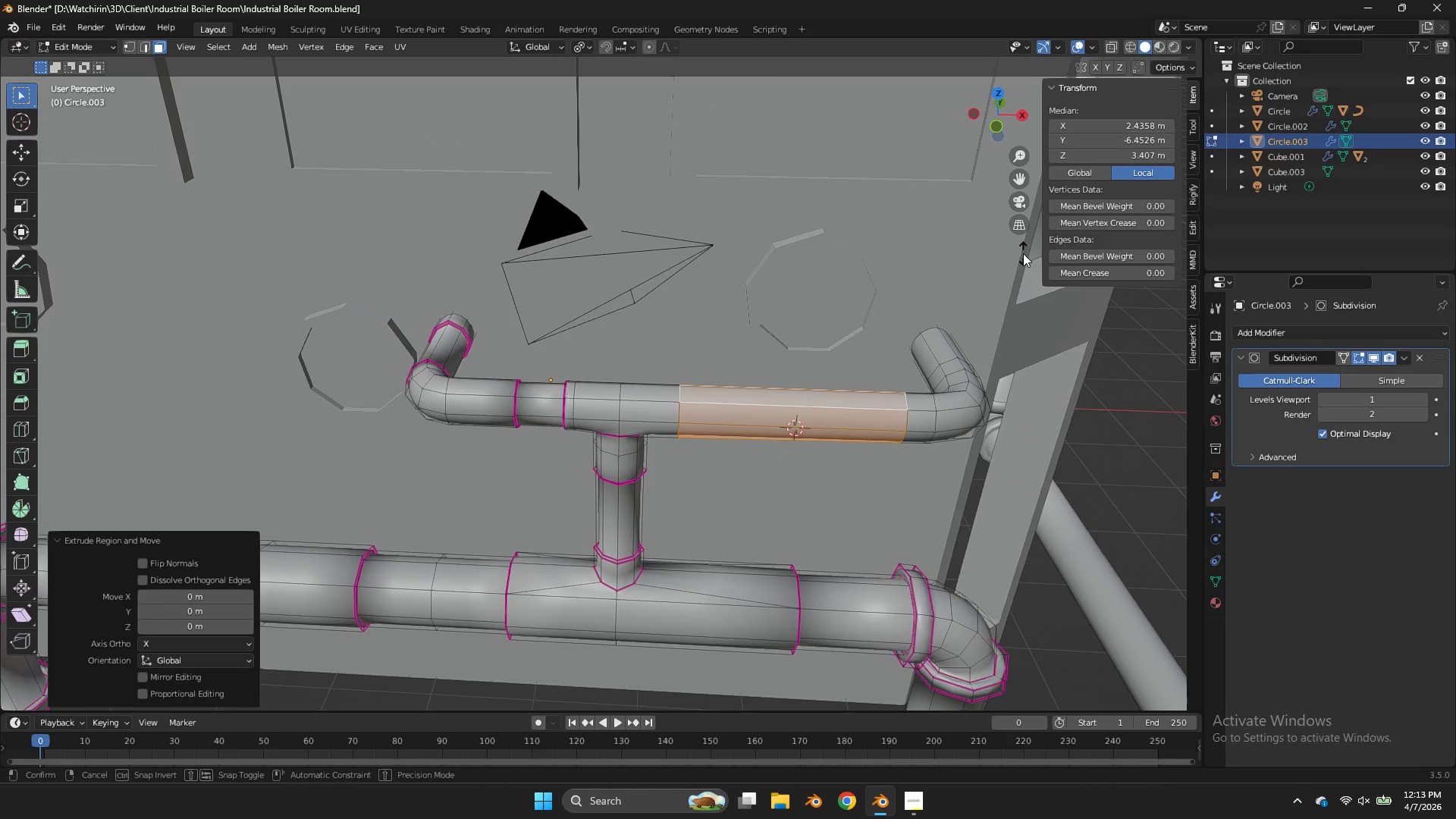 
key(Alt+S)
 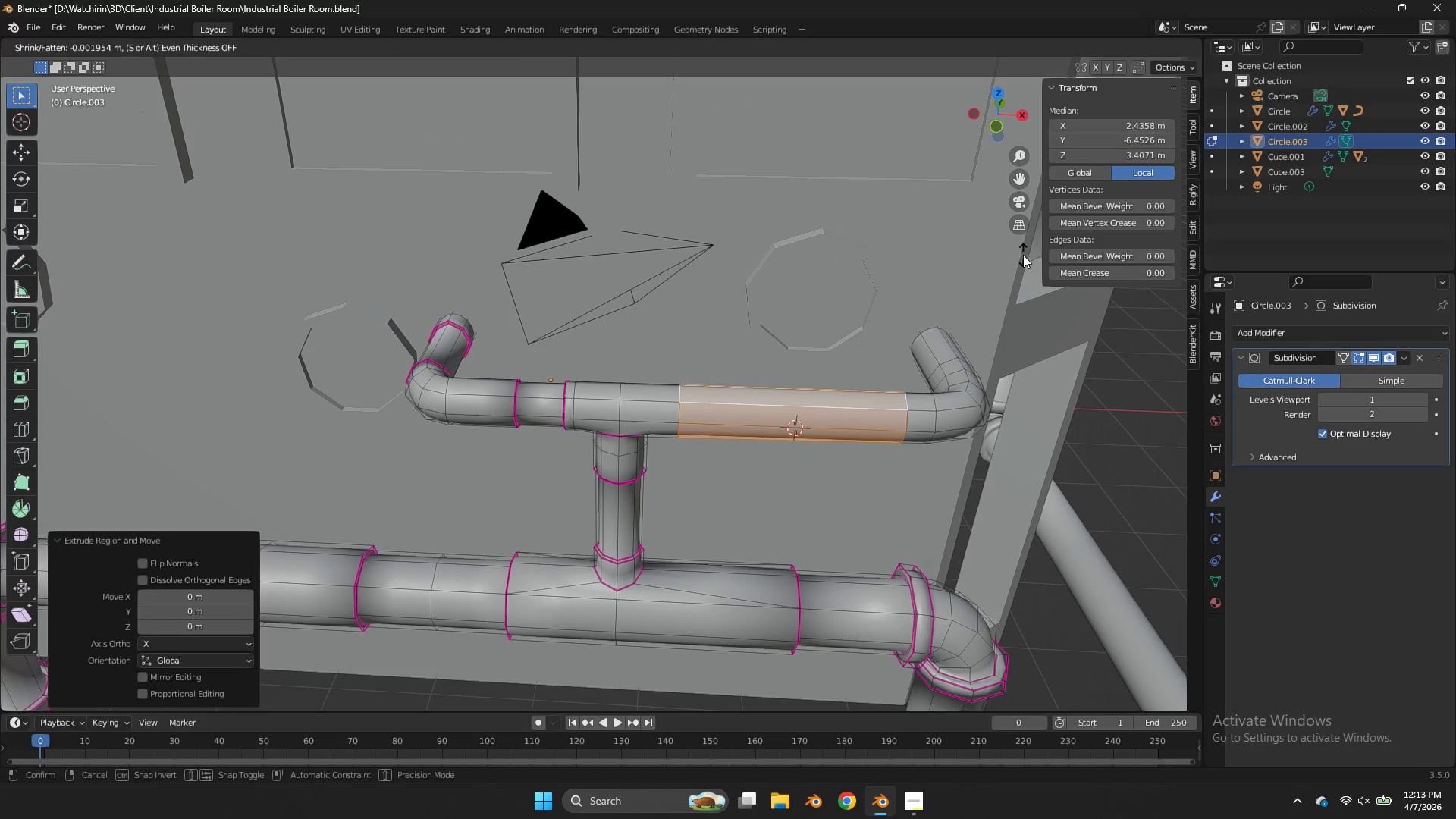 
hold_key(key=ShiftLeft, duration=2.02)
left_click([1031, 212])
 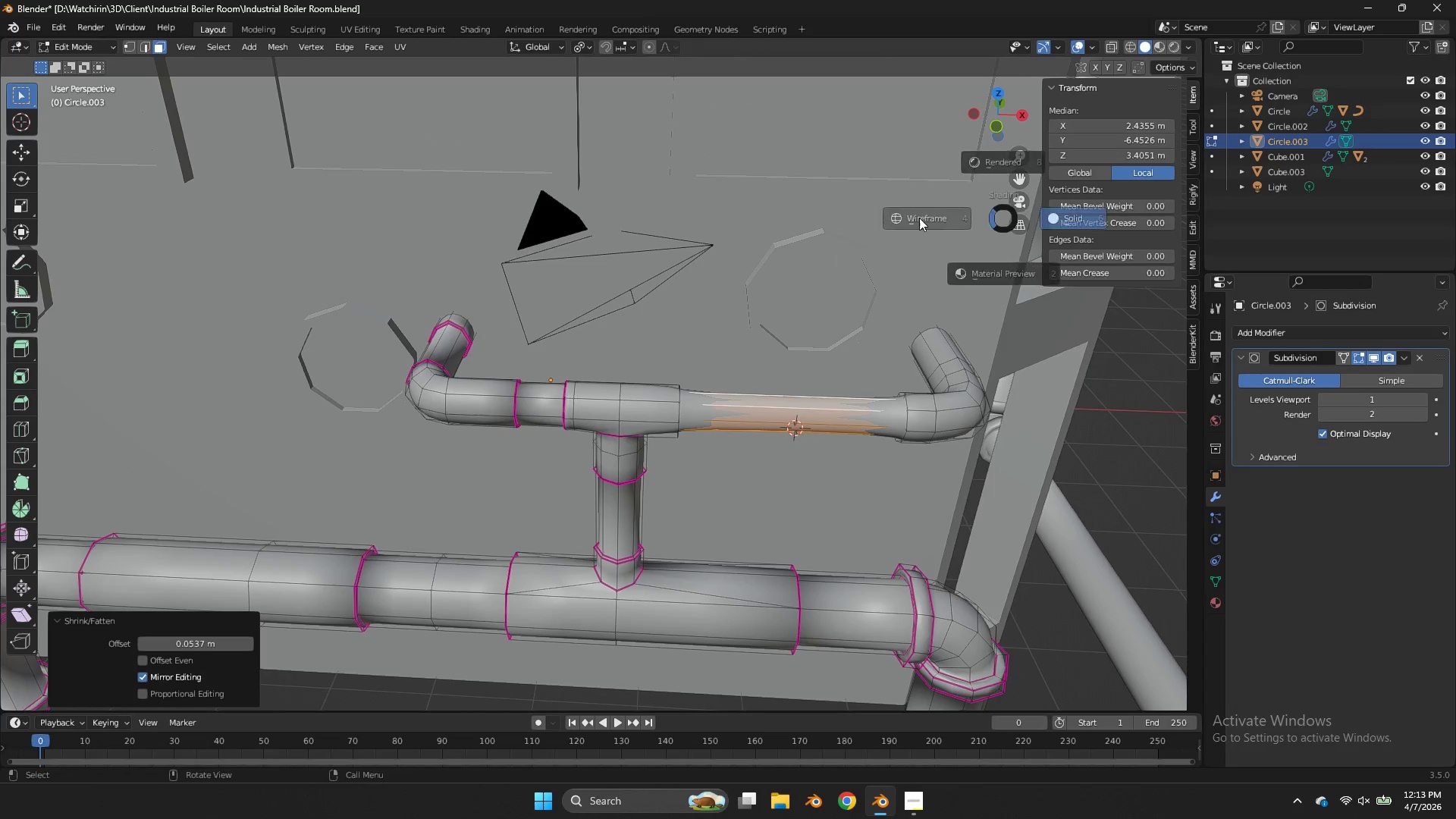 
key(Z)
 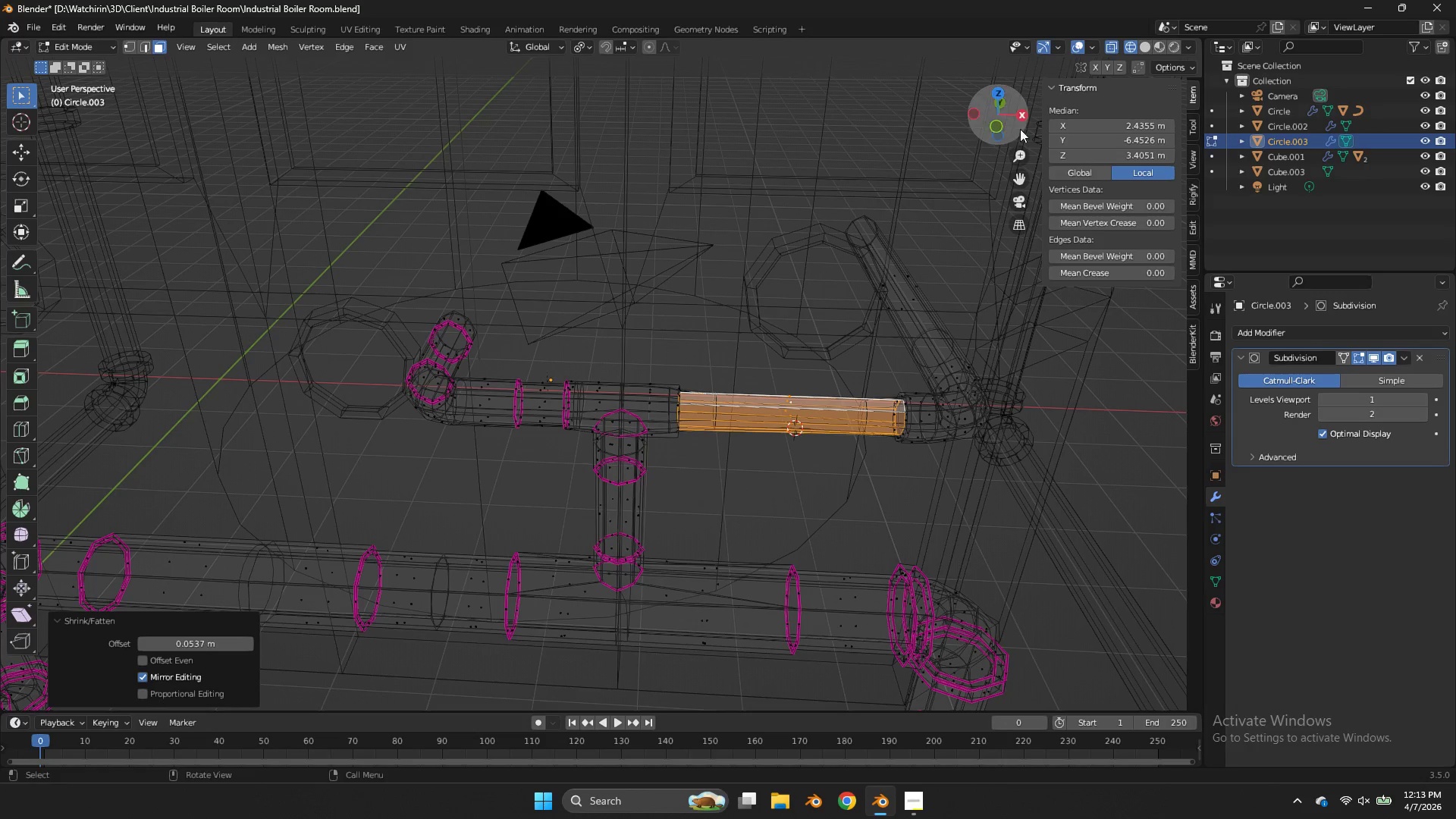 
left_click([1008, 127])
 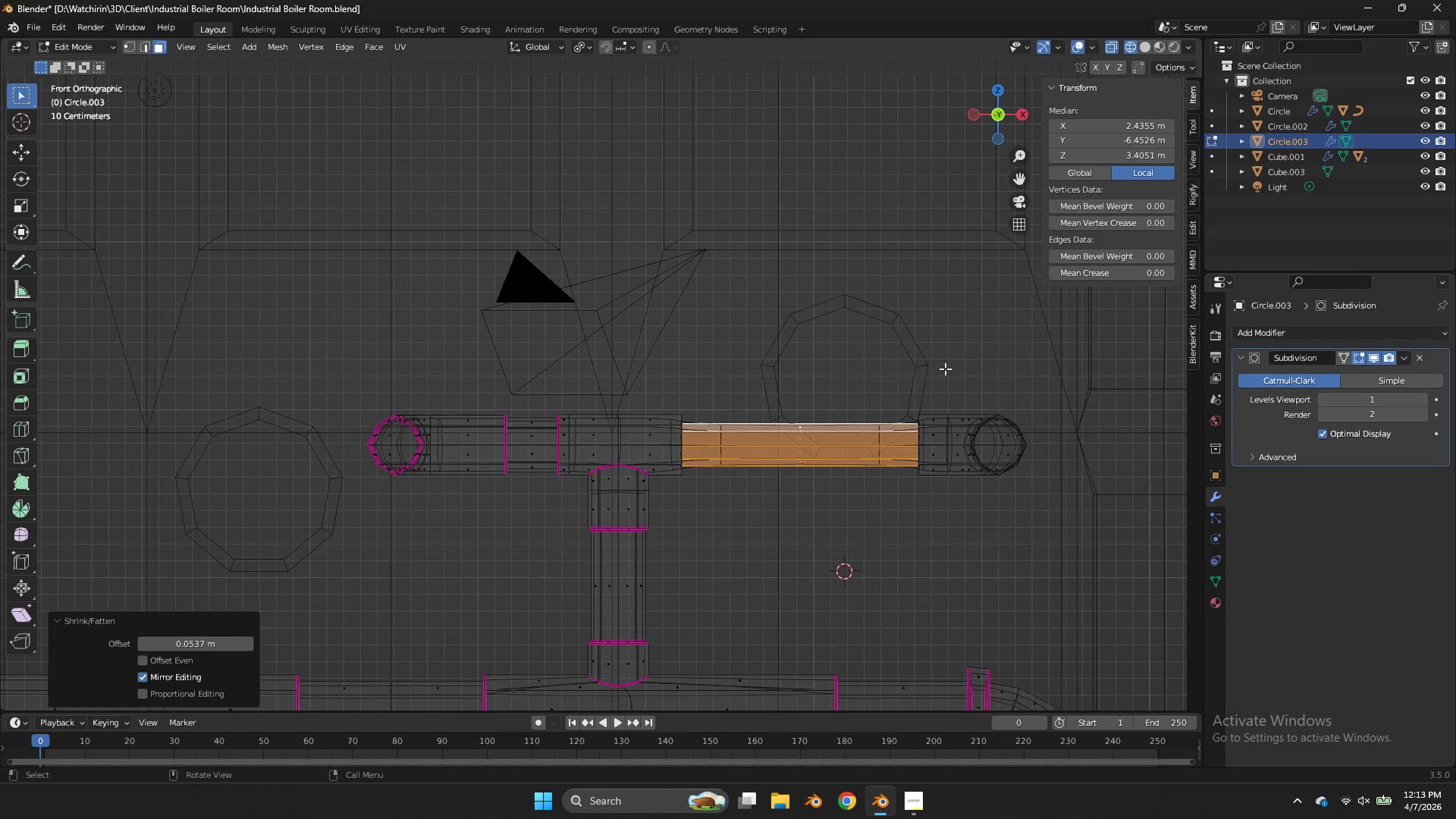 
scroll: coordinate [945, 369], scroll_direction: up, amount: 1.0
 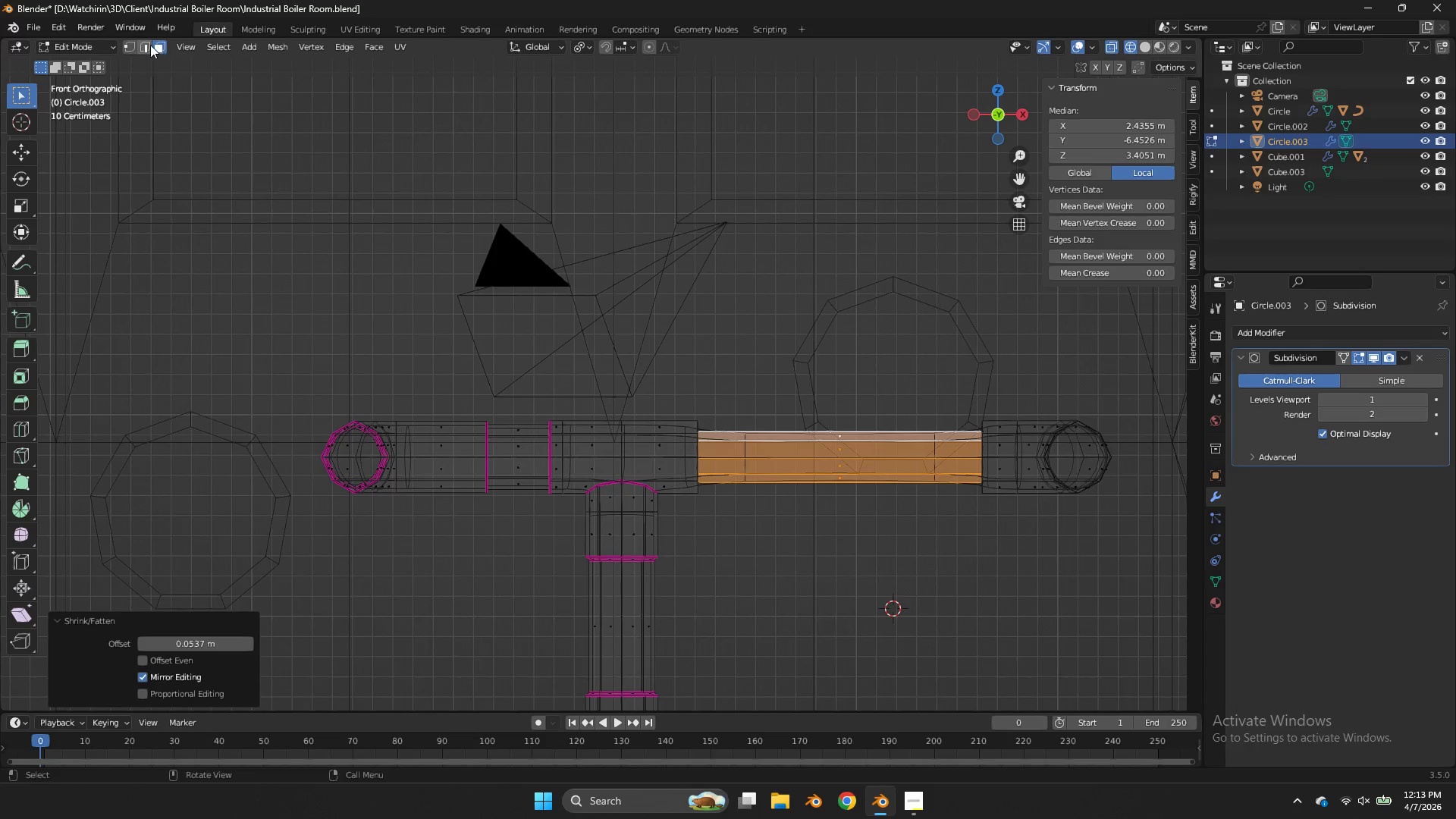 
left_click([148, 42])
 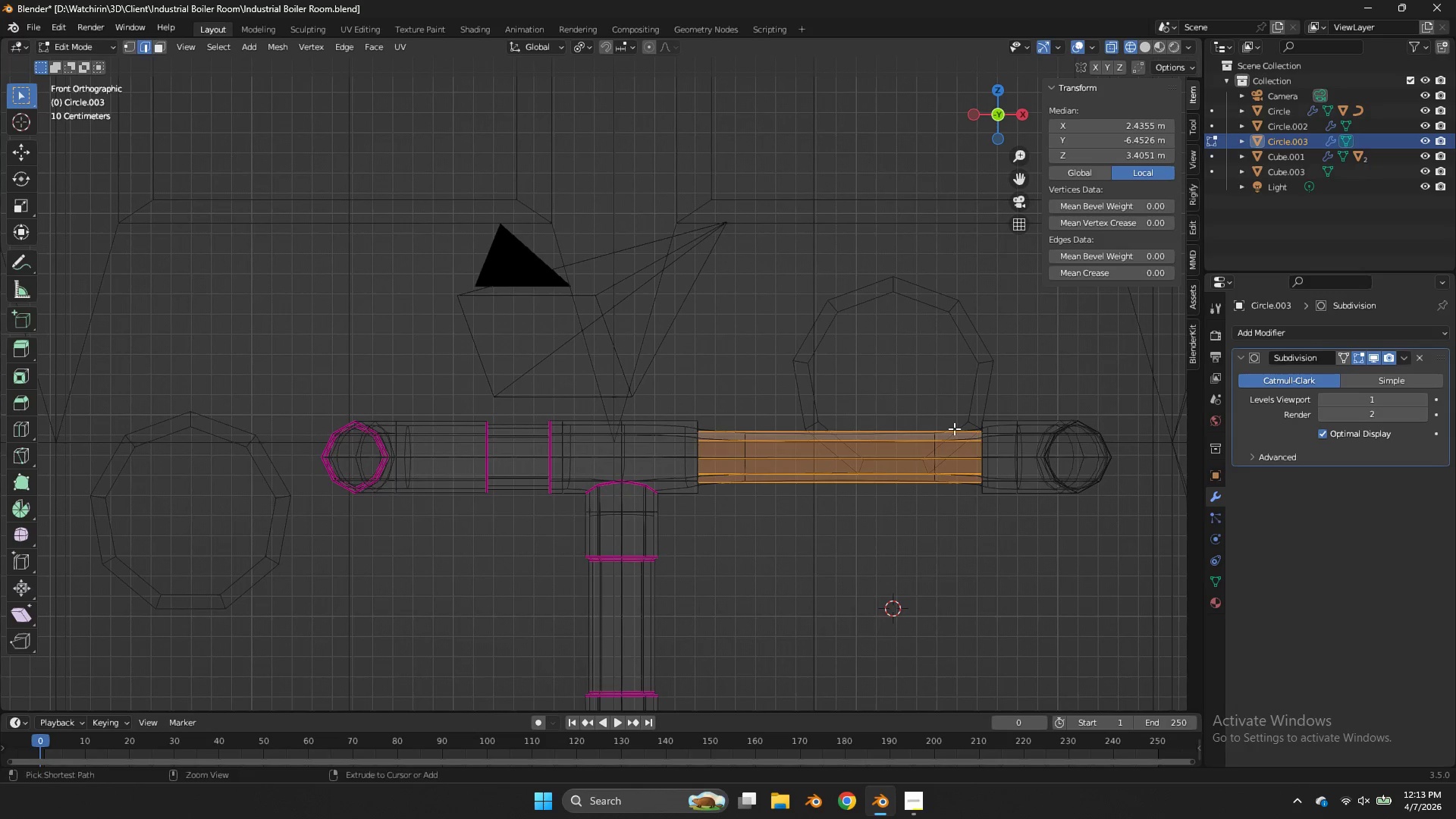 
hold_key(key=ControlLeft, duration=0.56)
left_click_drag(start_coordinate=[870, 399], to_coordinate=[781, 570])
 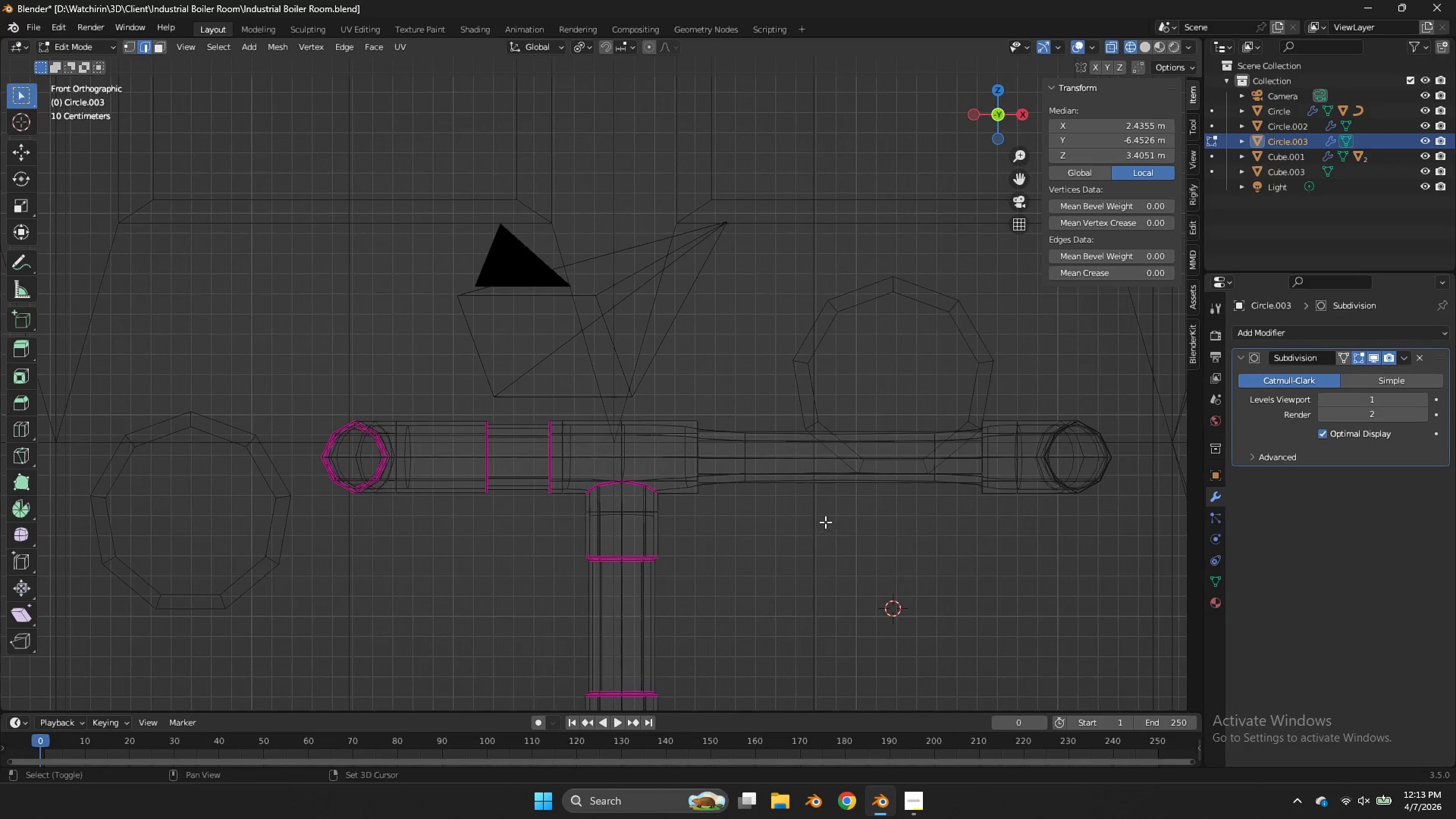 
key(Shift+E)
 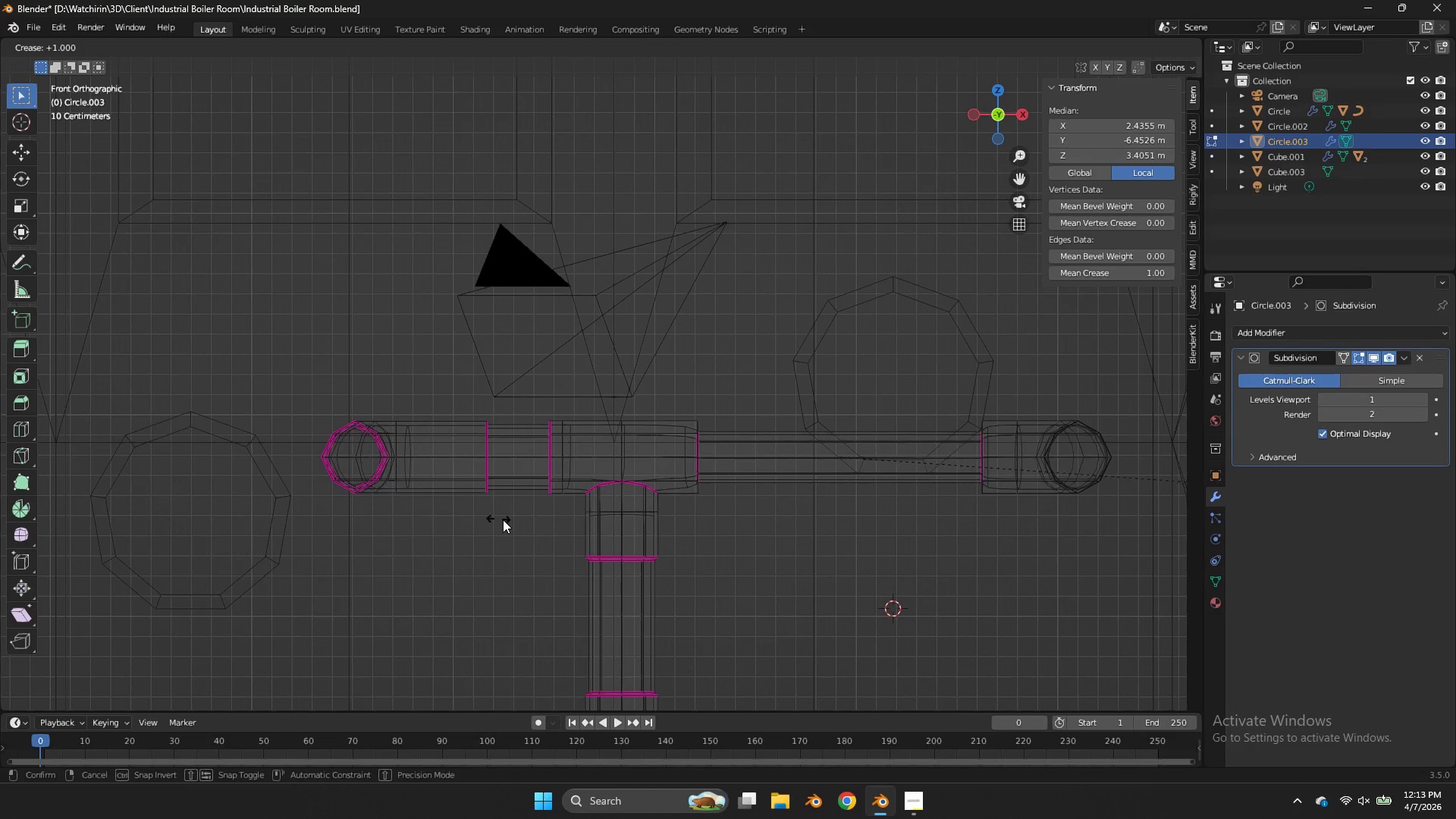 
left_click_drag(start_coordinate=[511, 521], to_coordinate=[565, 526])
 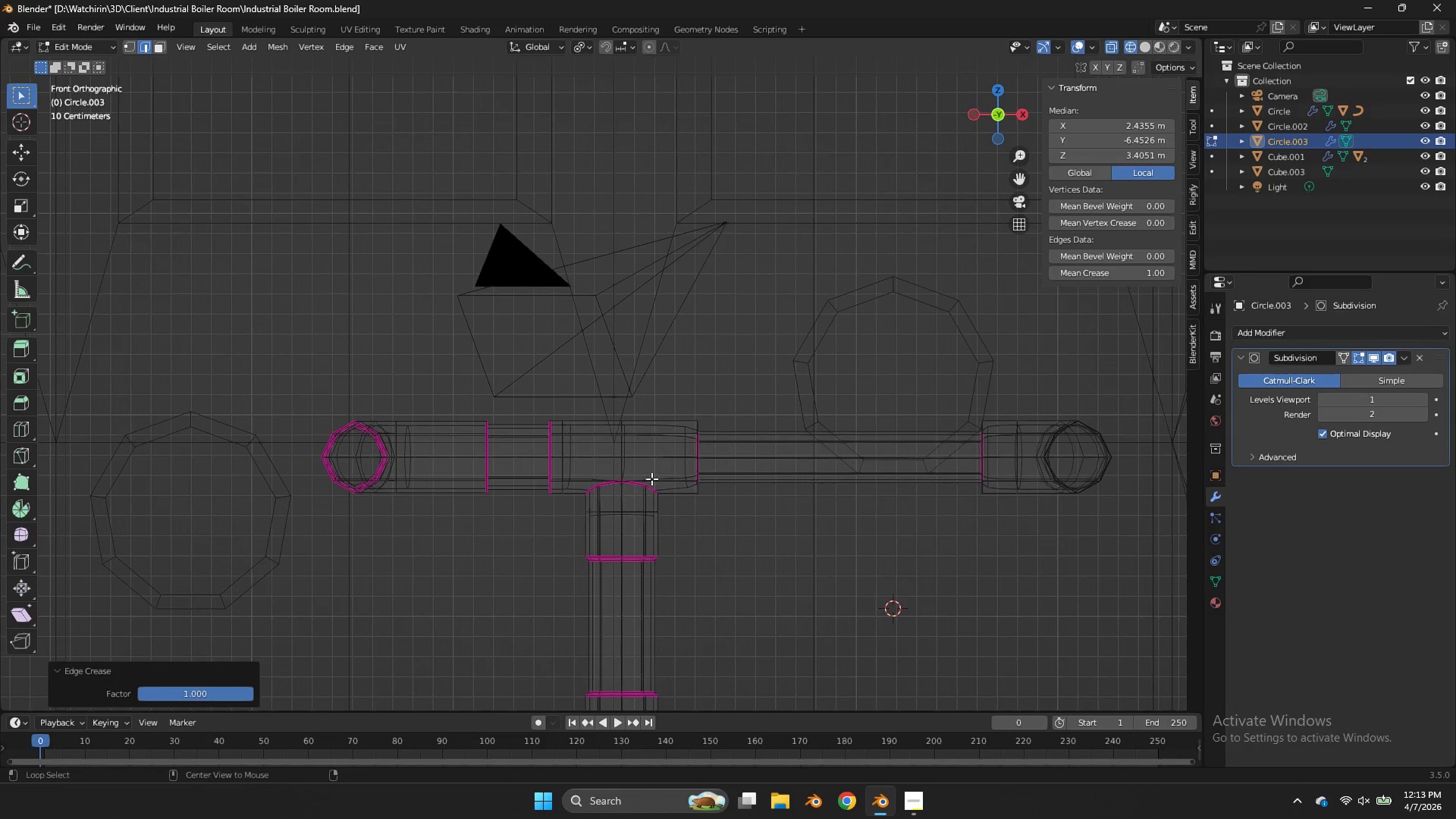 
hold_key(key=AltLeft, duration=3.38)
left_click([703, 441])
 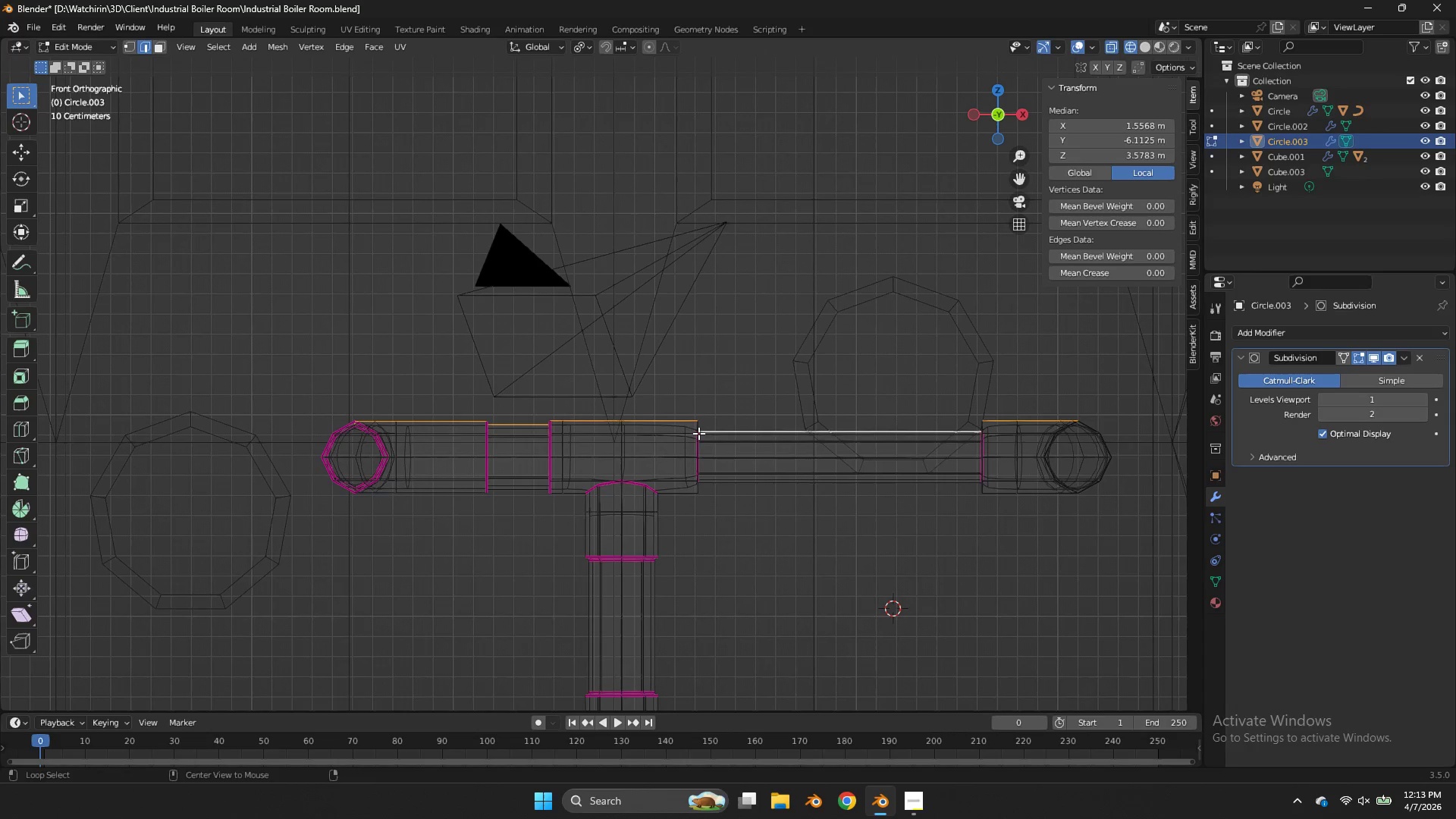 
double_click([693, 427])
 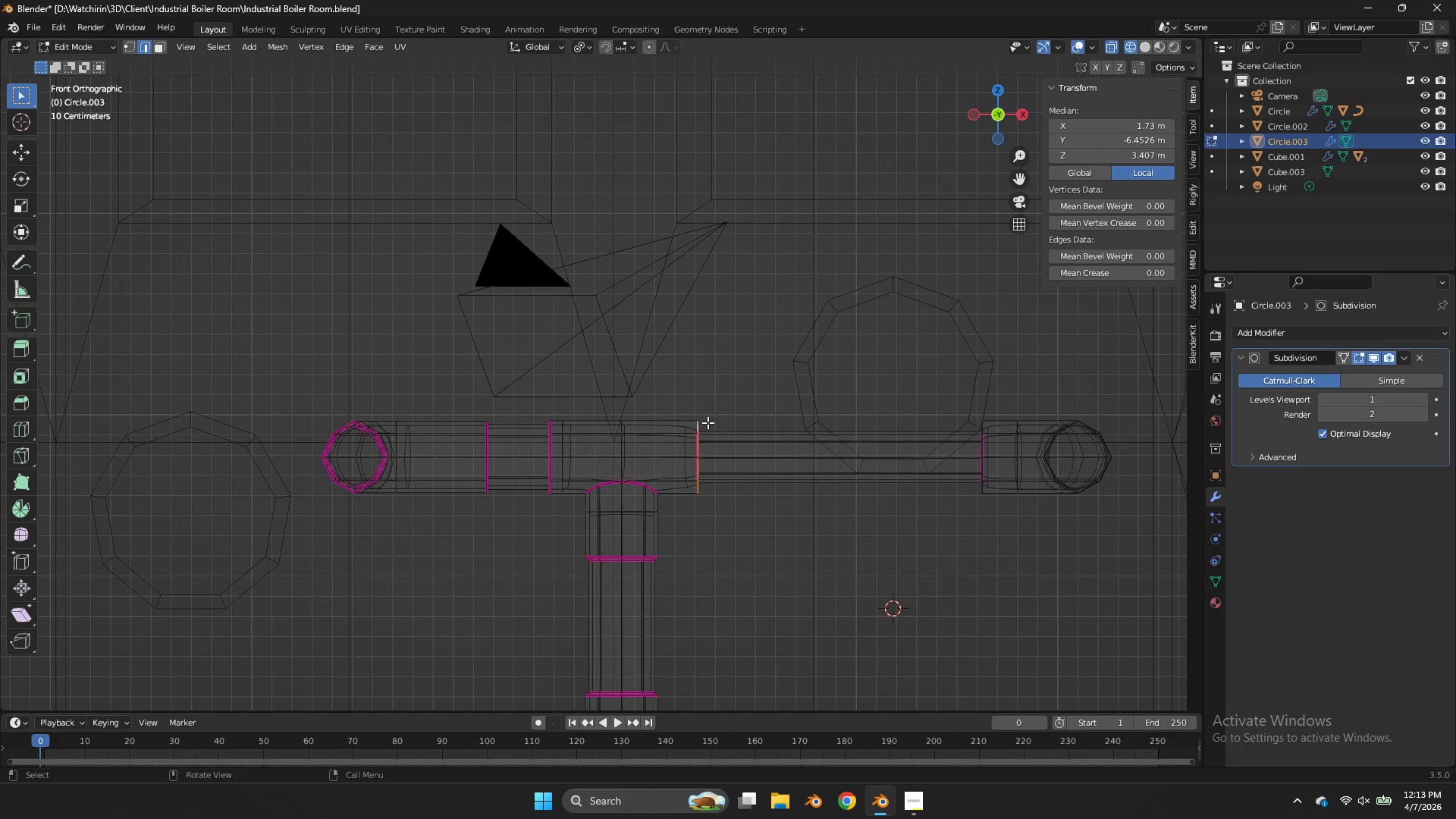 
key(Z)
 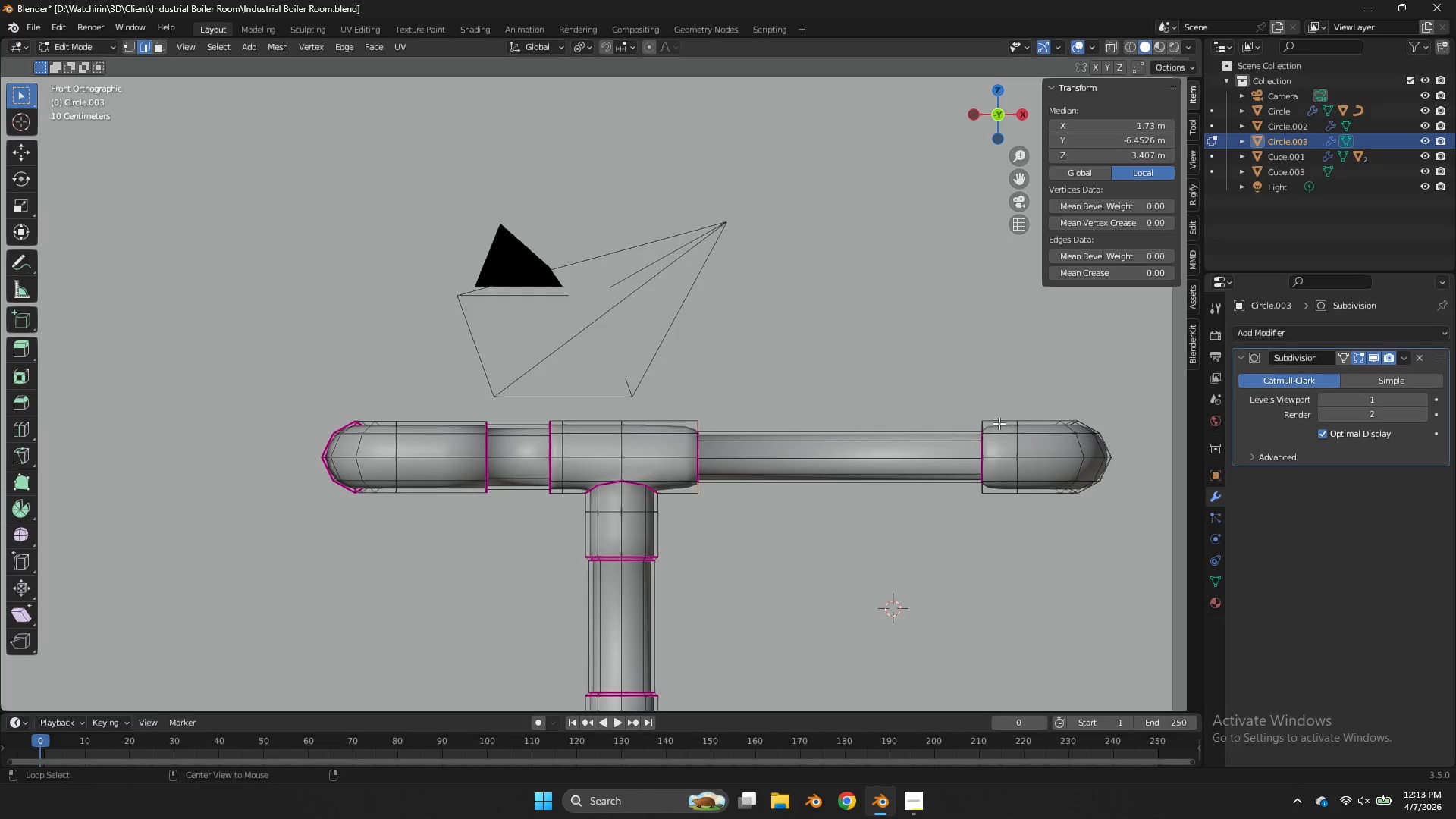 
hold_key(key=AltLeft, duration=0.64)
left_click([984, 441])
 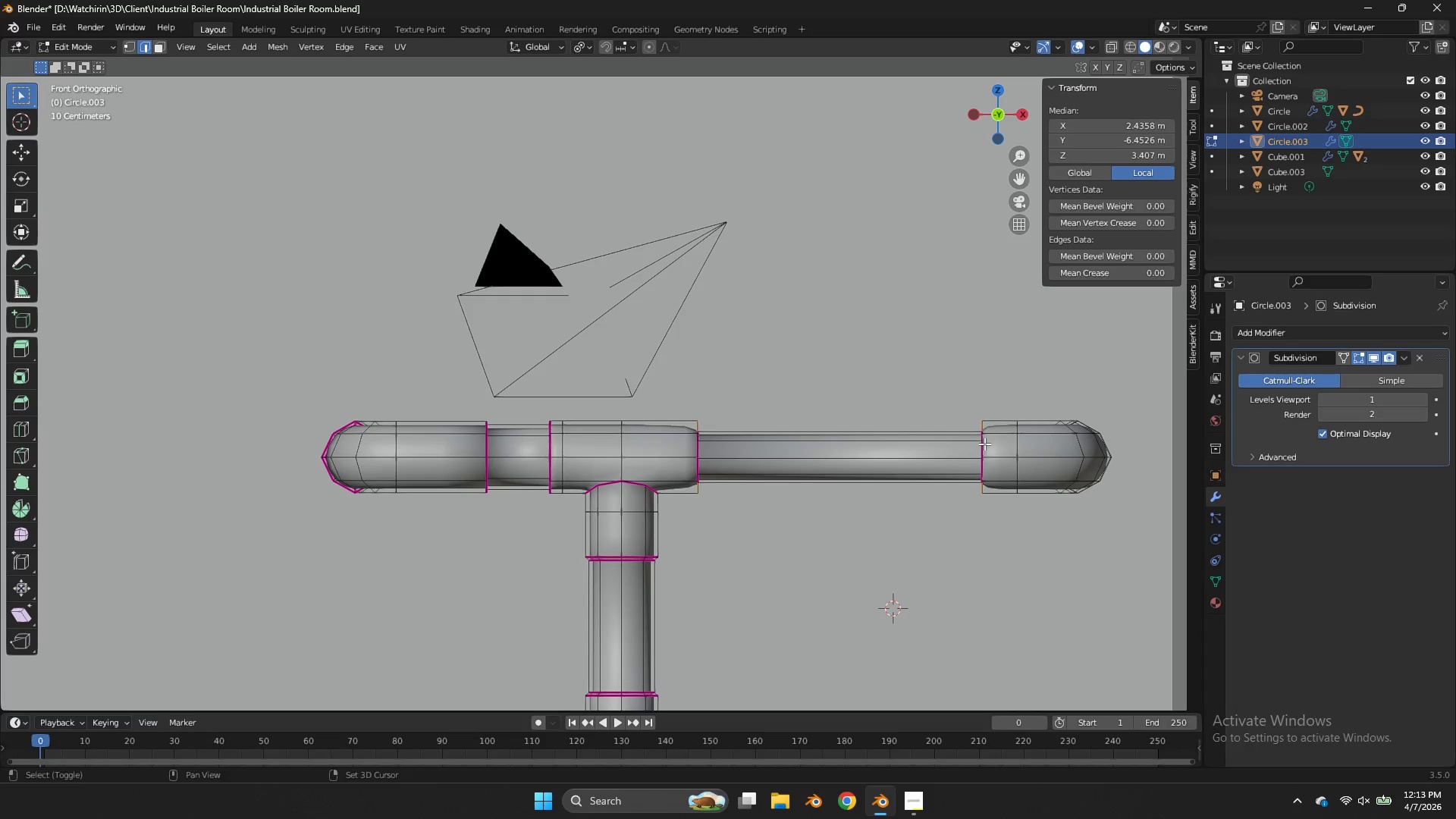 
key(Shift+E)
 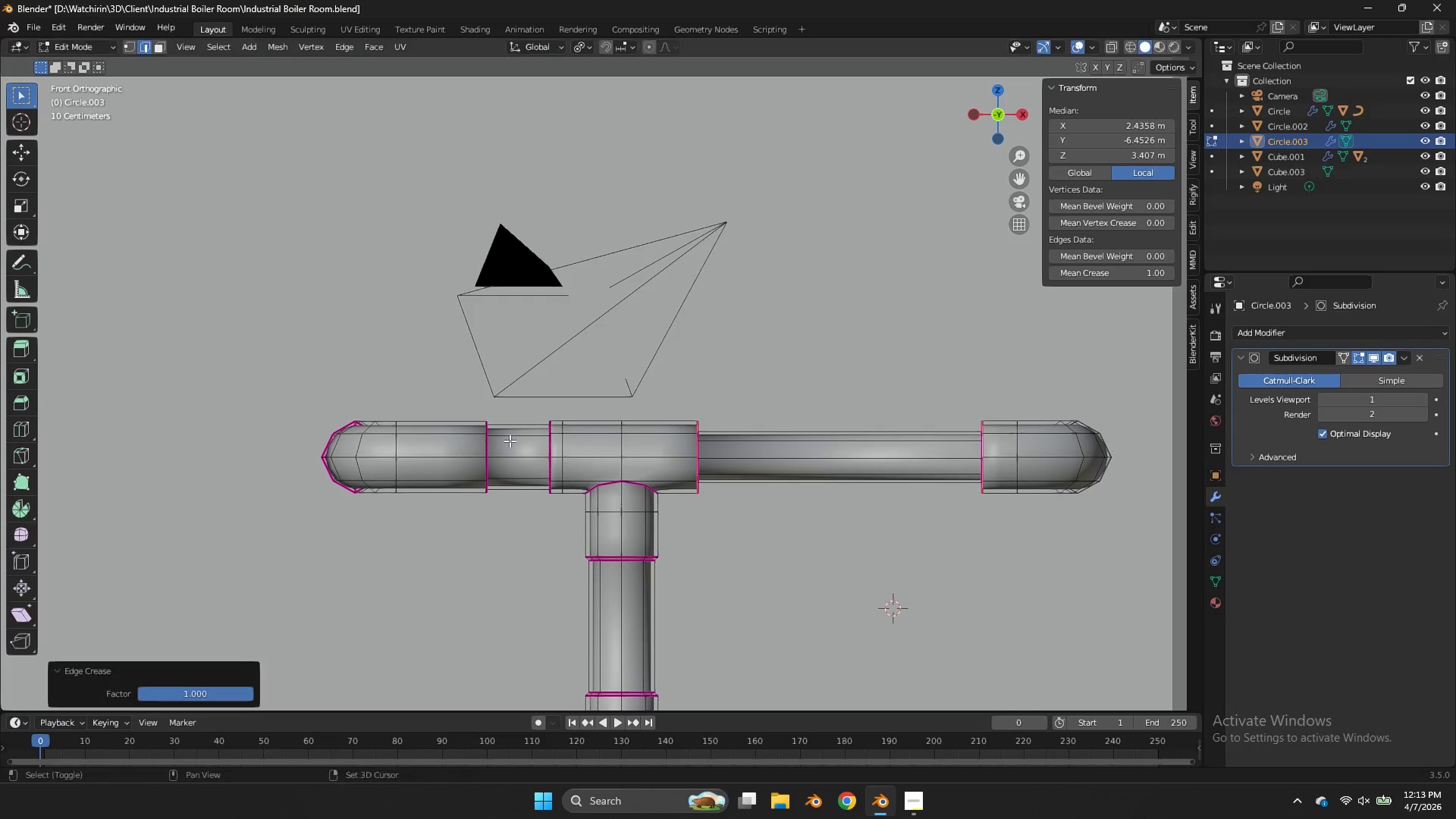 
left_click_drag(start_coordinate=[504, 441], to_coordinate=[524, 441])
 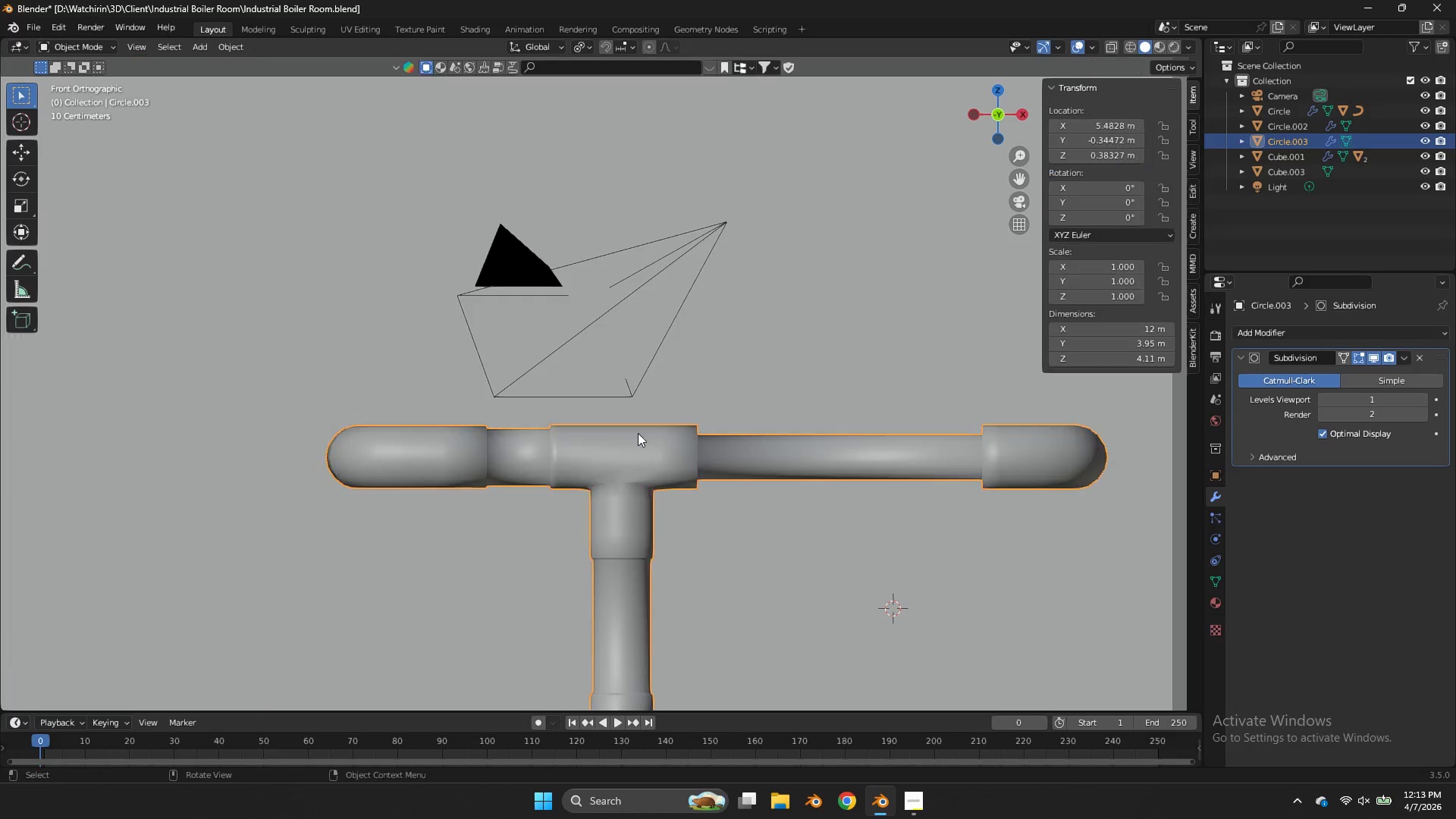 
key(Tab)
 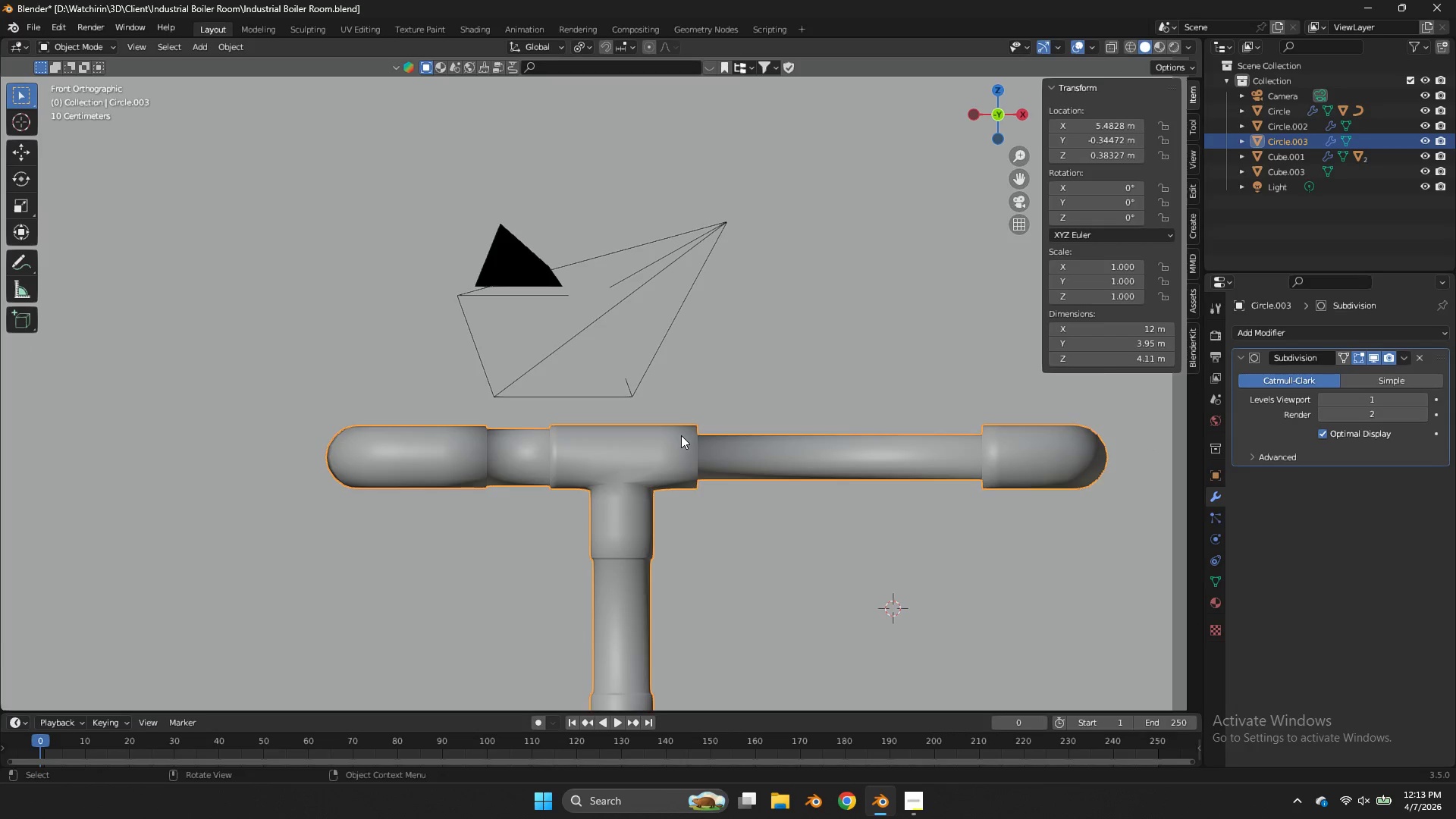 
scroll: coordinate [681, 435], scroll_direction: down, amount: 2.0
 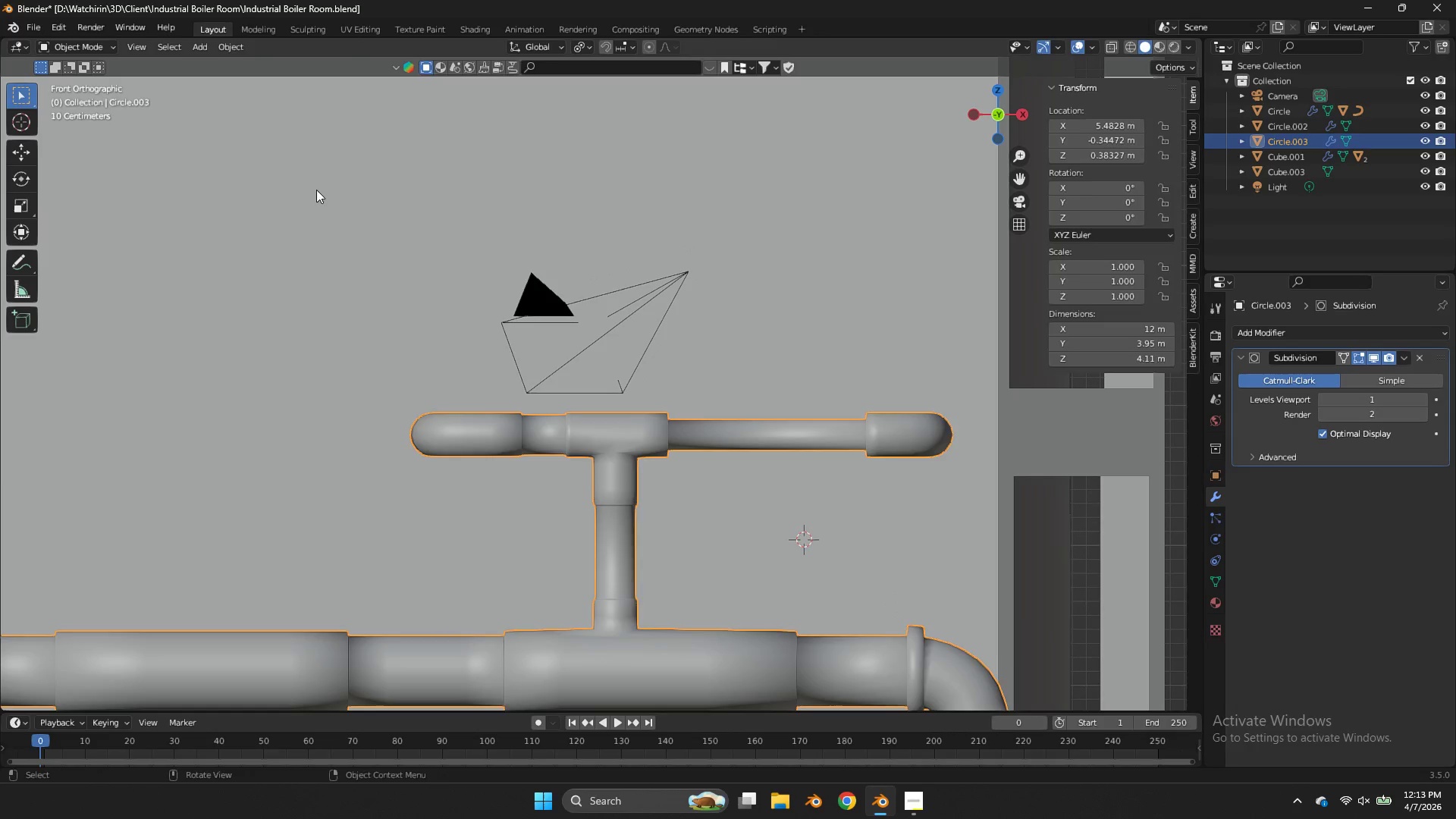 
key(Tab)
 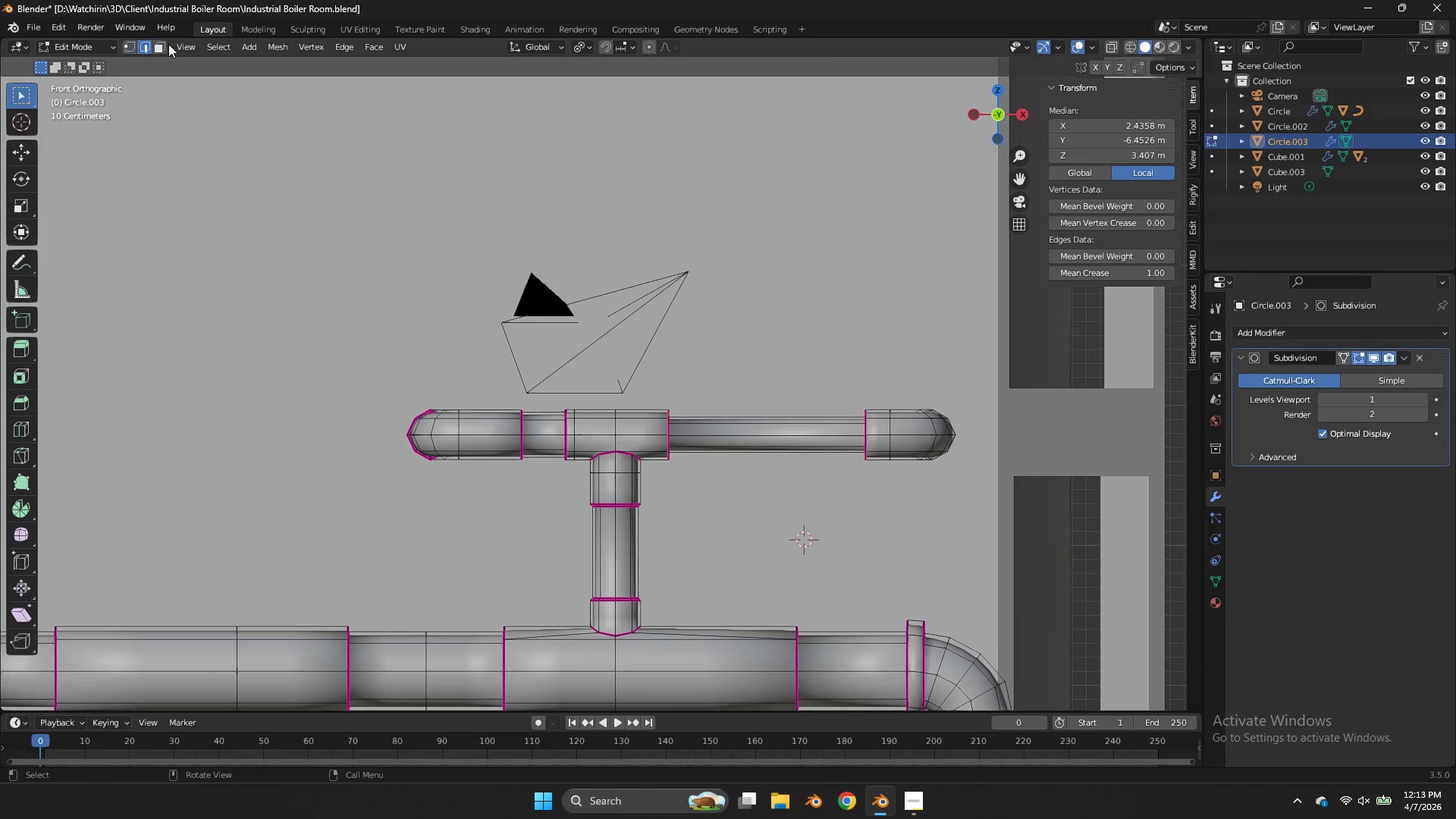 
left_click([168, 44])
 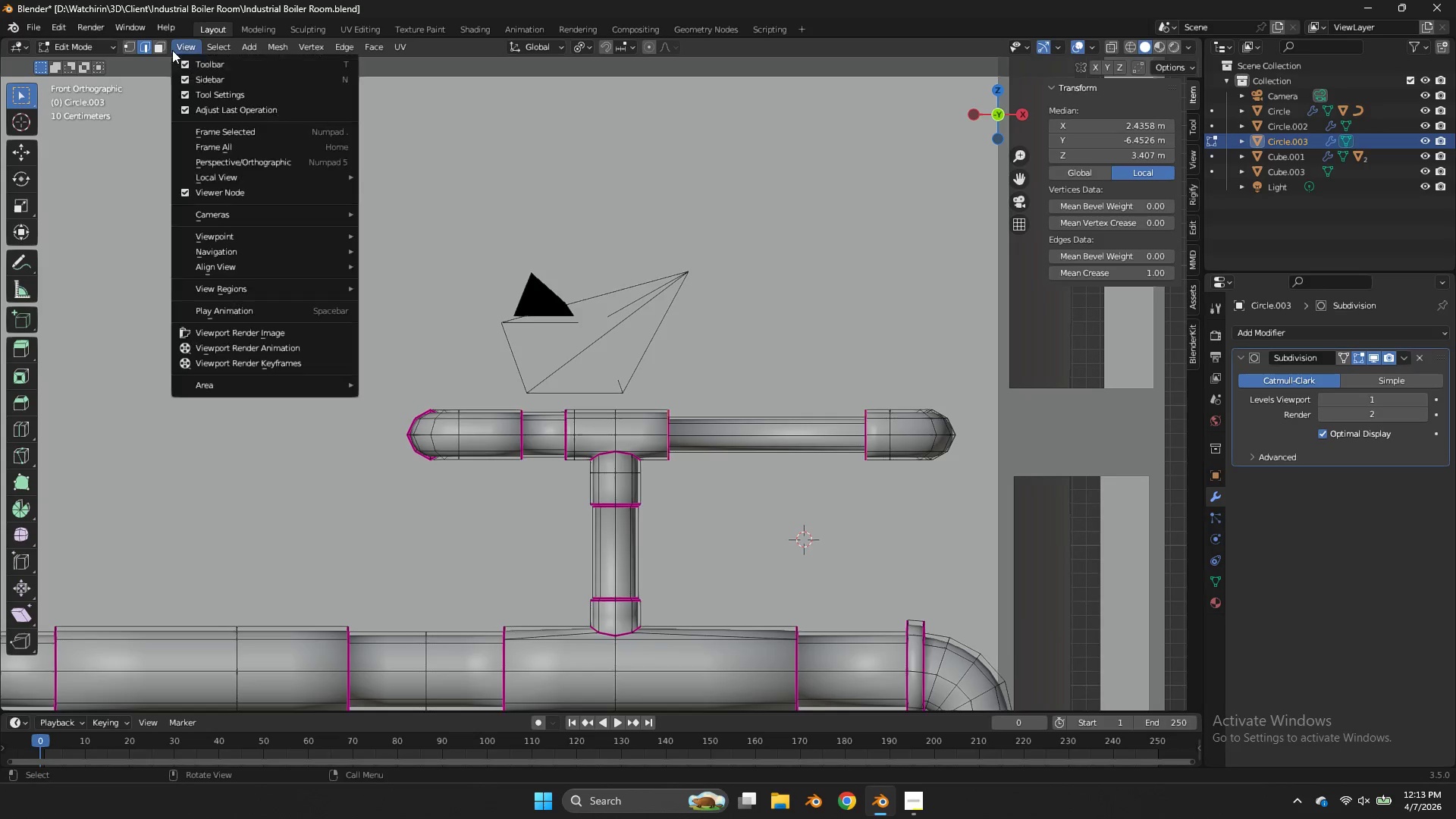 
left_click_drag(start_coordinate=[172, 50], to_coordinate=[168, 49])
 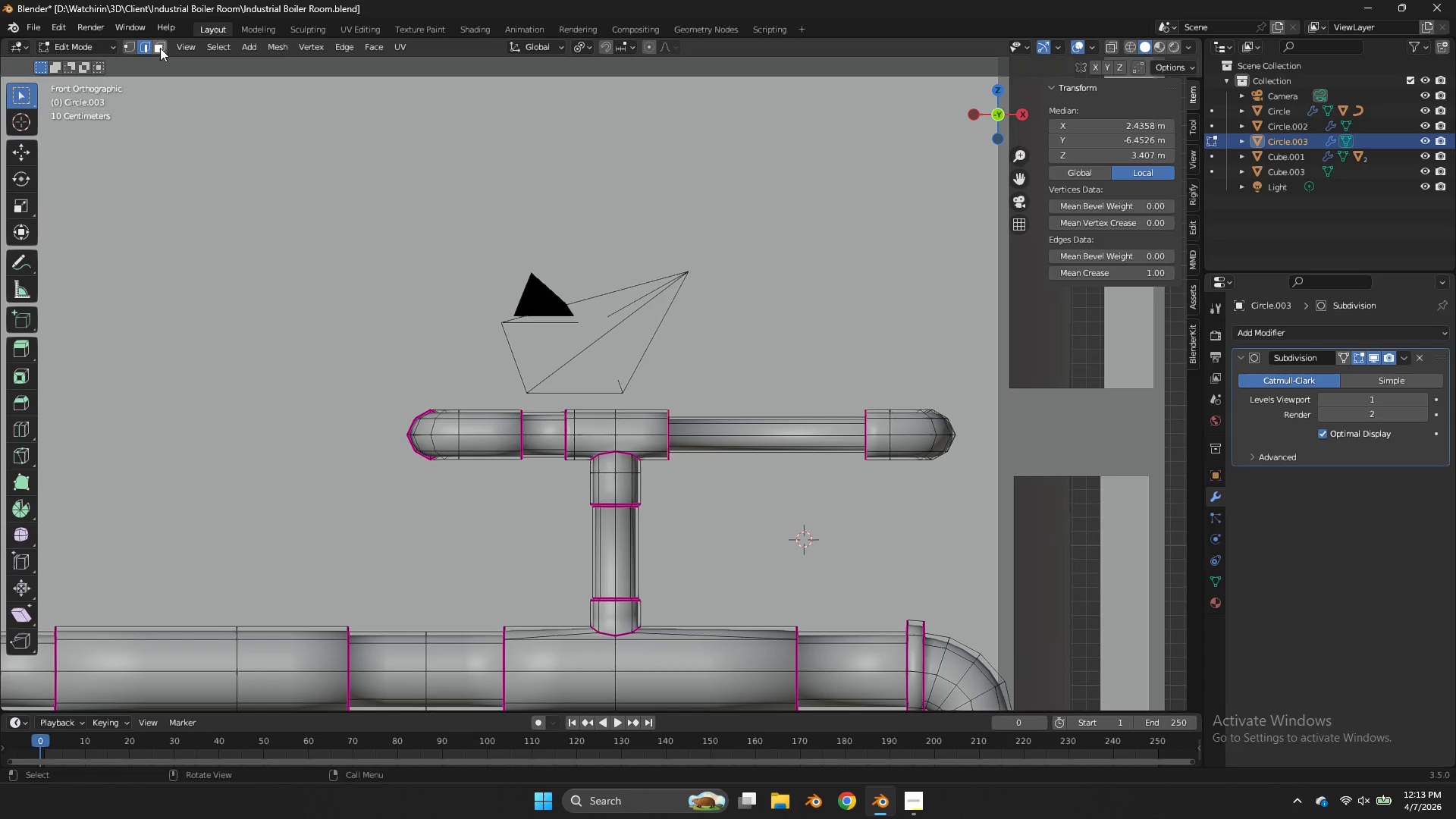 
triple_click([160, 48])
 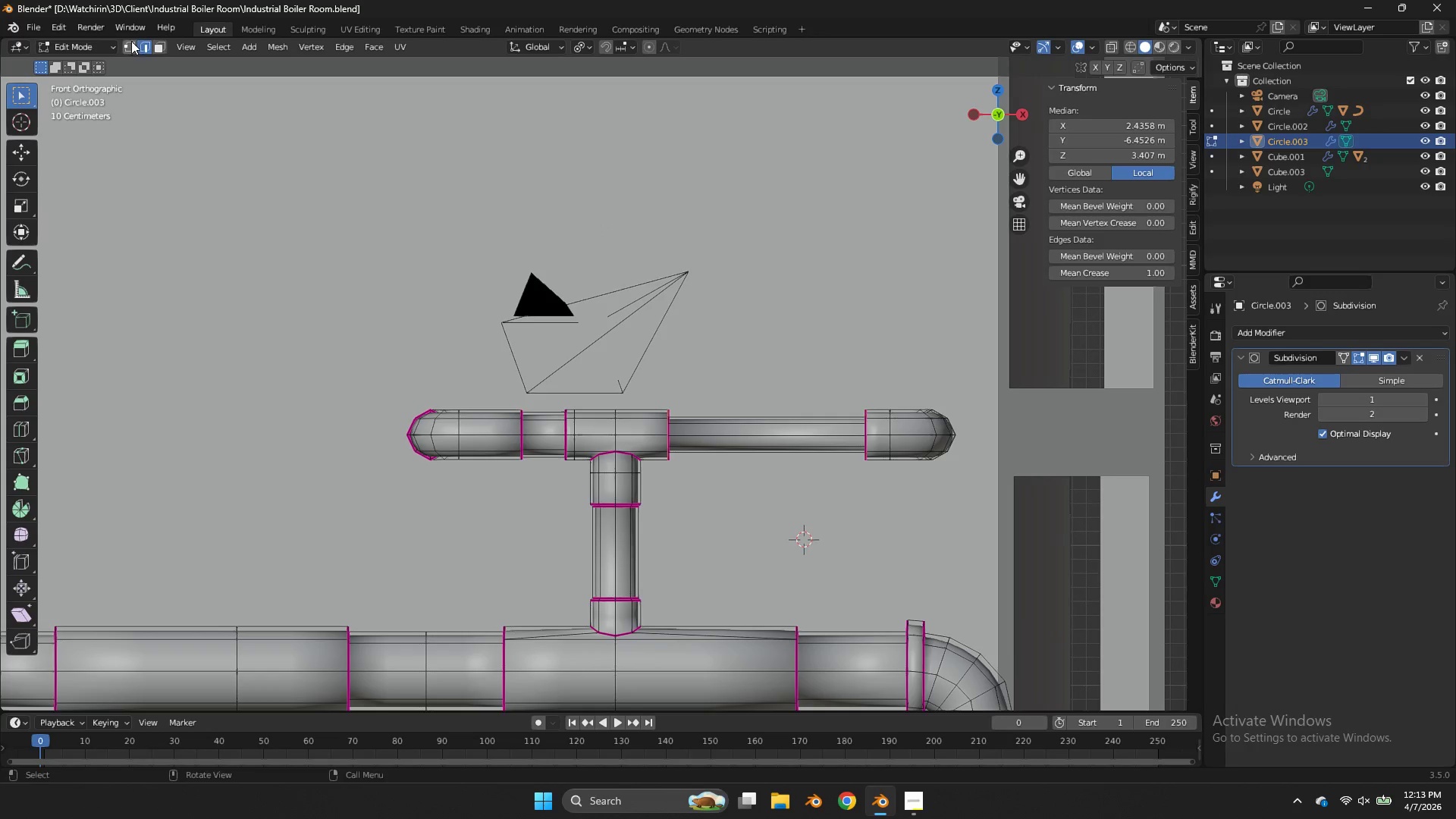 
left_click([155, 52])
 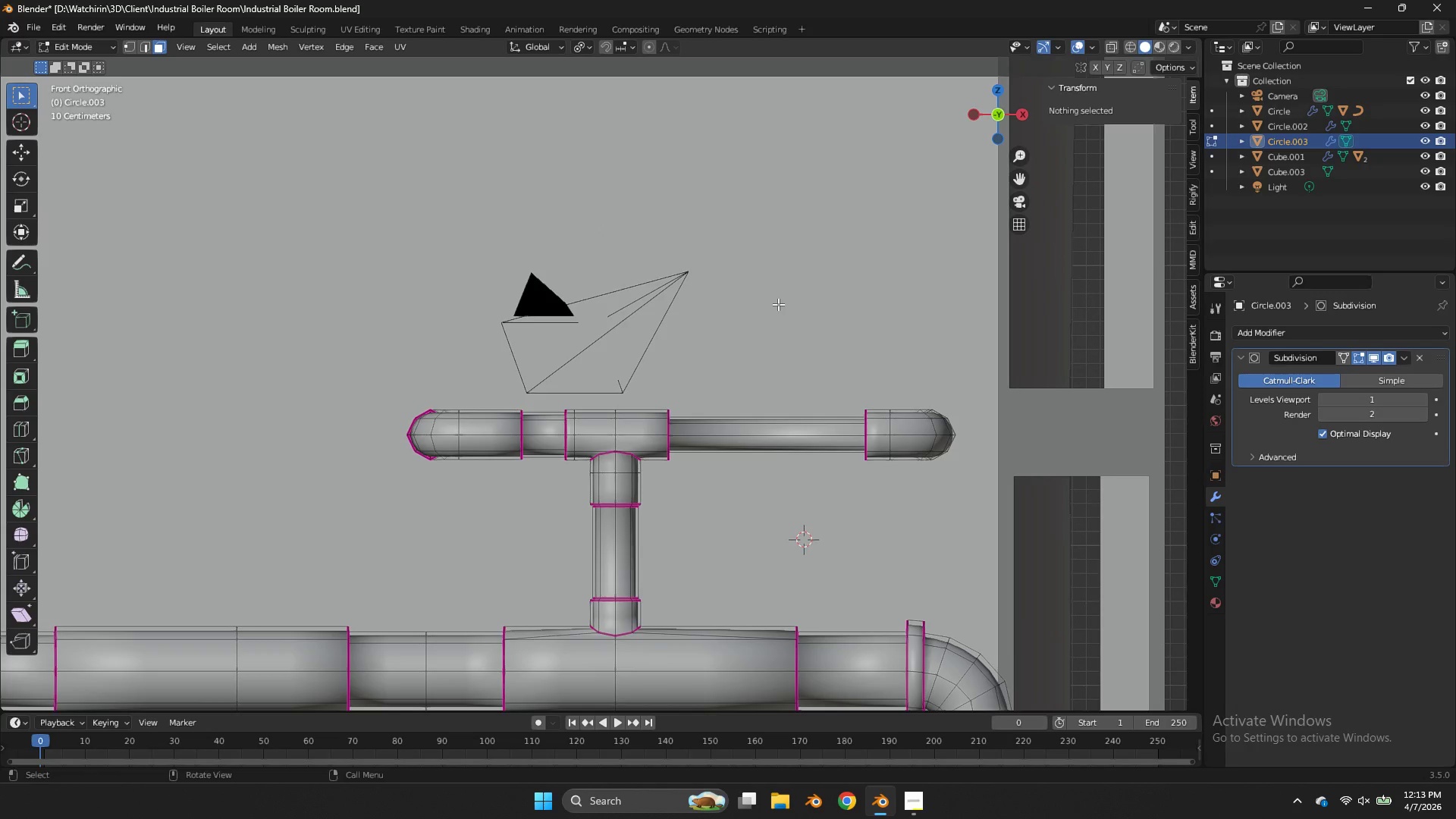 
key(Z)
 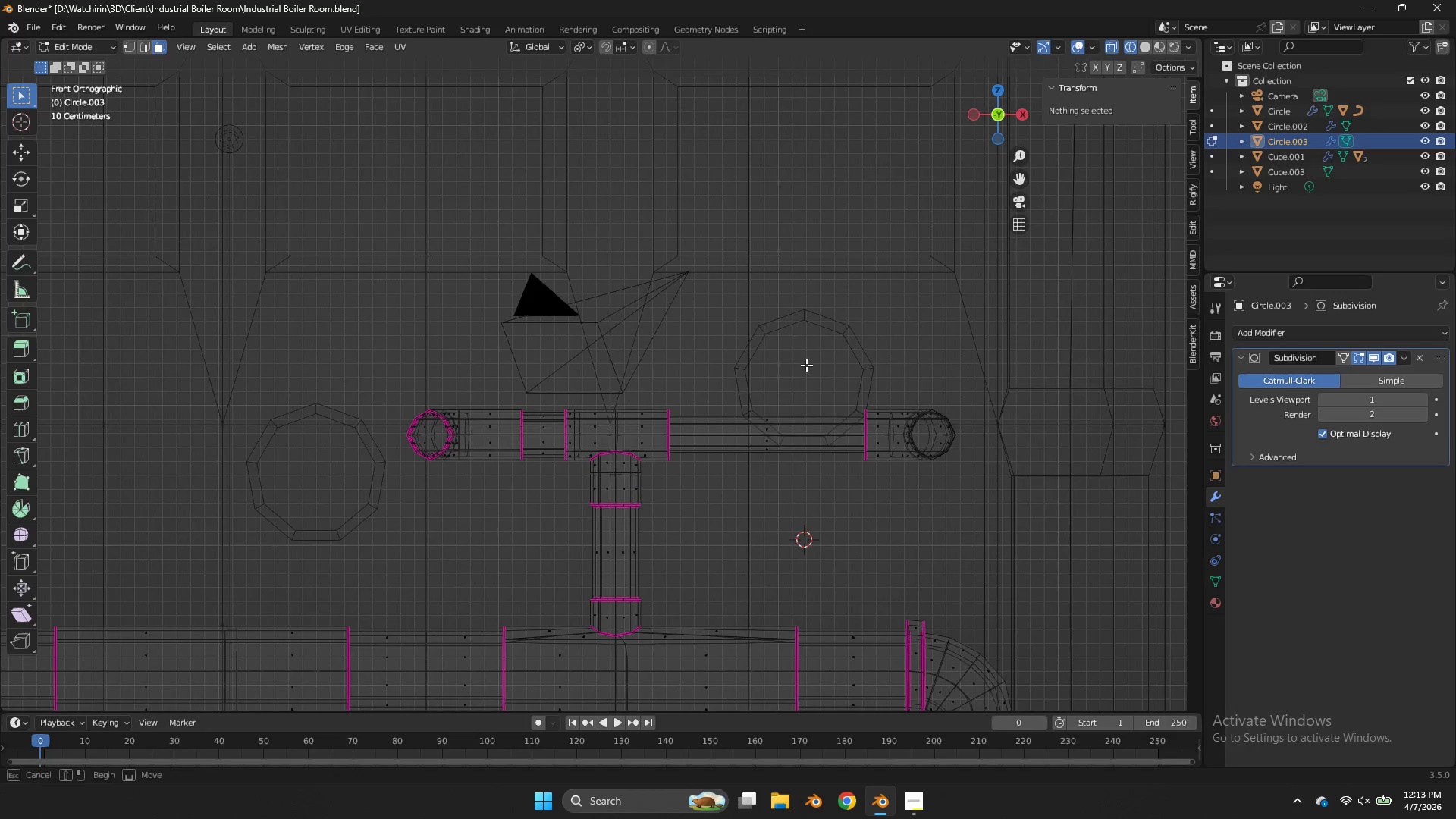 
left_click_drag(start_coordinate=[808, 357], to_coordinate=[742, 512])
 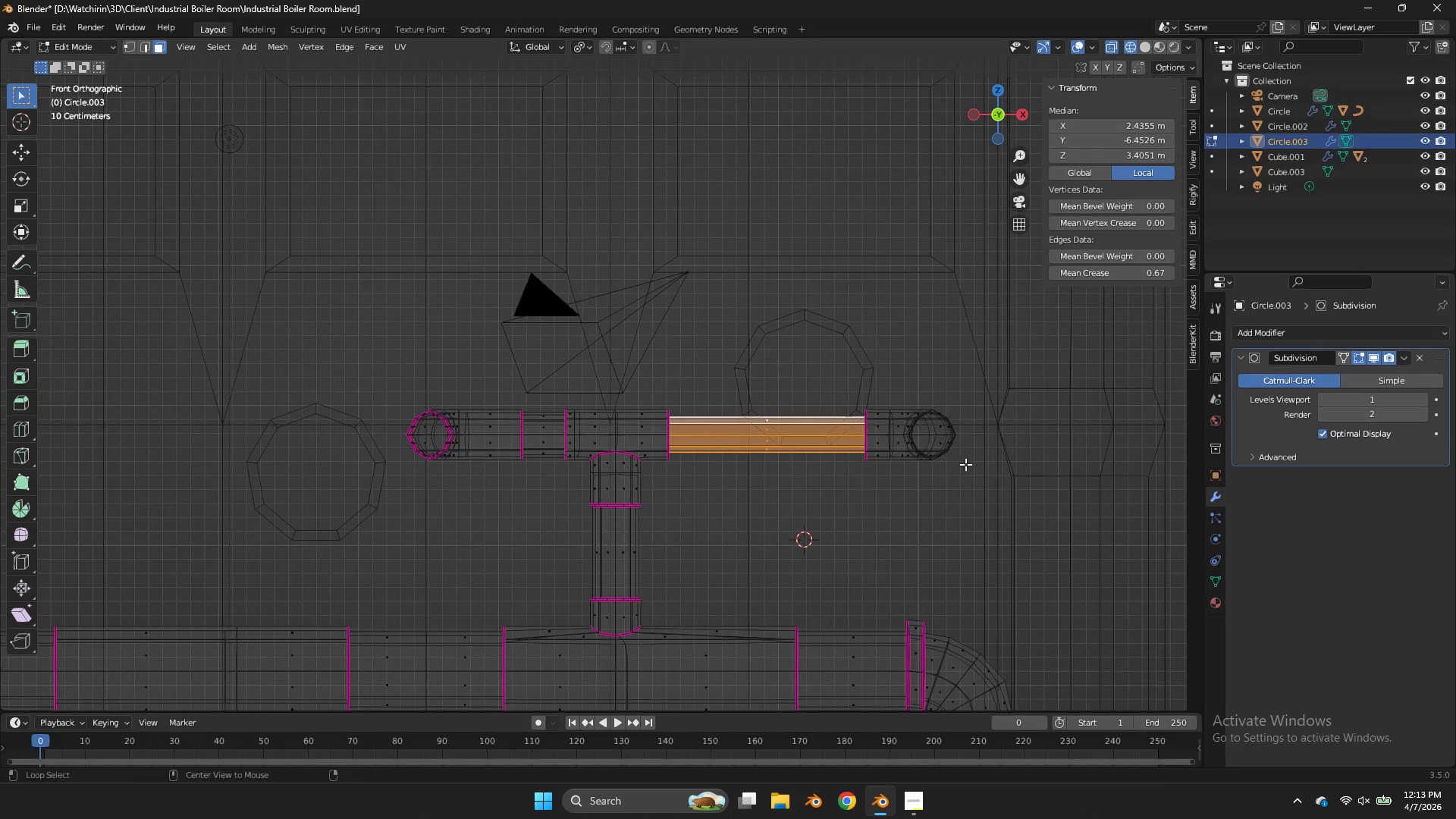 
key(Alt+AltLeft)
 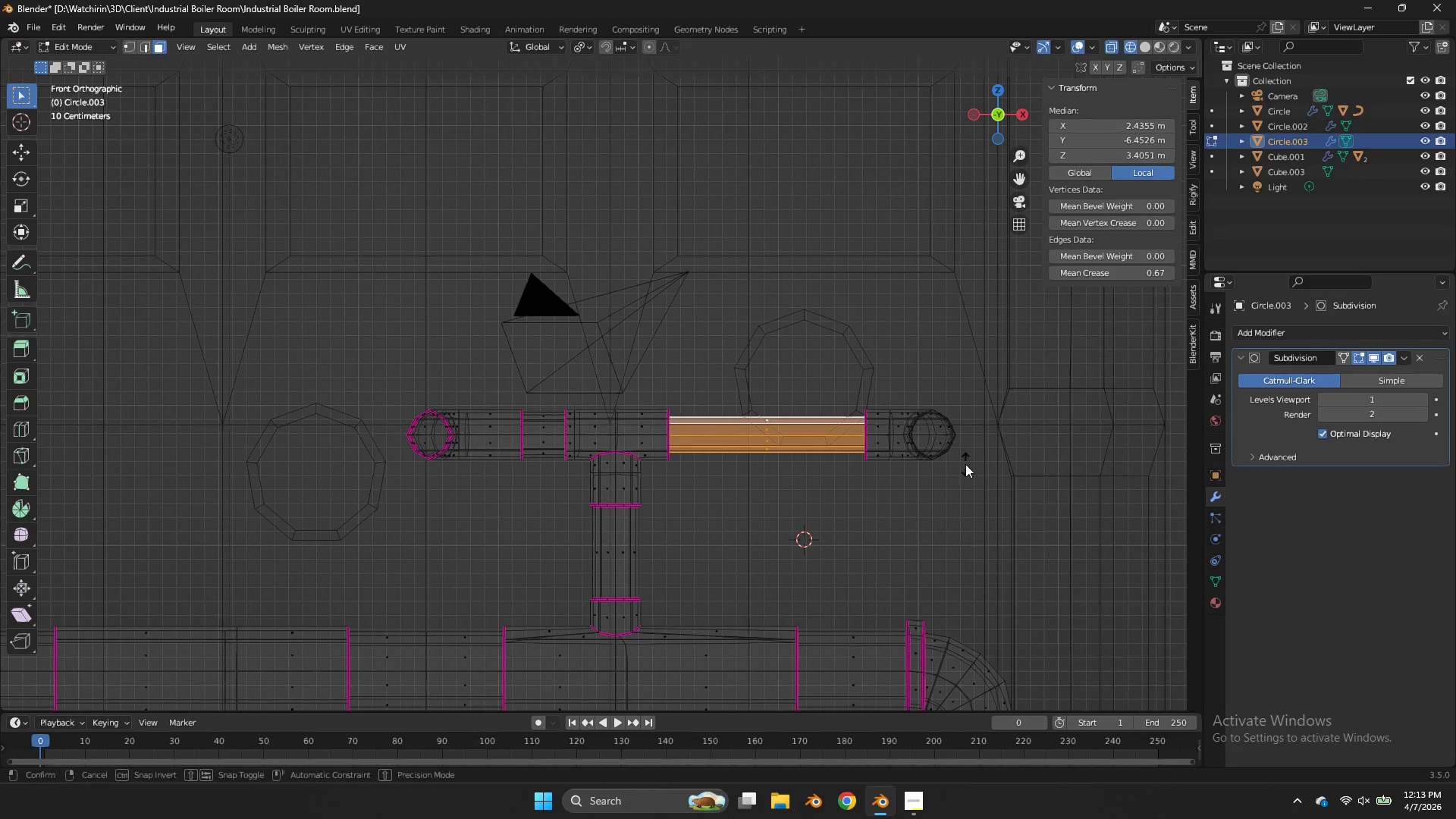 
key(Alt+S)
 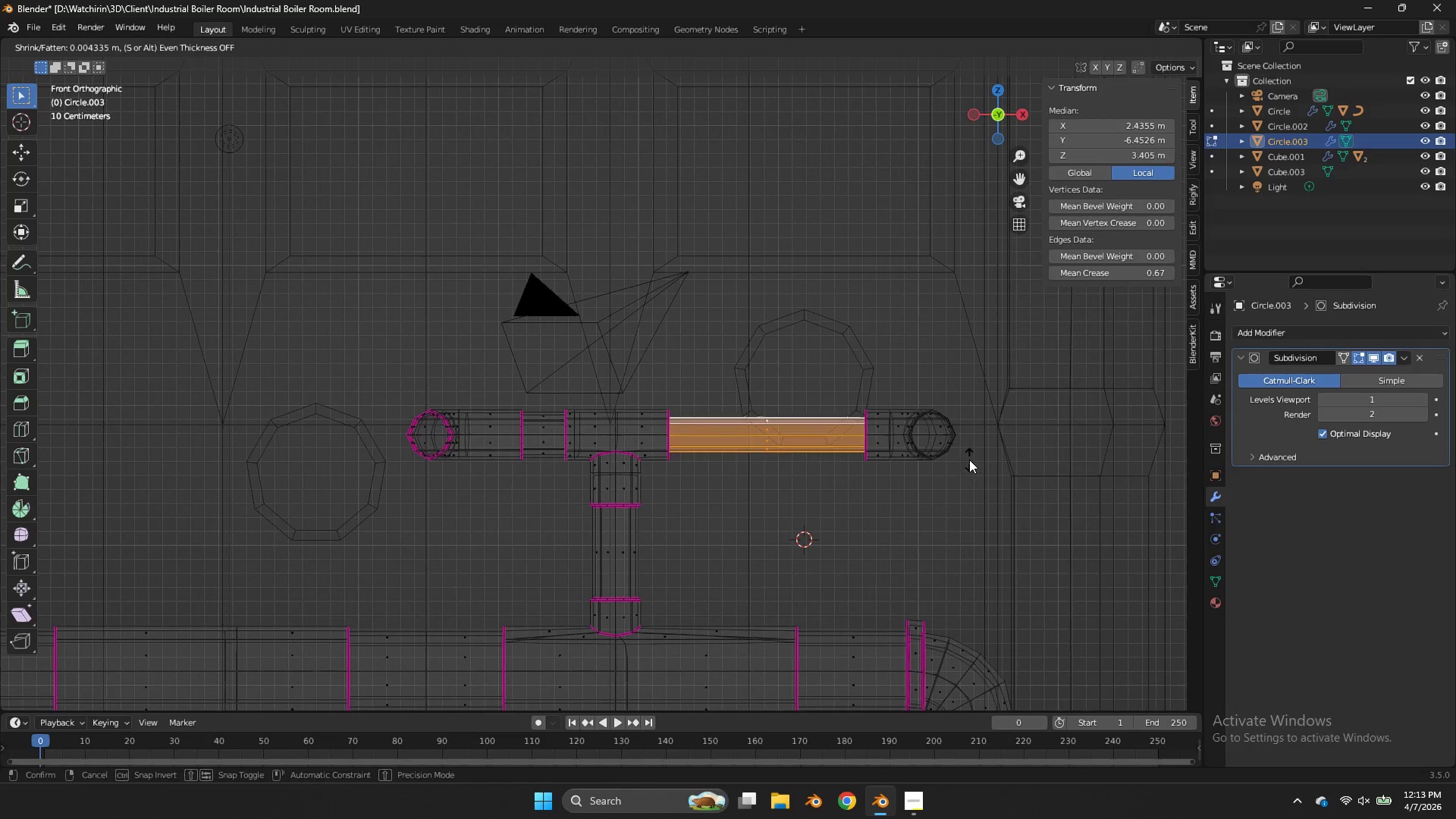 
hold_key(key=ShiftLeft, duration=3.09)
left_click([932, 487])
 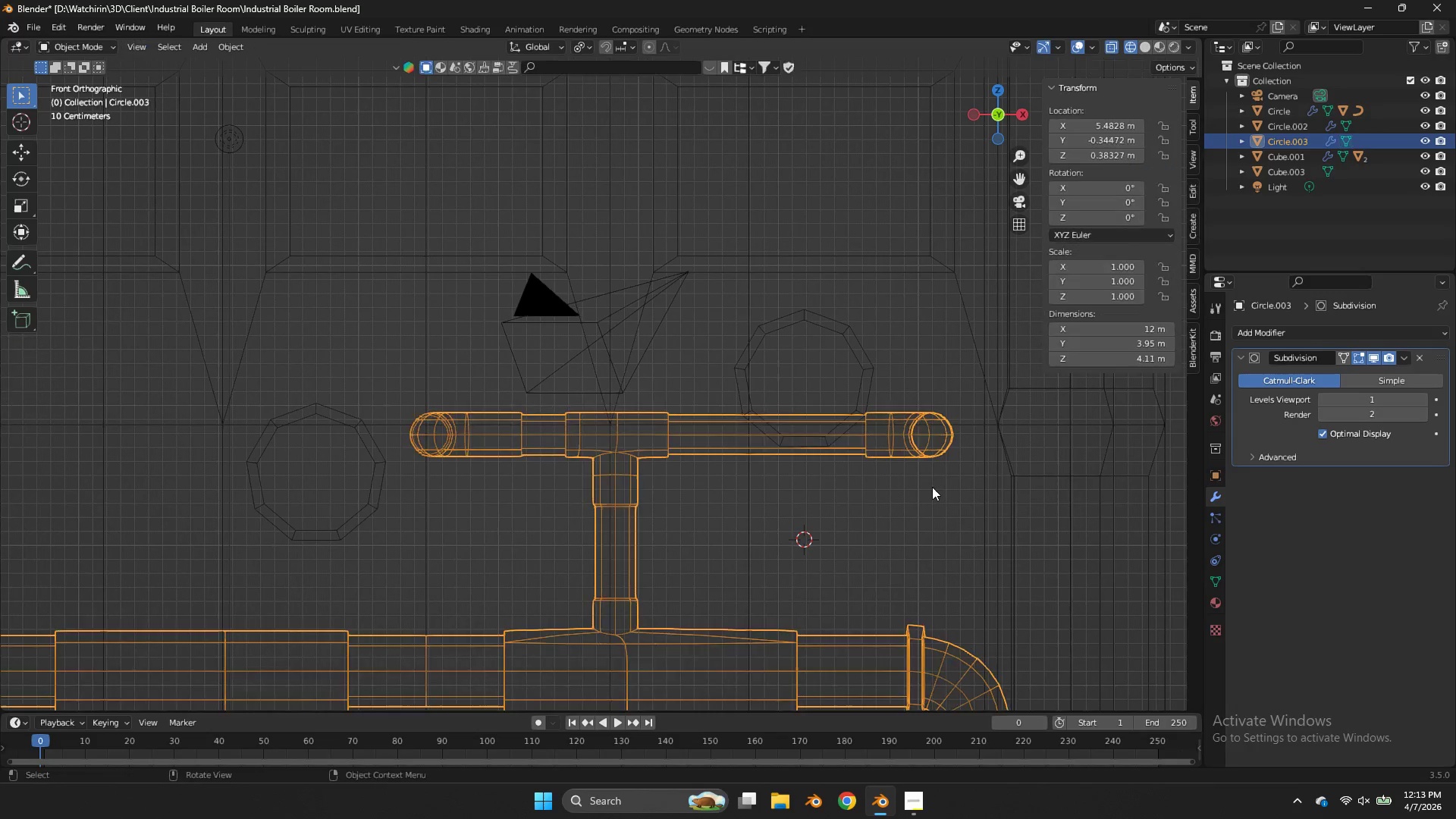 
key(Tab)
 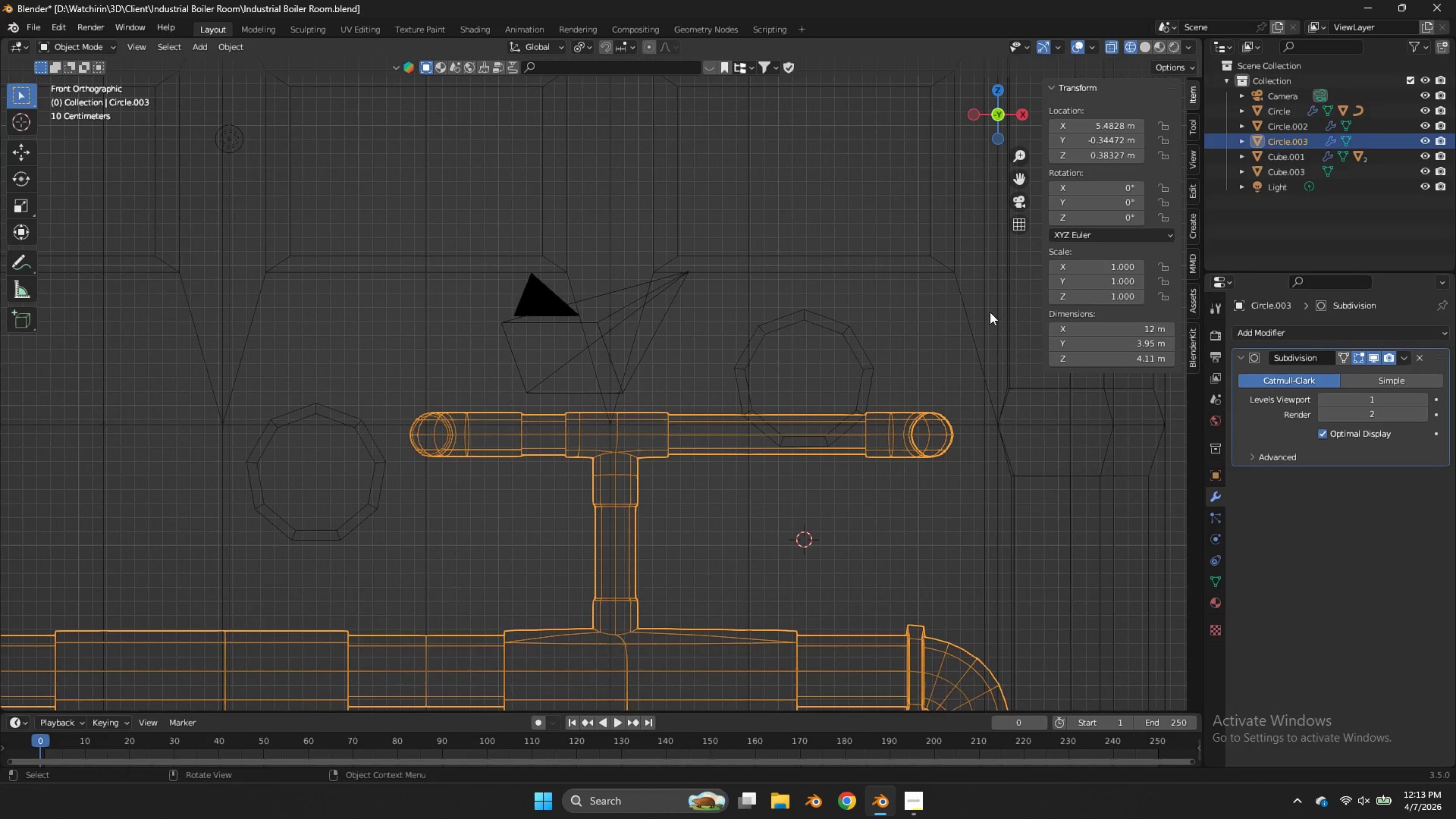 
key(Control+ControlLeft)
 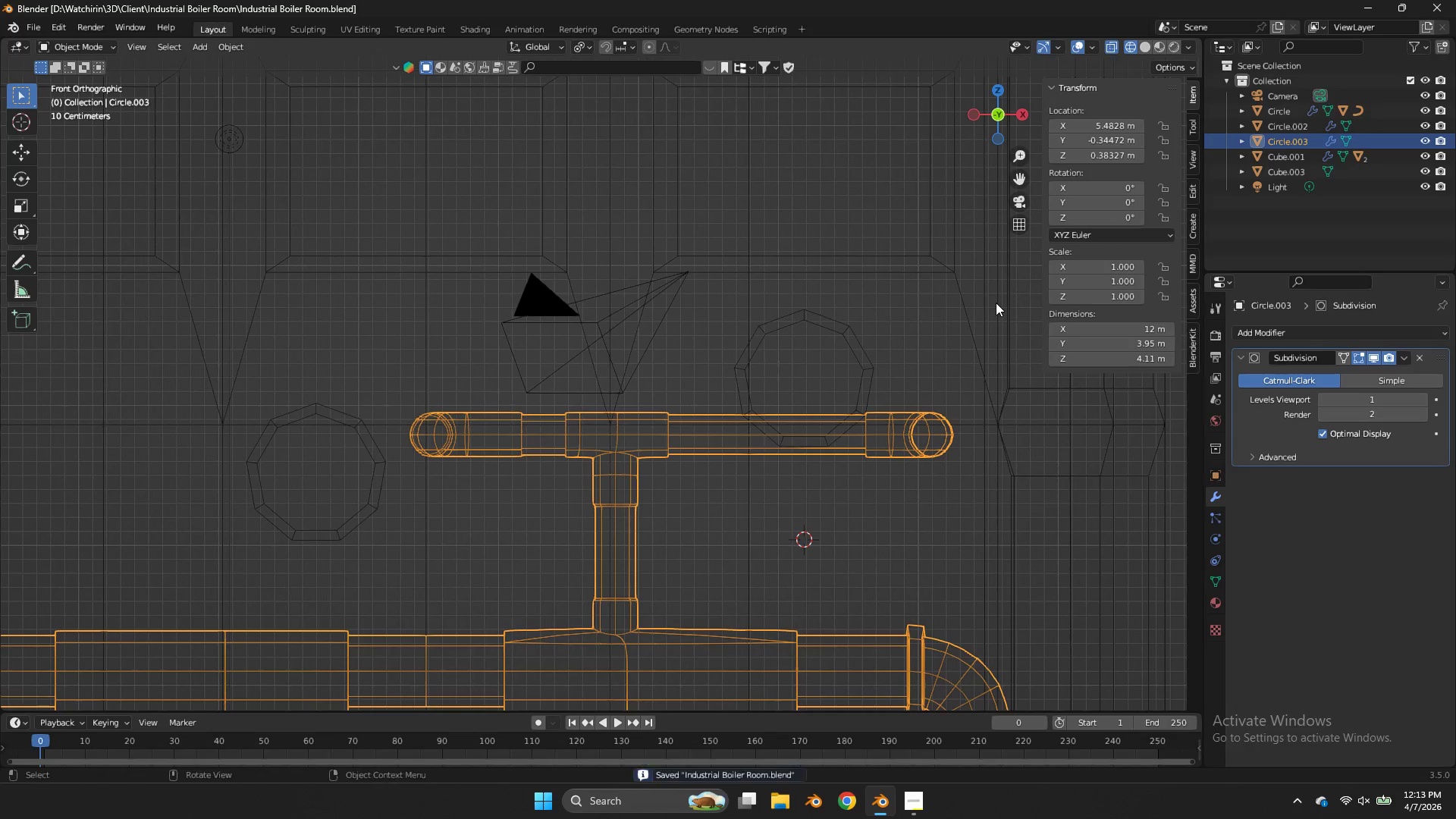 
key(Control+S)
 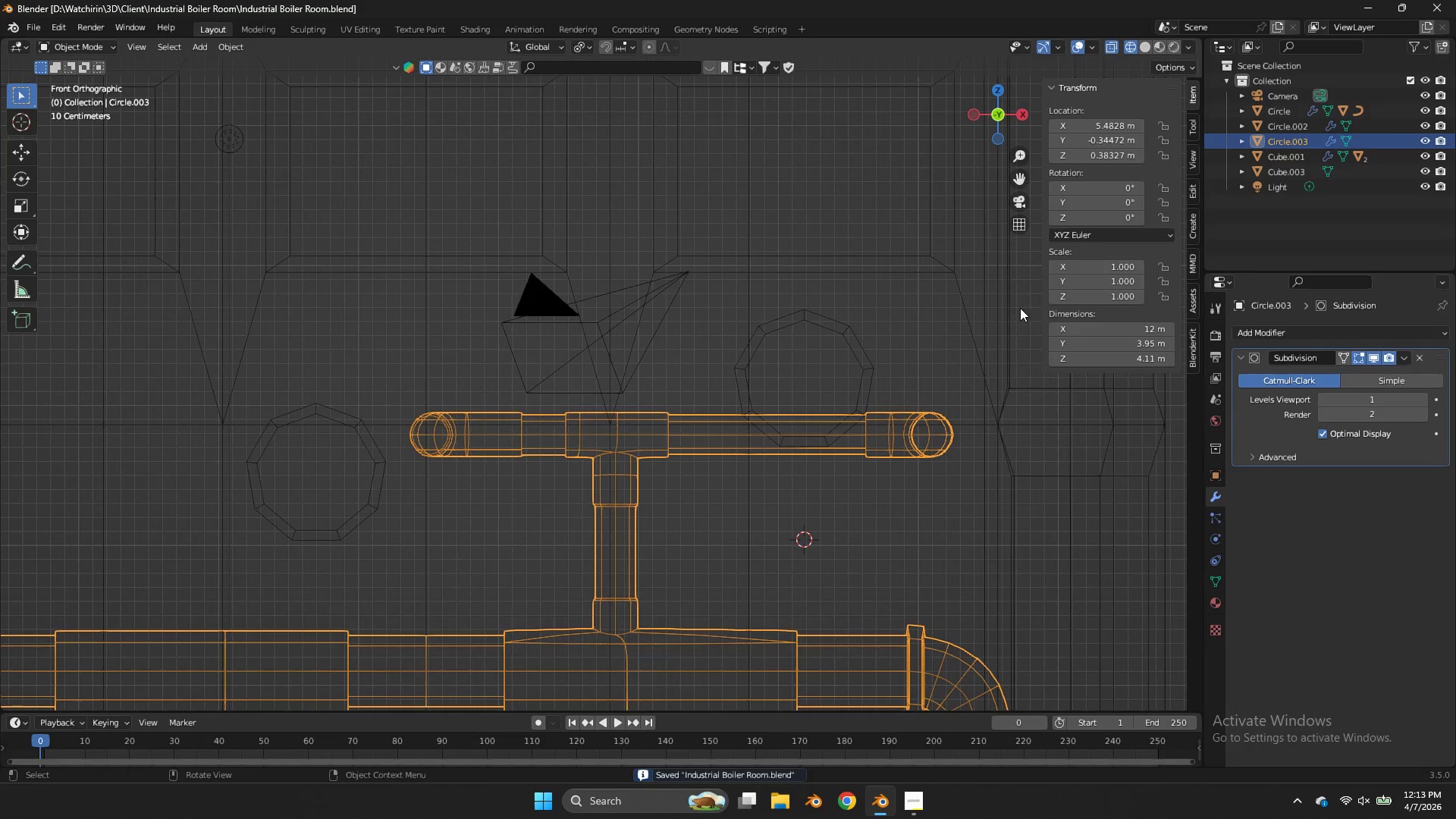 
key(Z)
 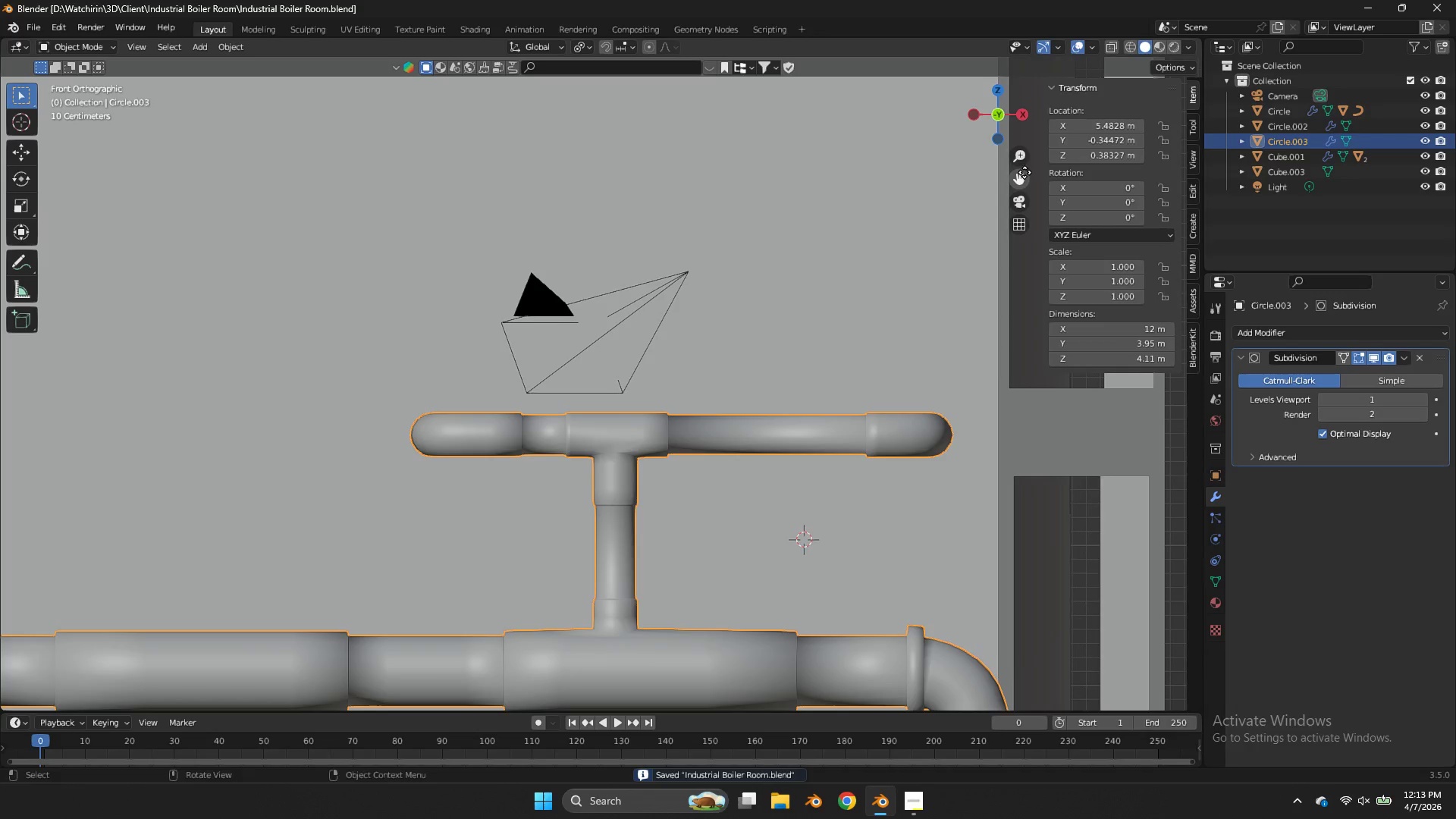 
left_click_drag(start_coordinate=[1021, 180], to_coordinate=[834, 180])
 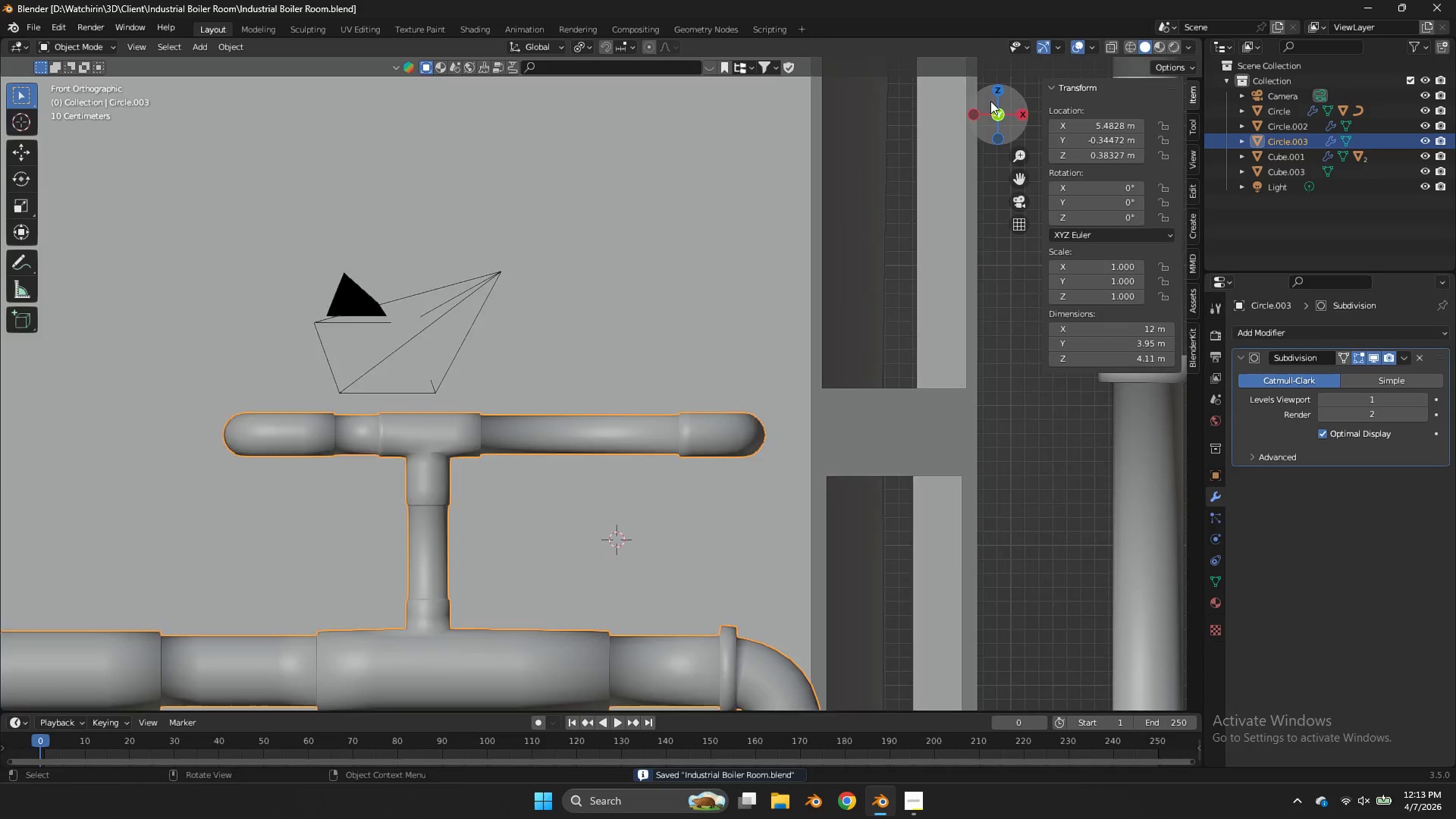 
left_click_drag(start_coordinate=[990, 100], to_coordinate=[942, 206])
 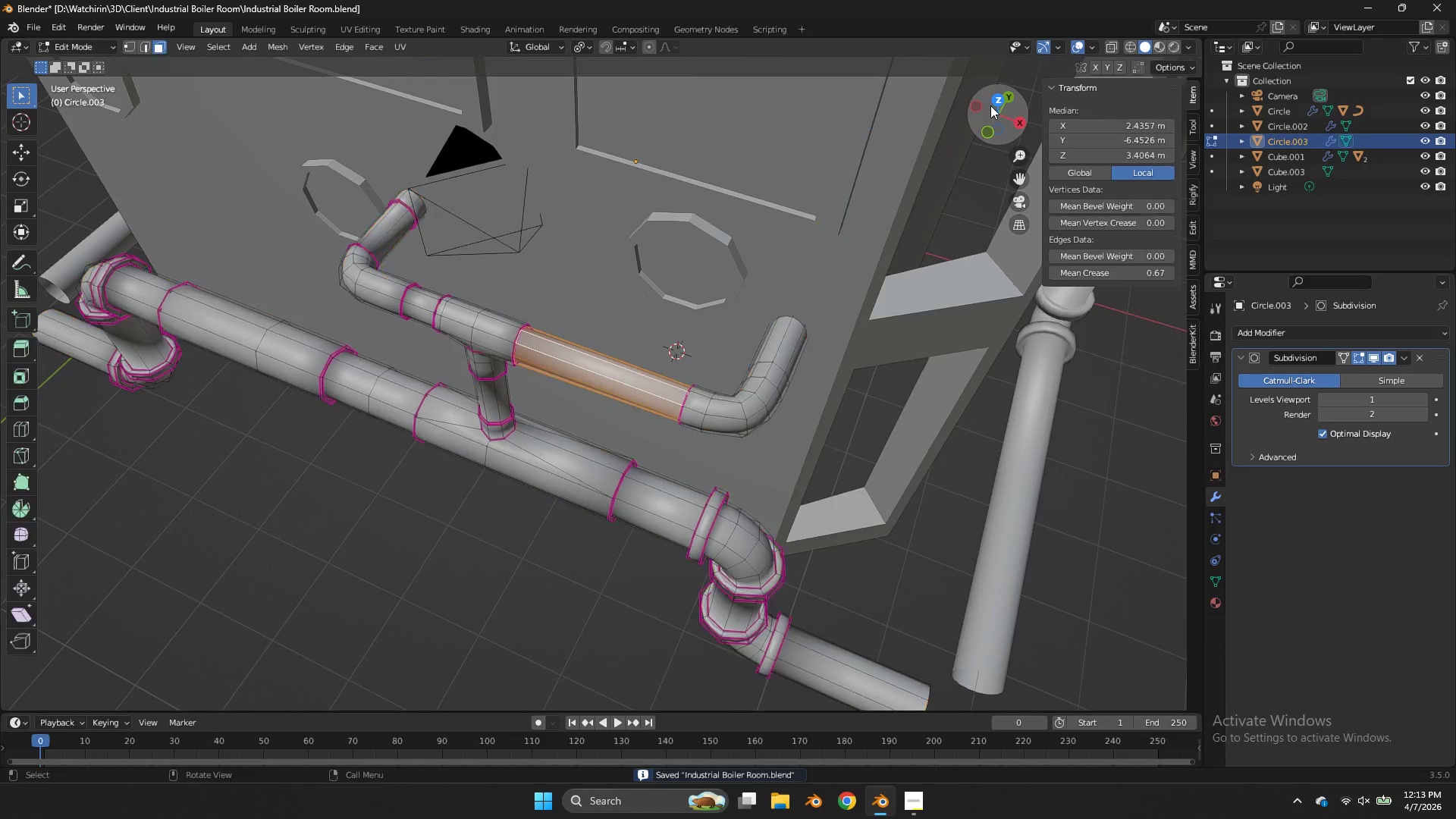 
key(Tab)
 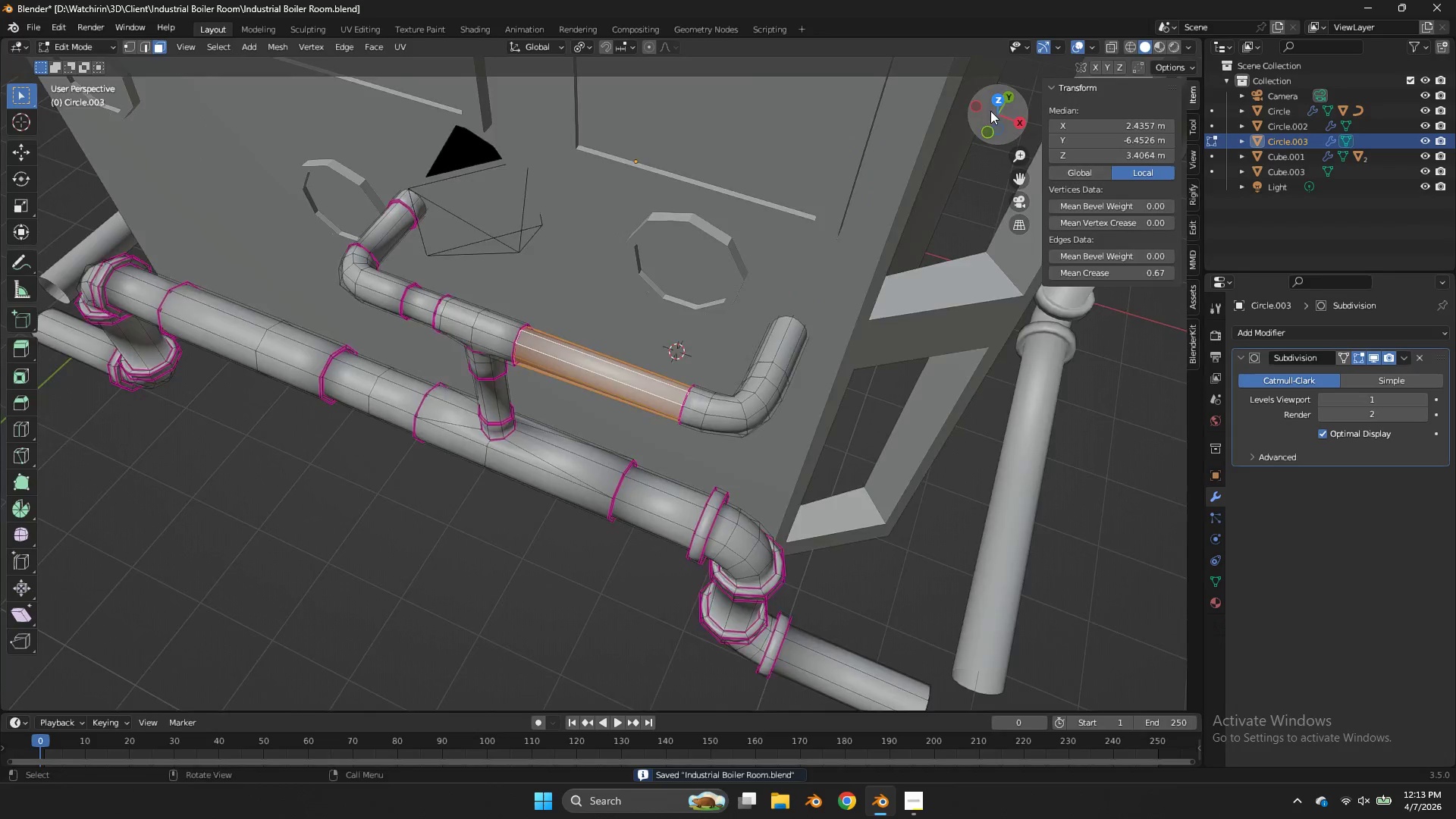 
left_click_drag(start_coordinate=[990, 108], to_coordinate=[996, 119])
 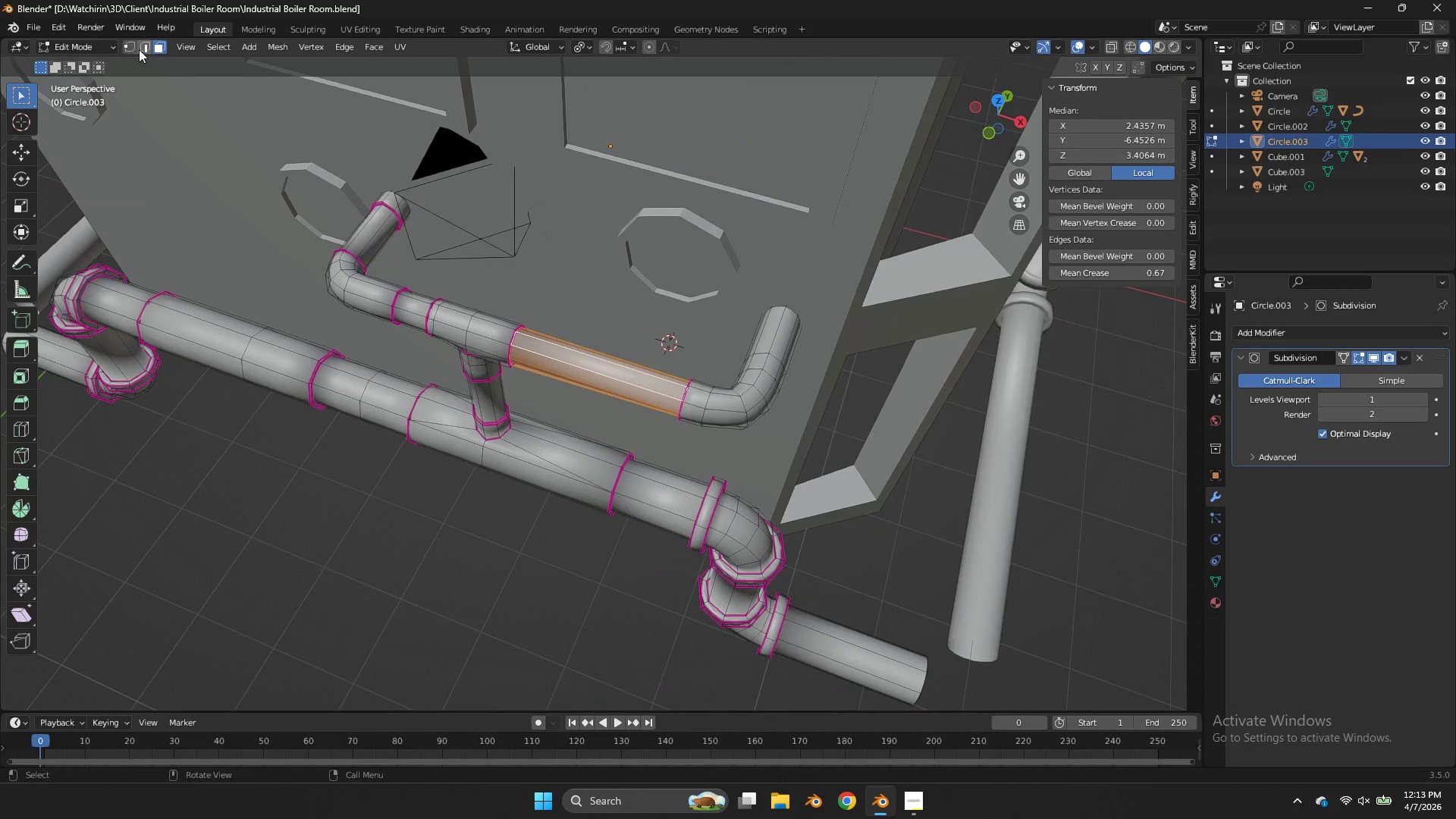 
left_click([146, 45])
 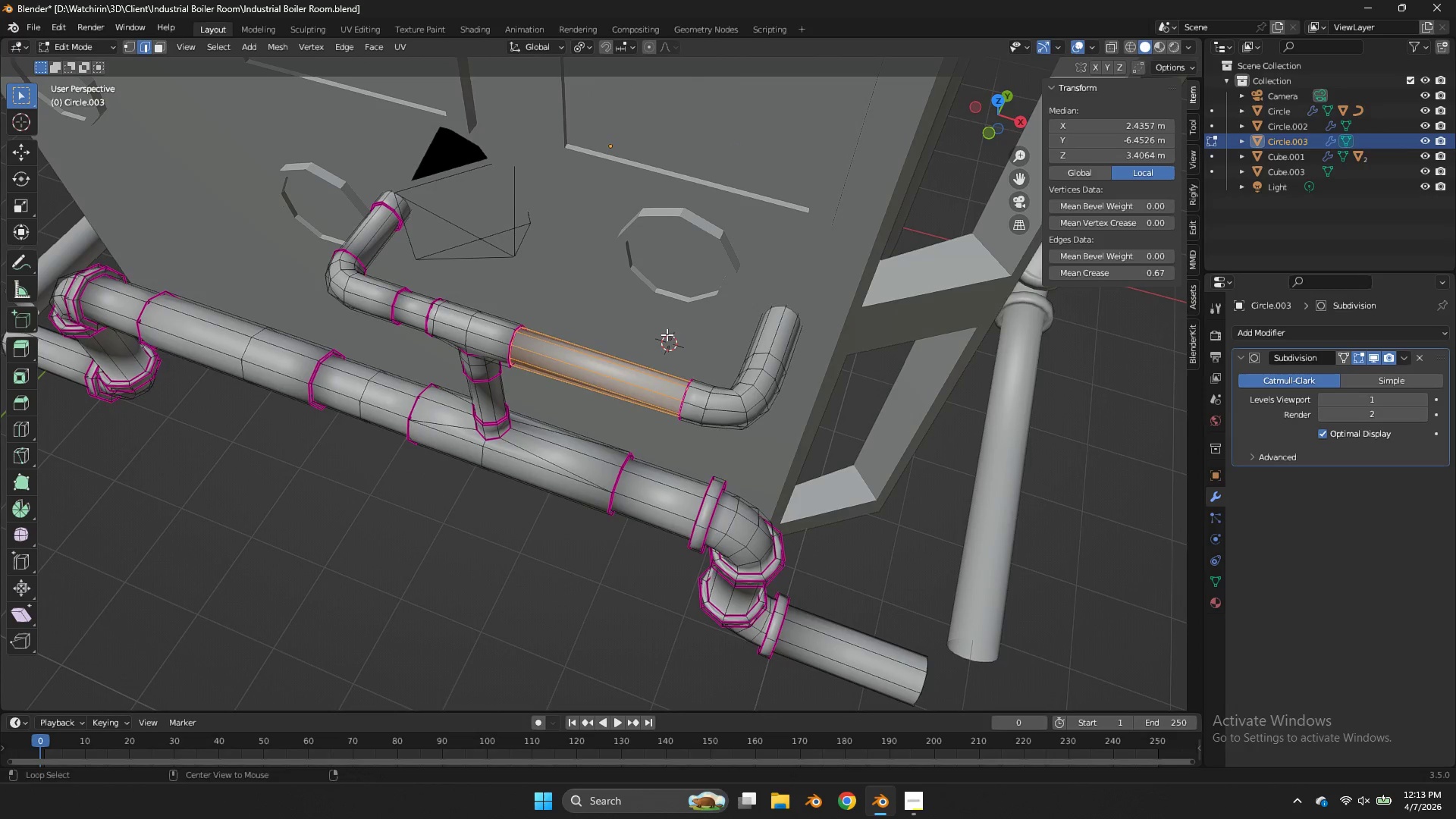 
hold_key(key=AltLeft, duration=2.2)
left_click([708, 400])
 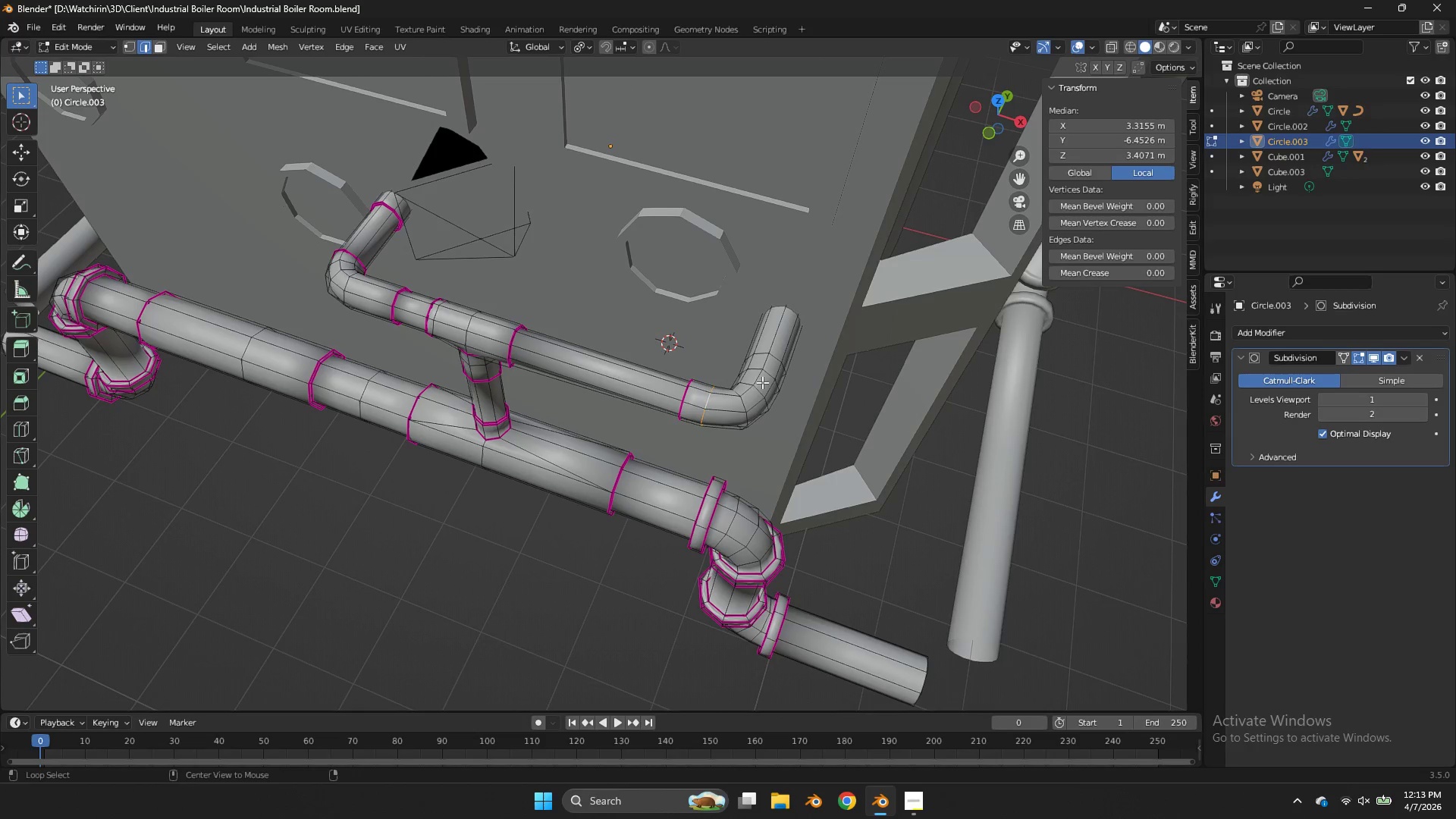 
hold_key(key=ShiftLeft, duration=0.59)
left_click([764, 378])
 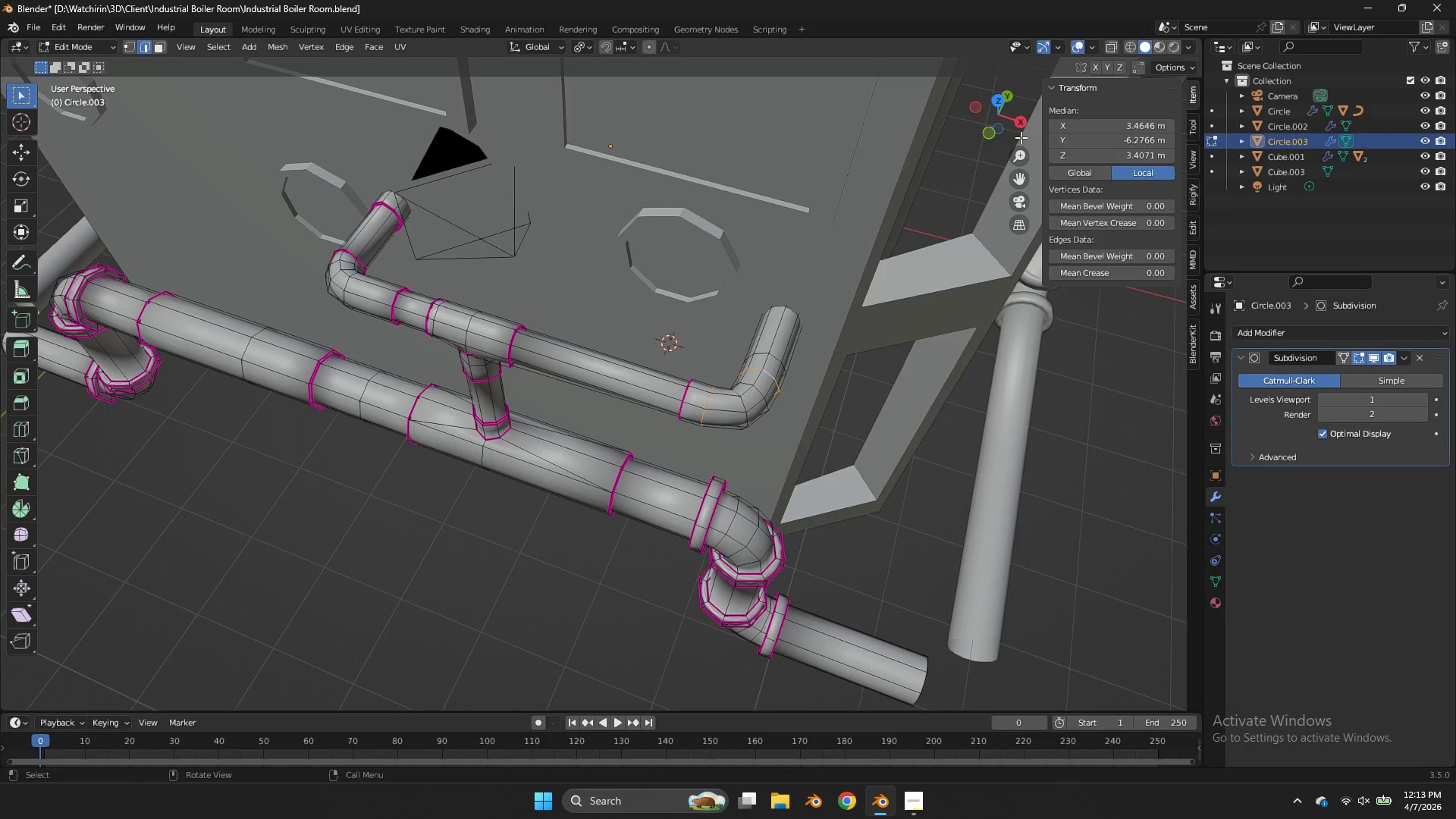 
left_click_drag(start_coordinate=[1011, 119], to_coordinate=[923, 88])
 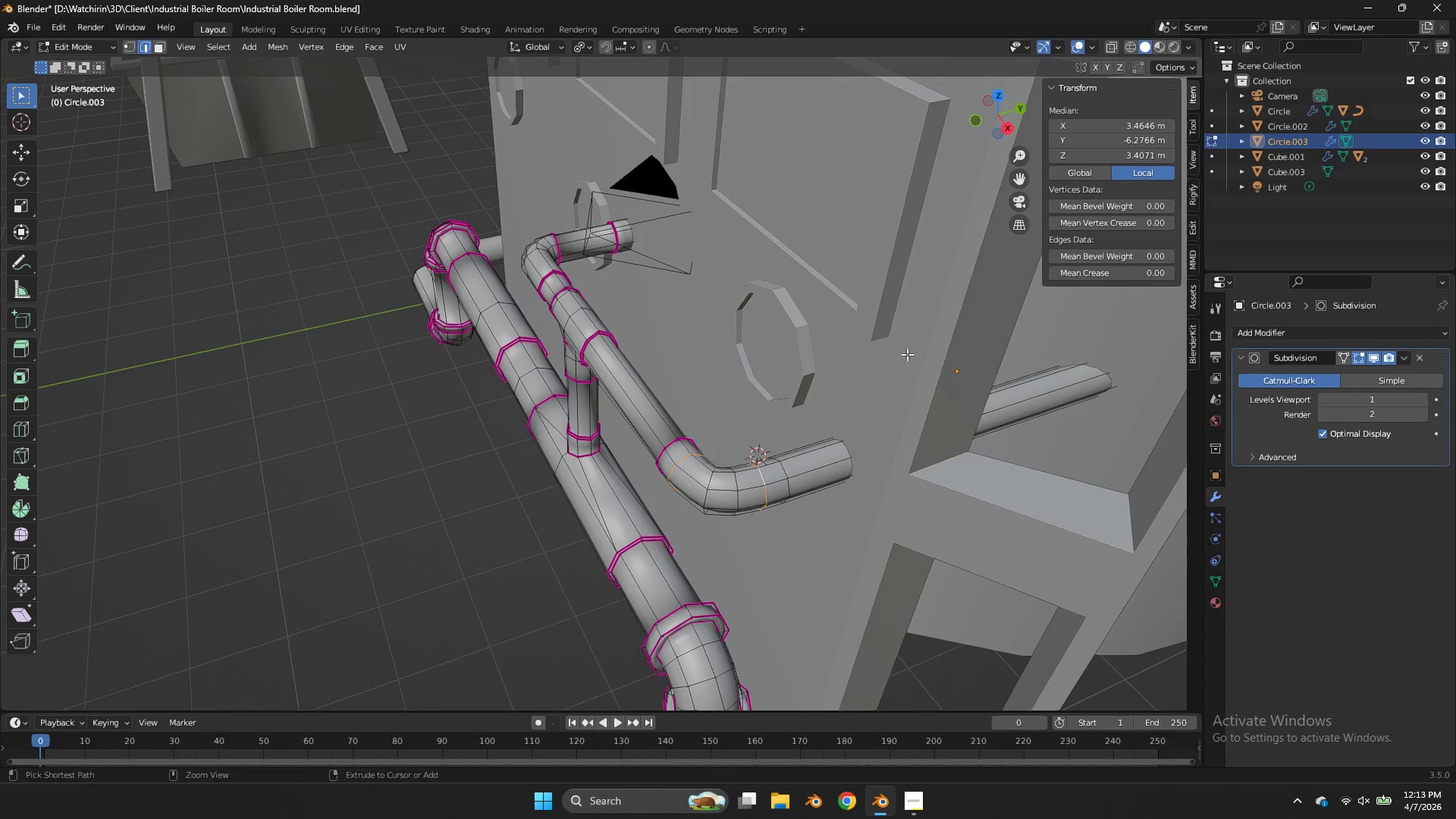 
key(Control+Z)
 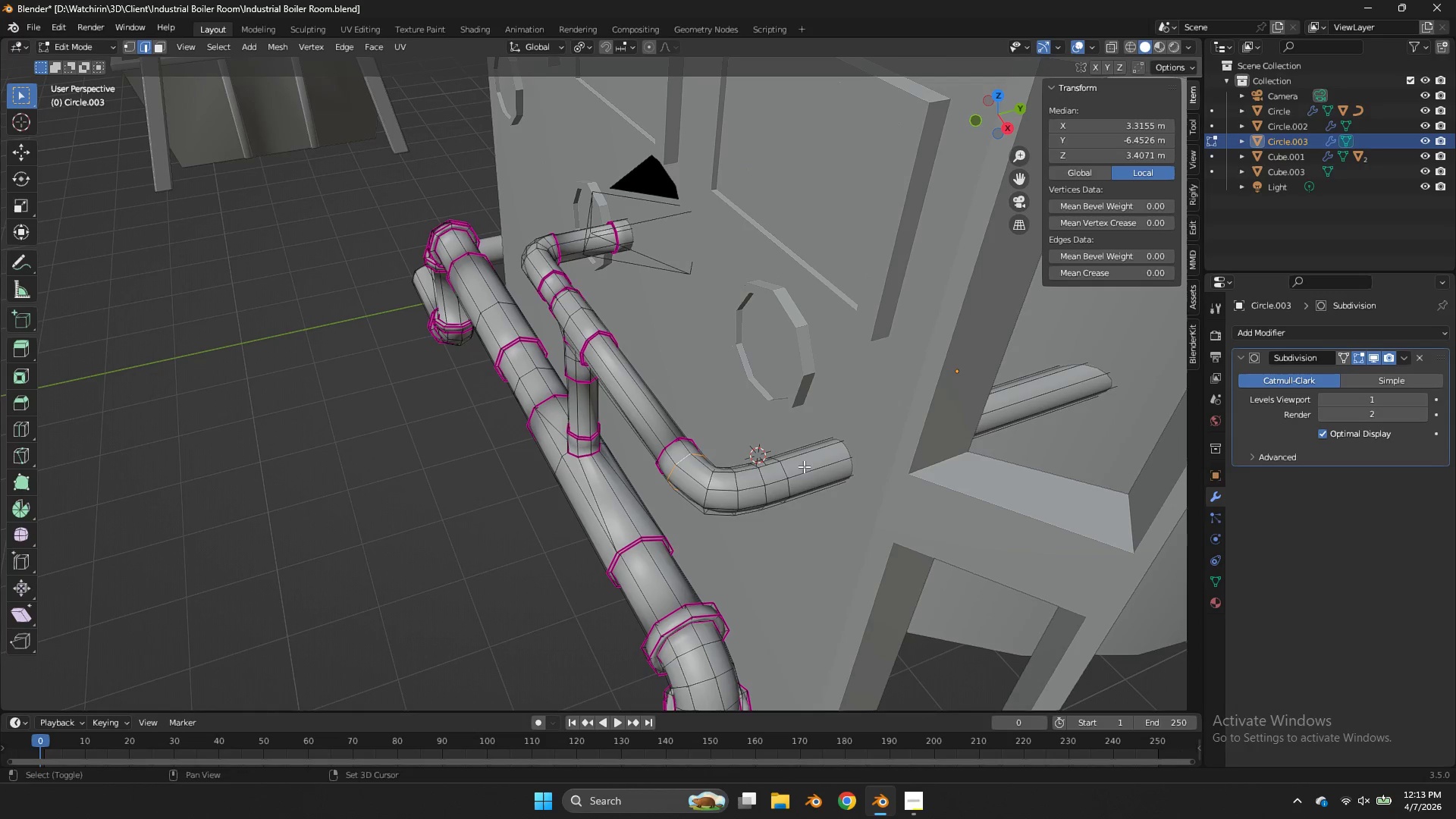 
hold_key(key=ShiftLeft, duration=0.55)
 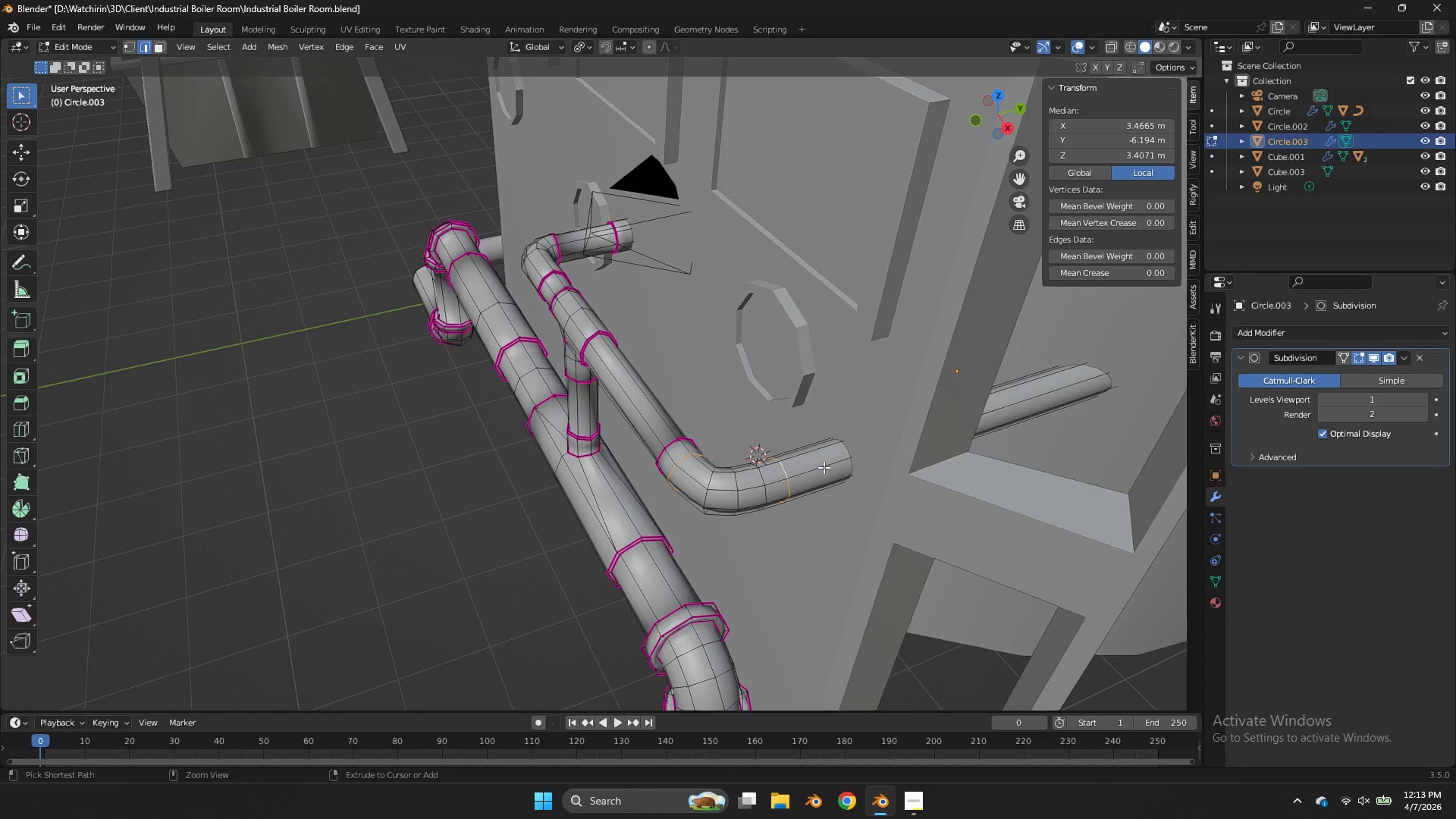 
hold_key(key=AltLeft, duration=0.5)
 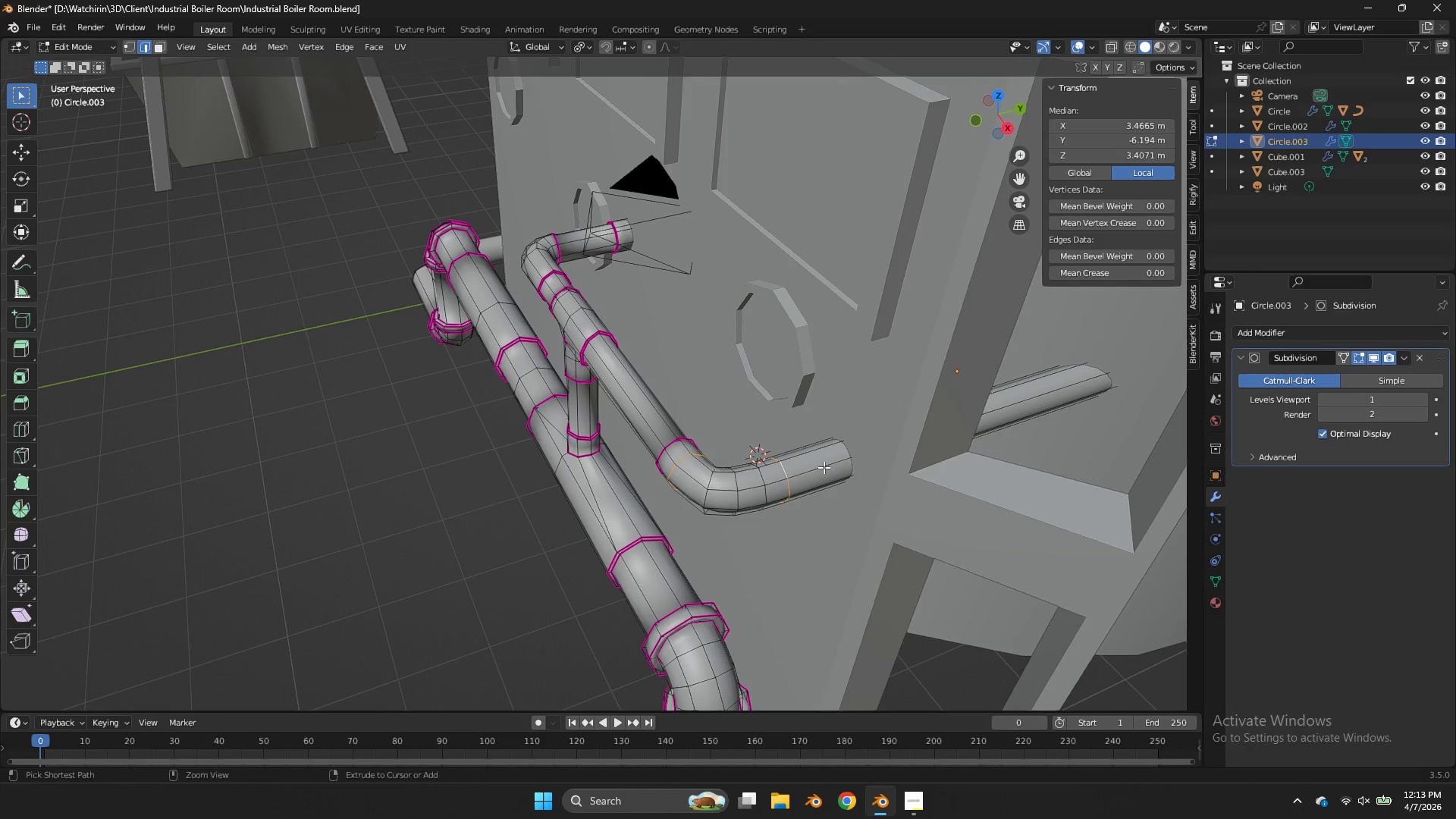 
key(Control+B)
 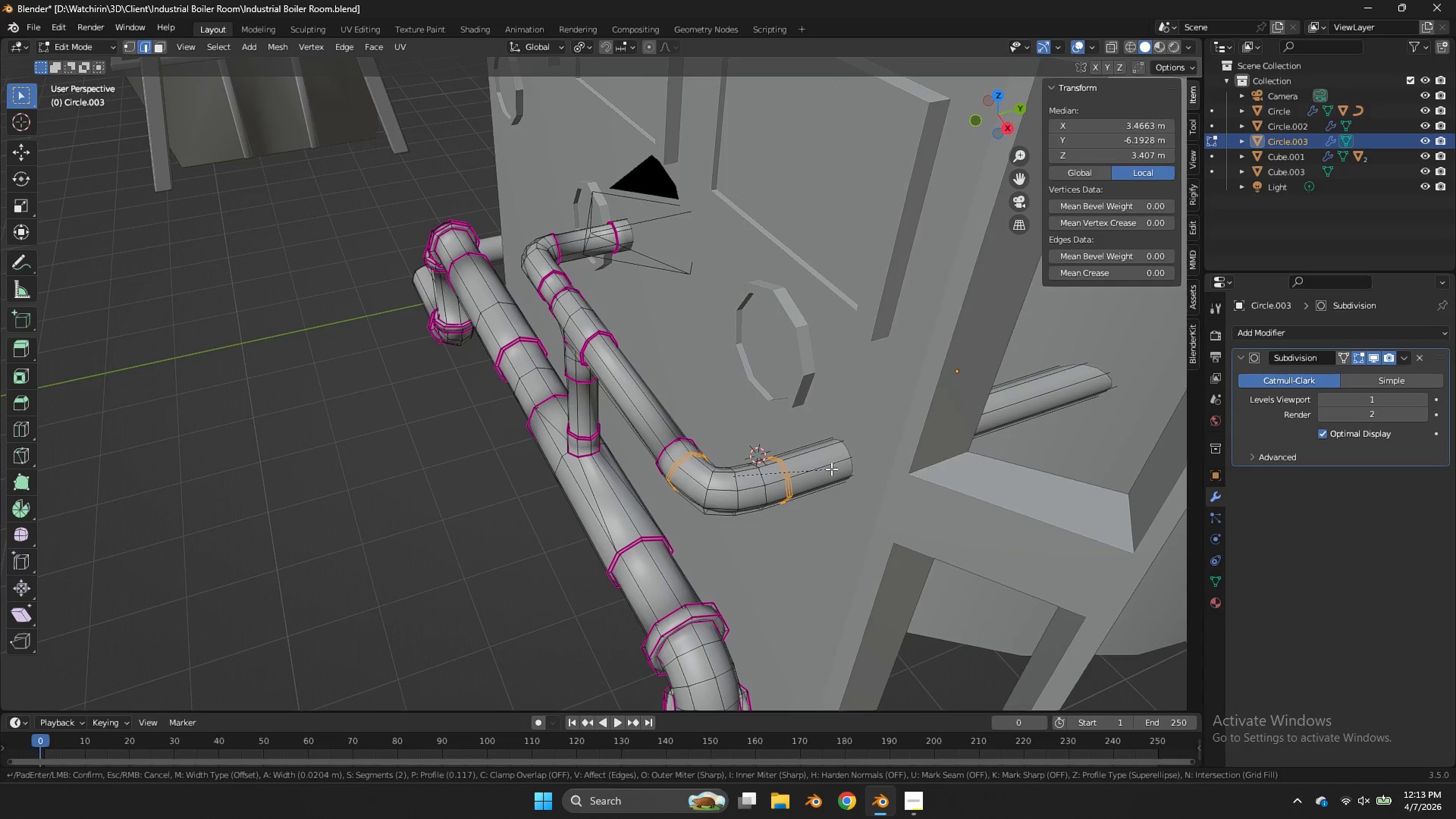 
hold_key(key=ShiftLeft, duration=1.67)
scroll: coordinate [845, 466], scroll_direction: down, amount: 1.0
 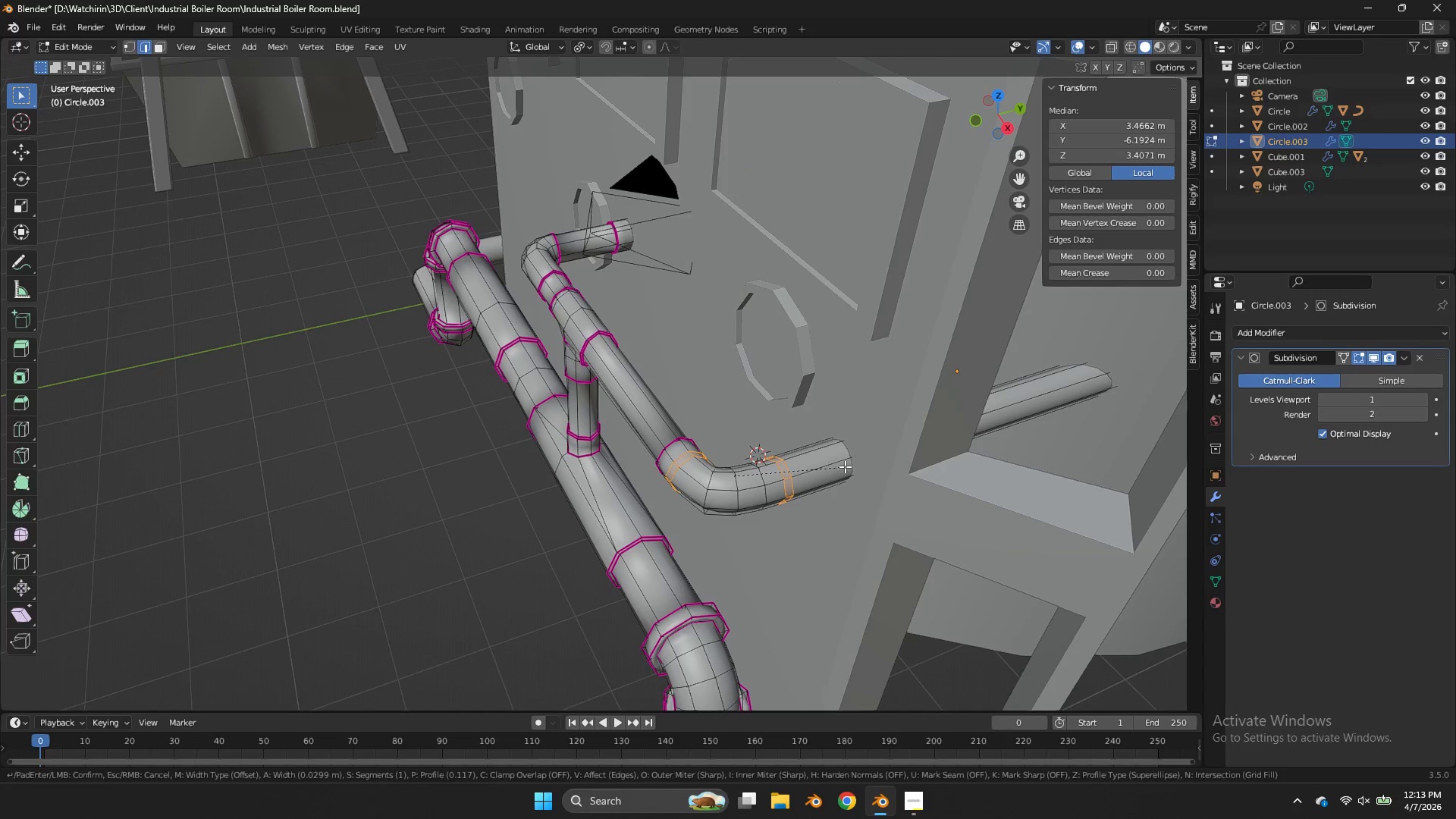 
left_click([845, 466])
 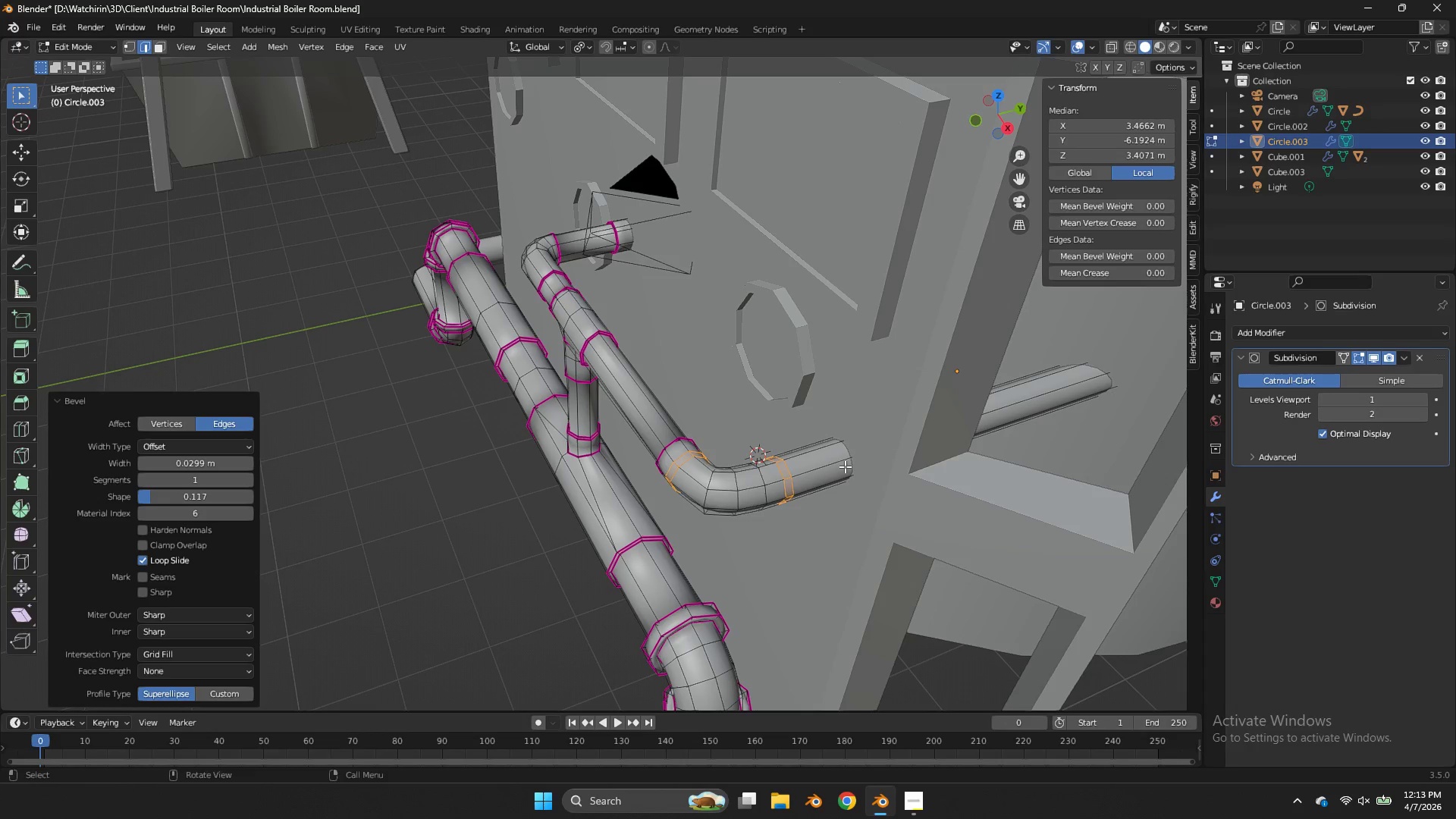 
key(Alt+AltLeft)
 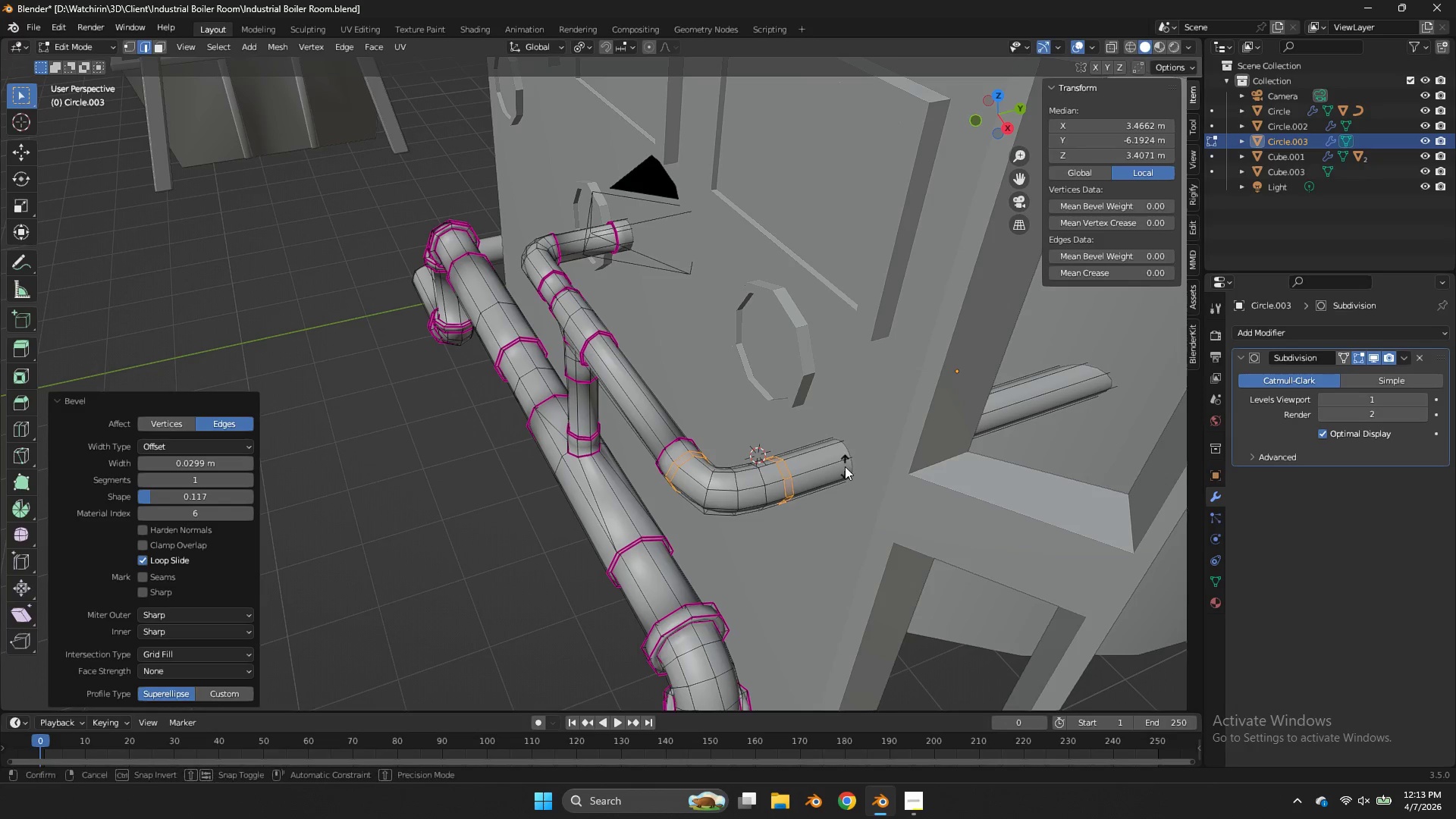 
key(Alt+S)
 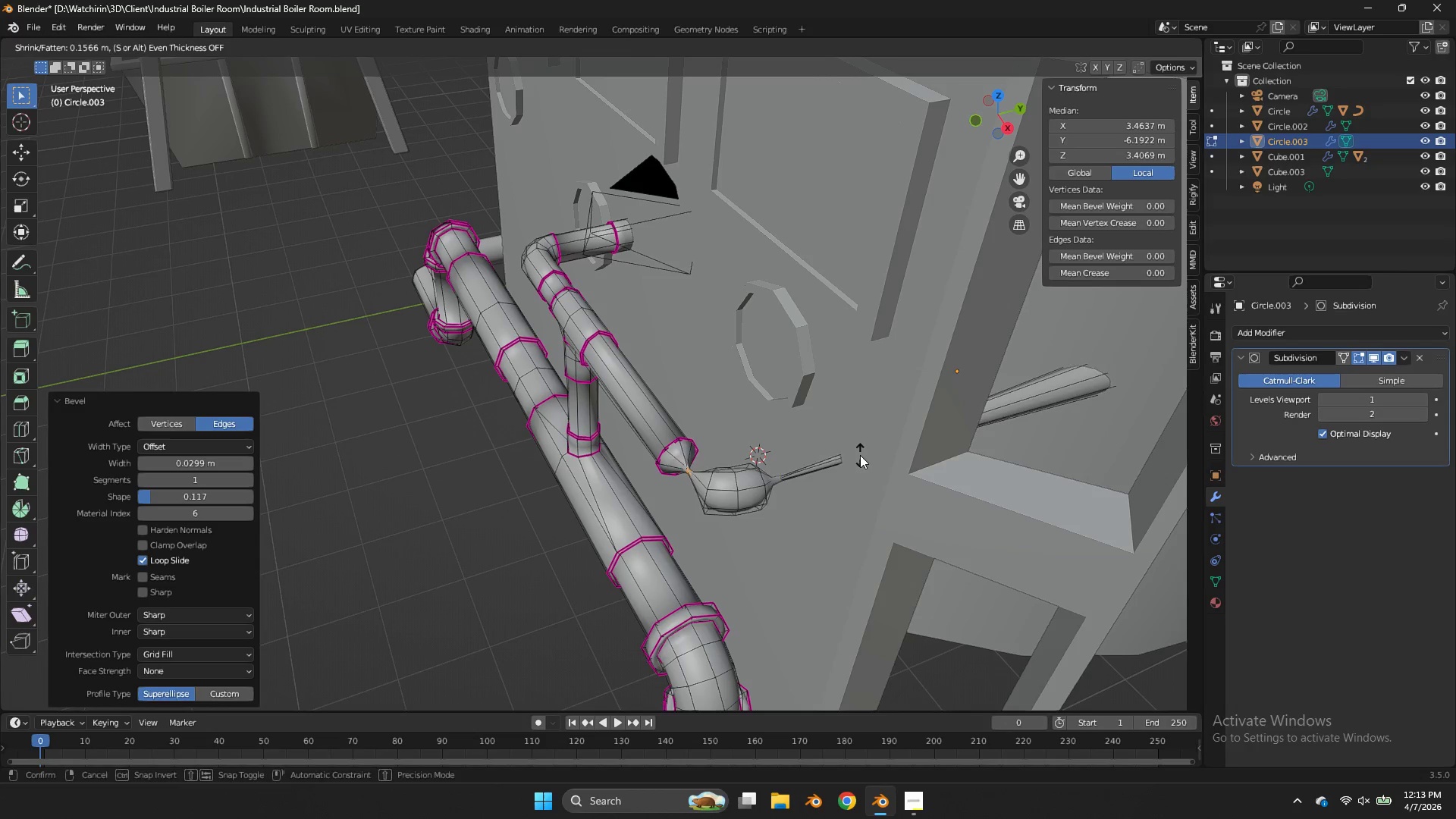 
right_click([860, 455])
 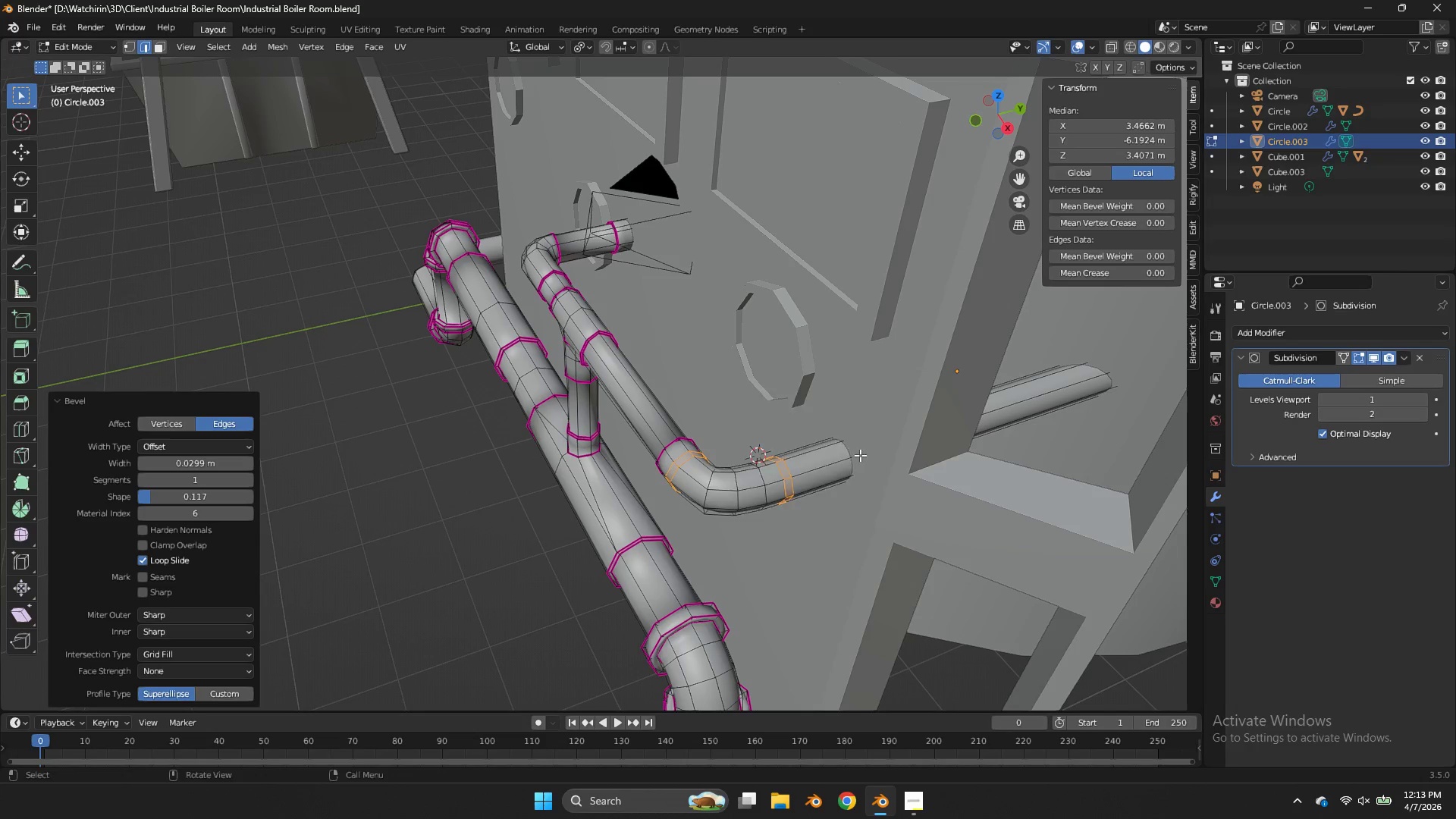 
key(Alt+AltLeft)
 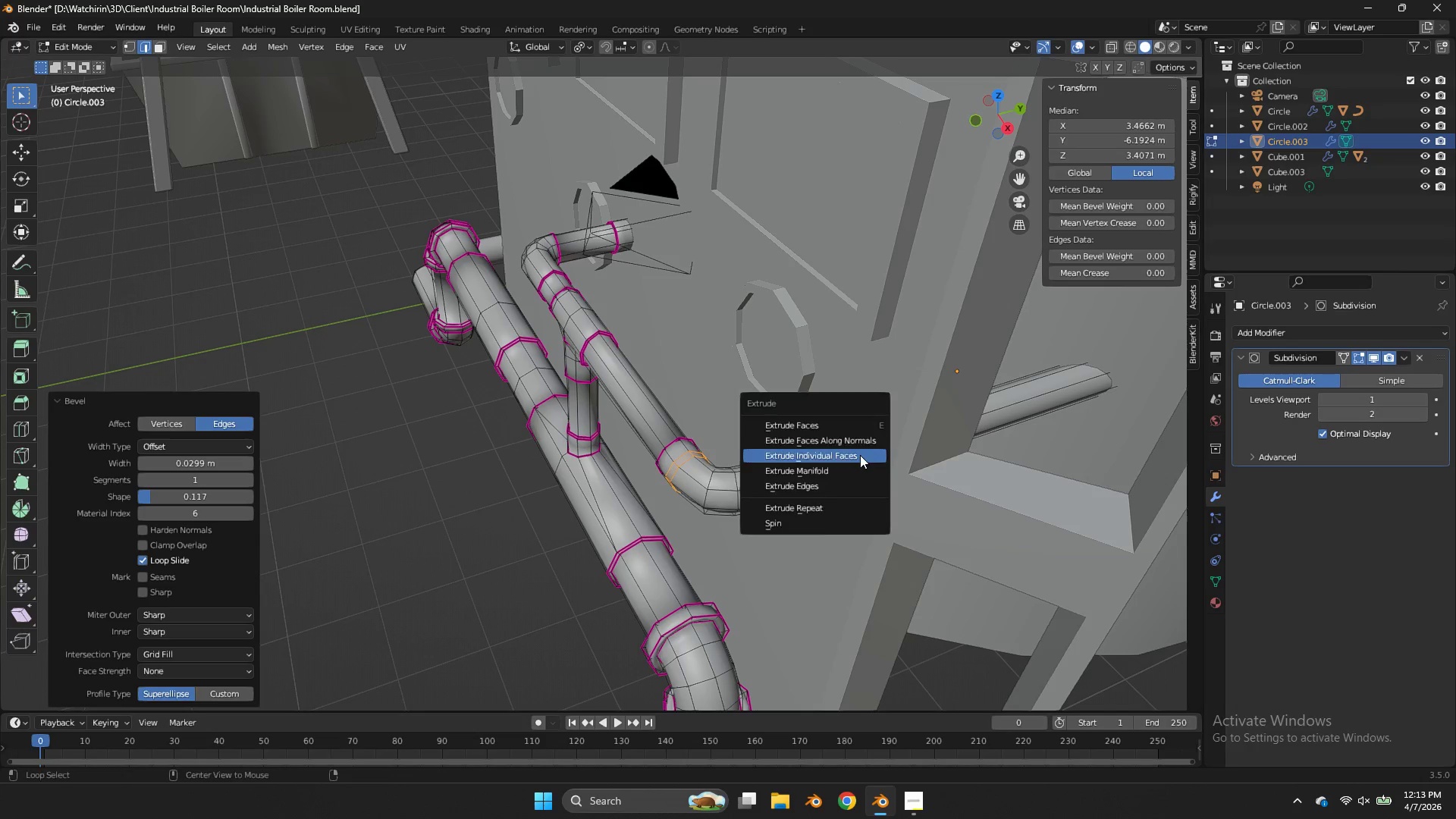 
key(Alt+E)
 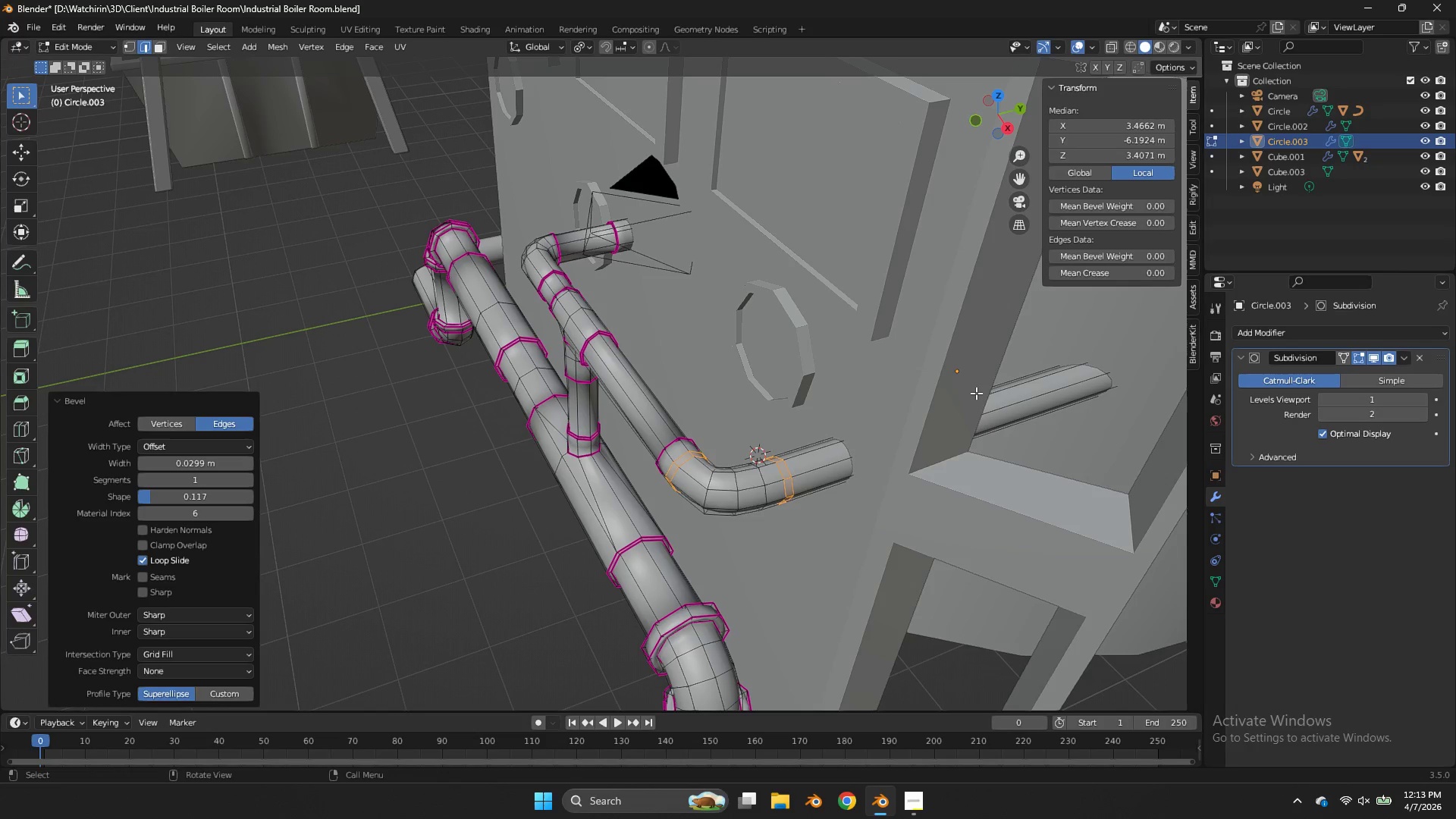 
key(E)
 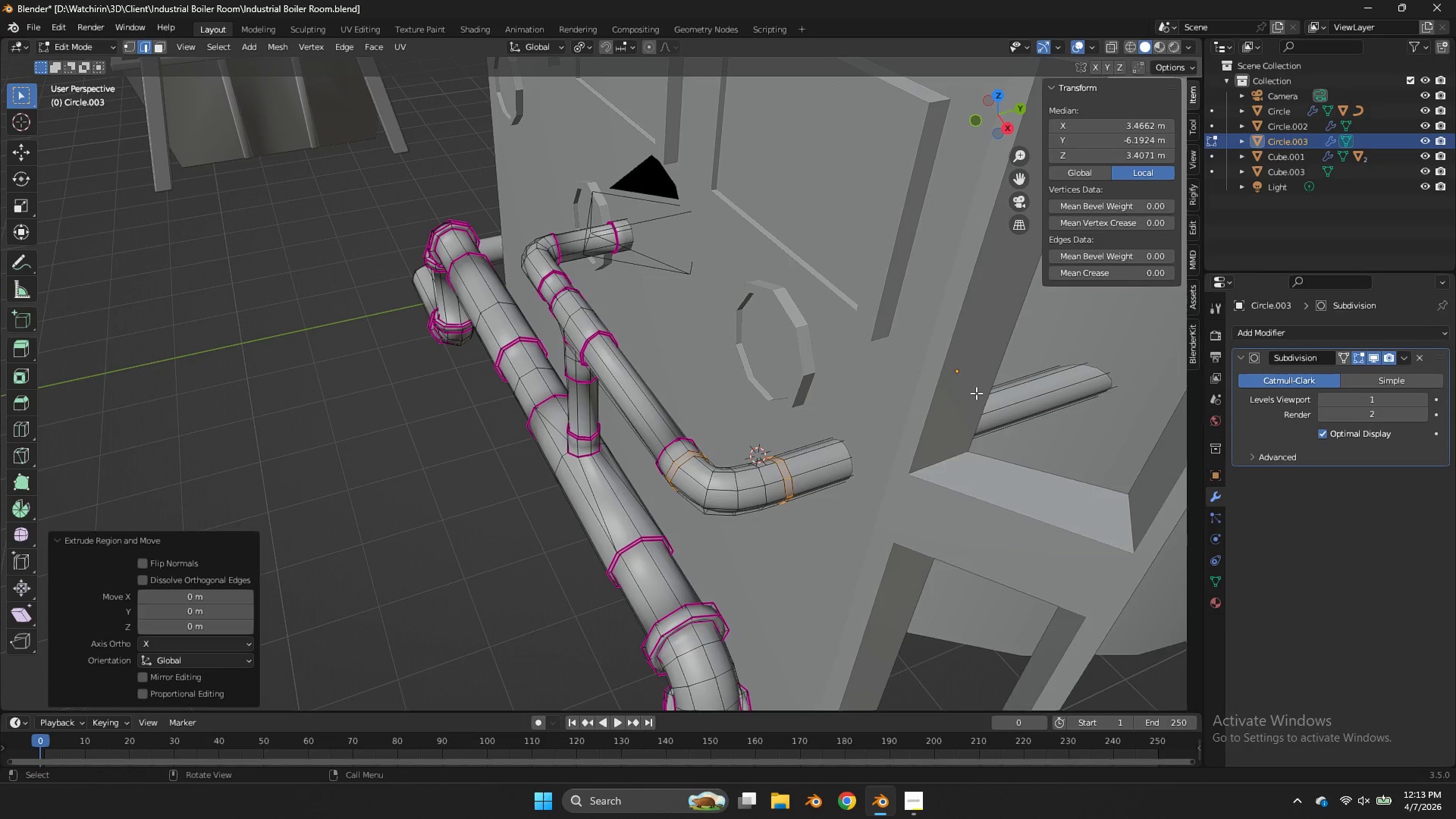 
right_click([976, 393])
 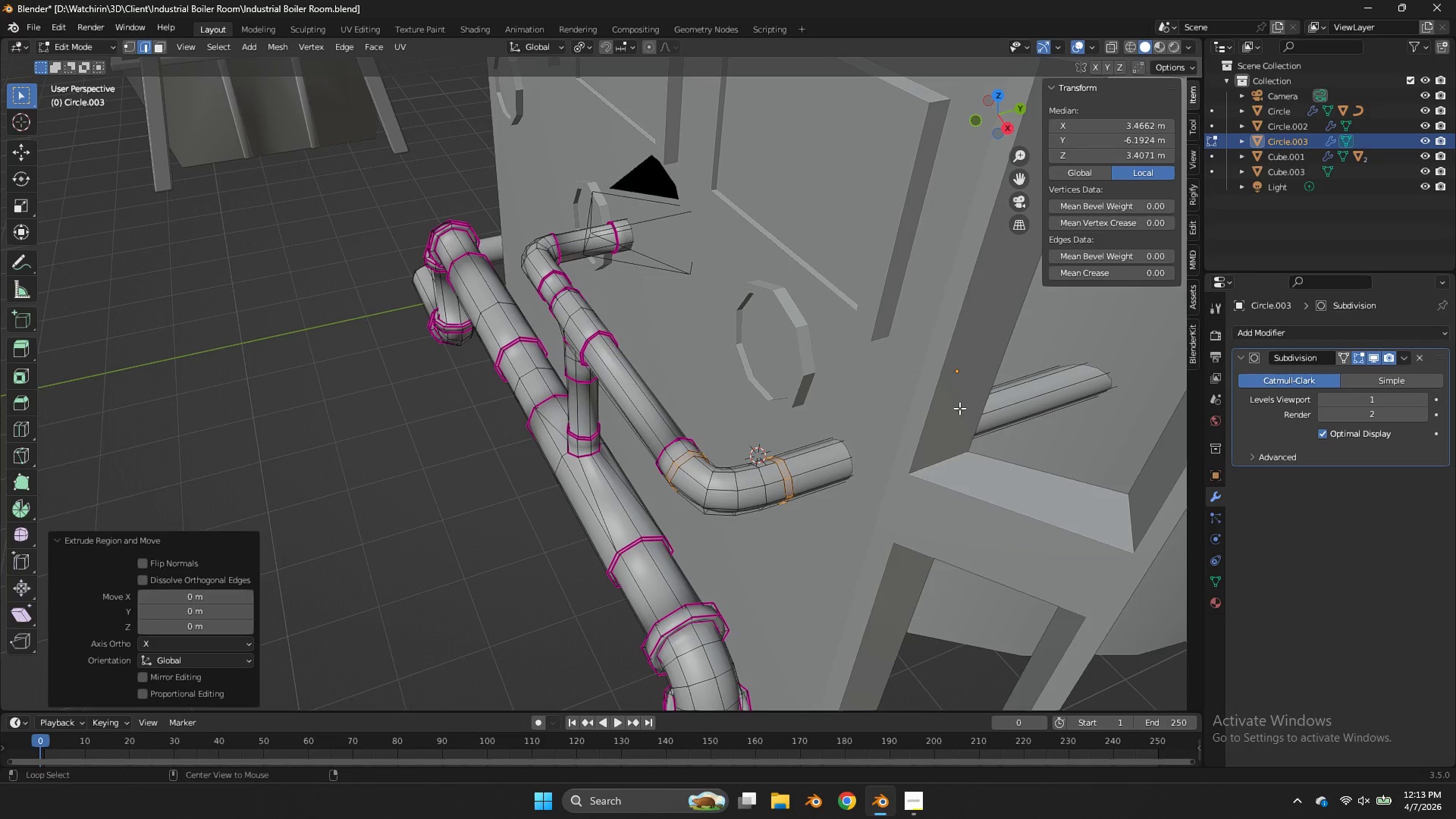 
key(Alt+AltLeft)
 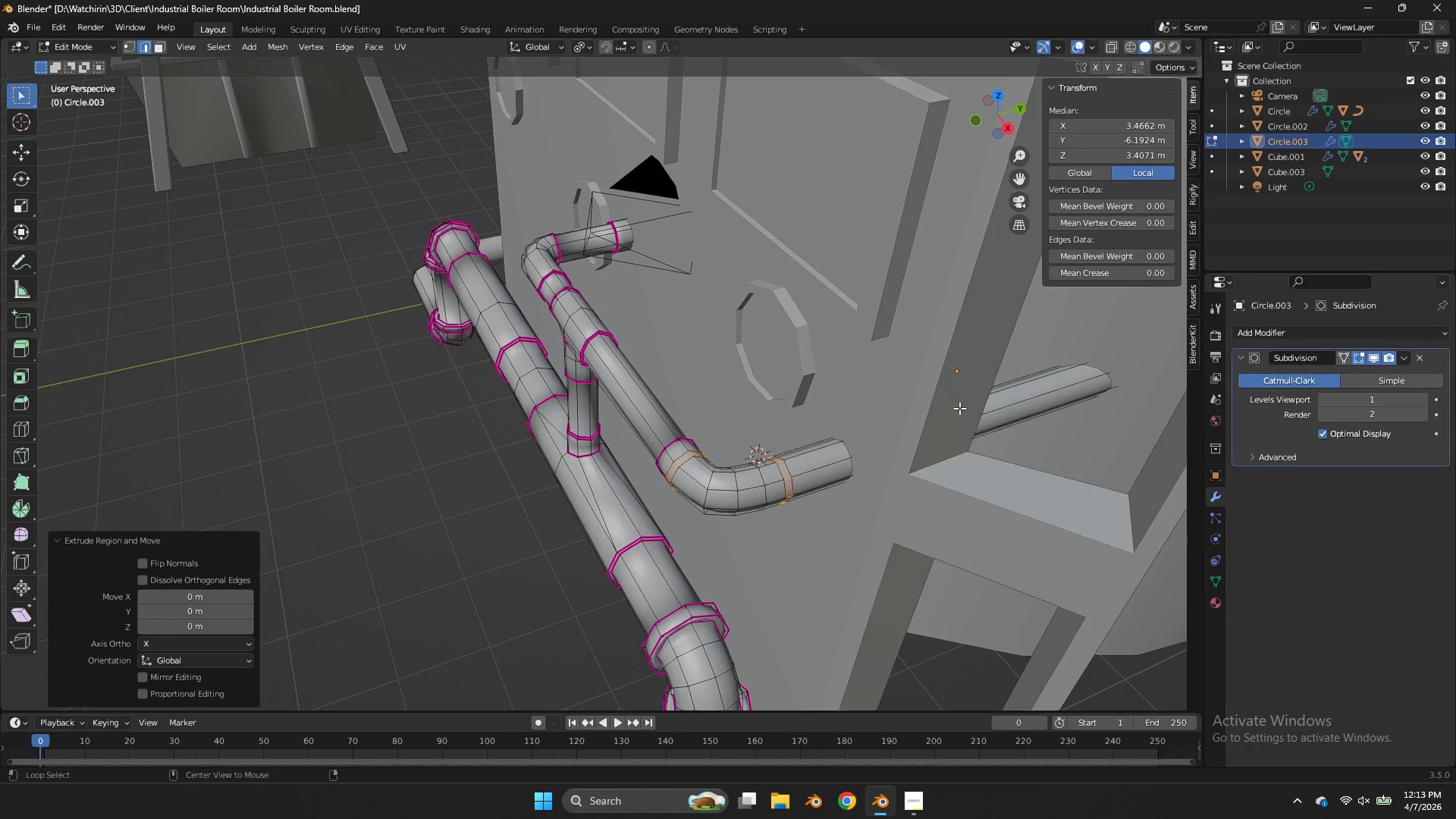 
key(Alt+AltLeft)
 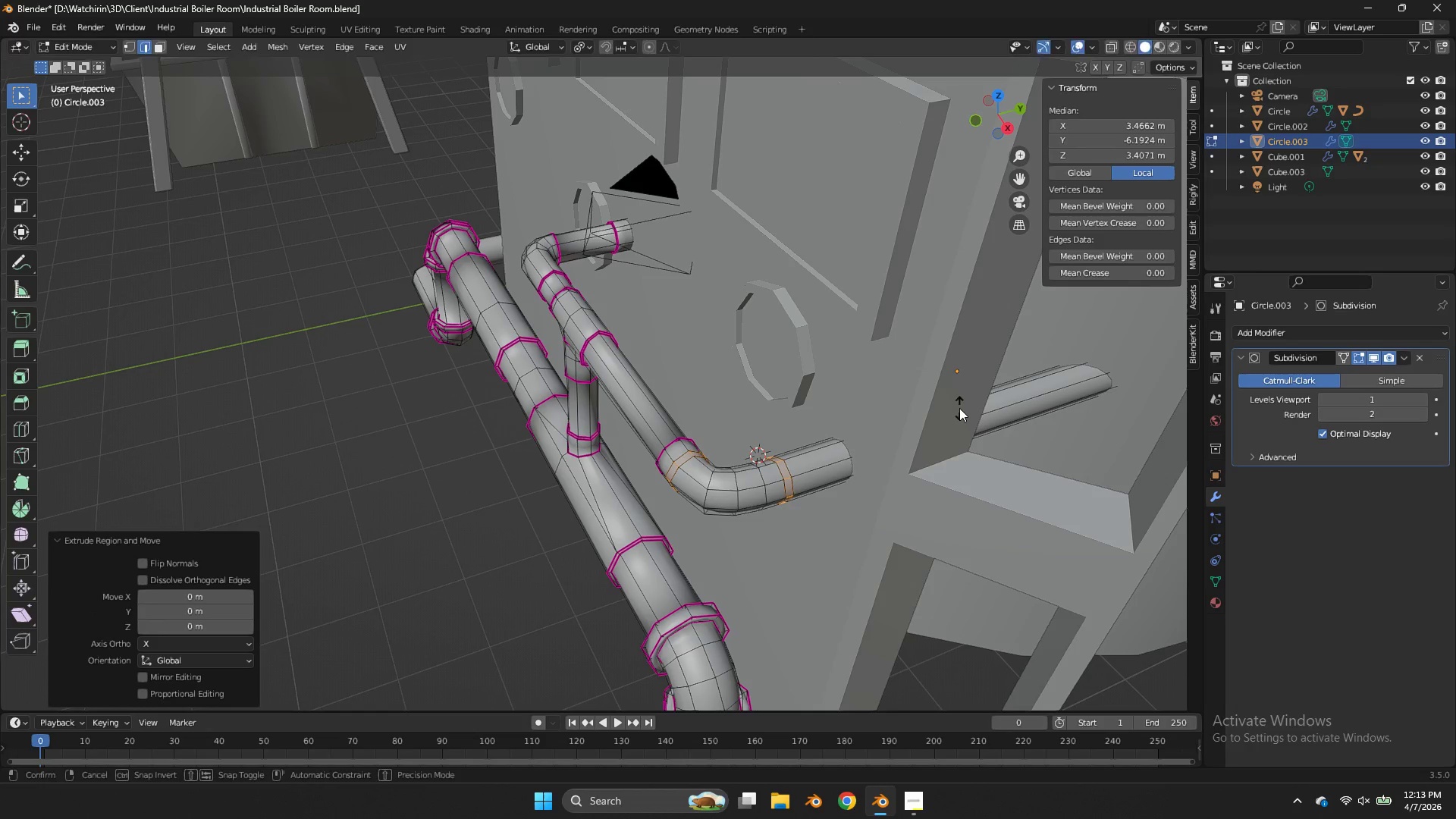 
key(Alt+S)
 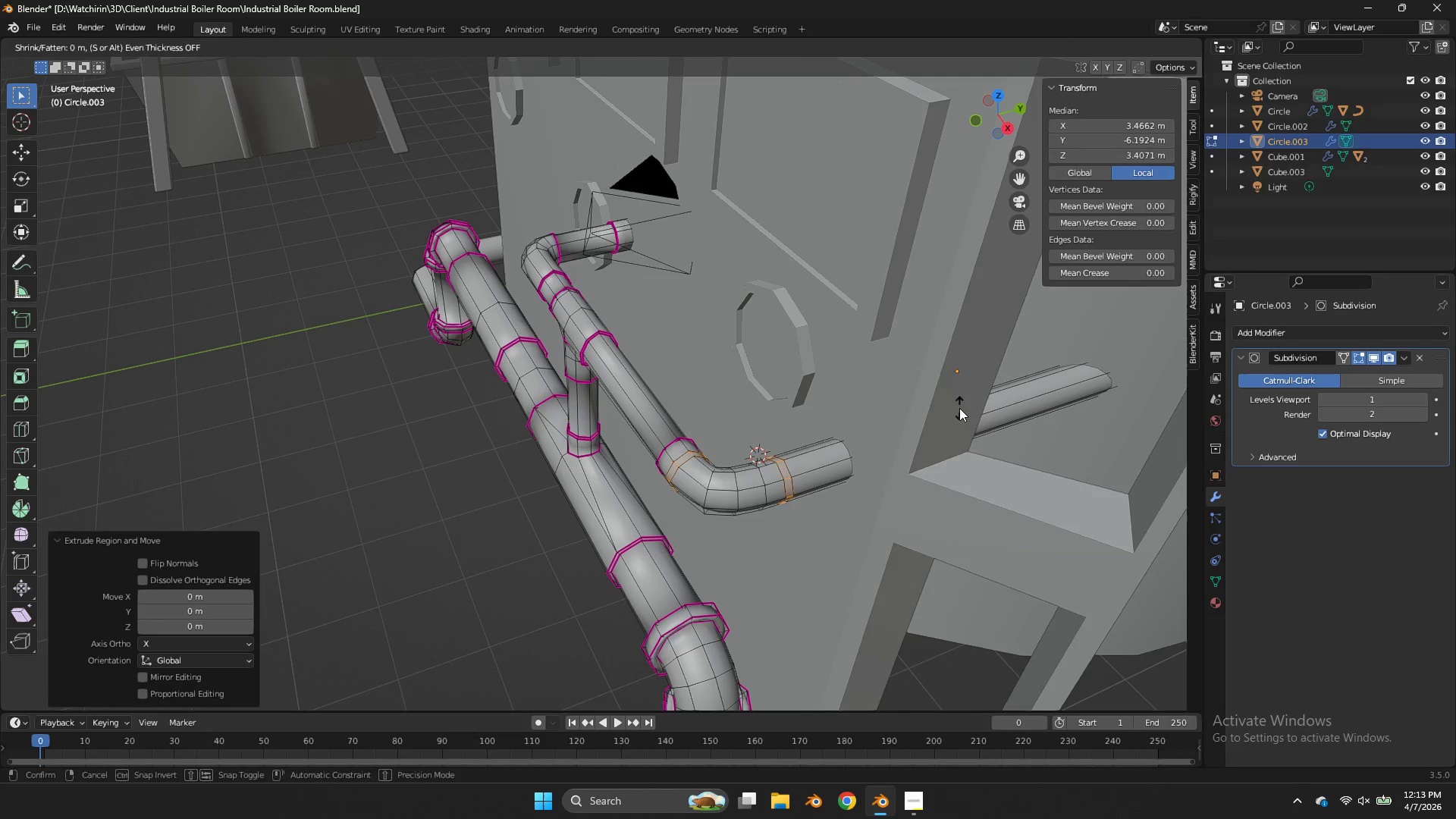 
hold_key(key=ShiftLeft, duration=2.48)
left_click([999, 435])
 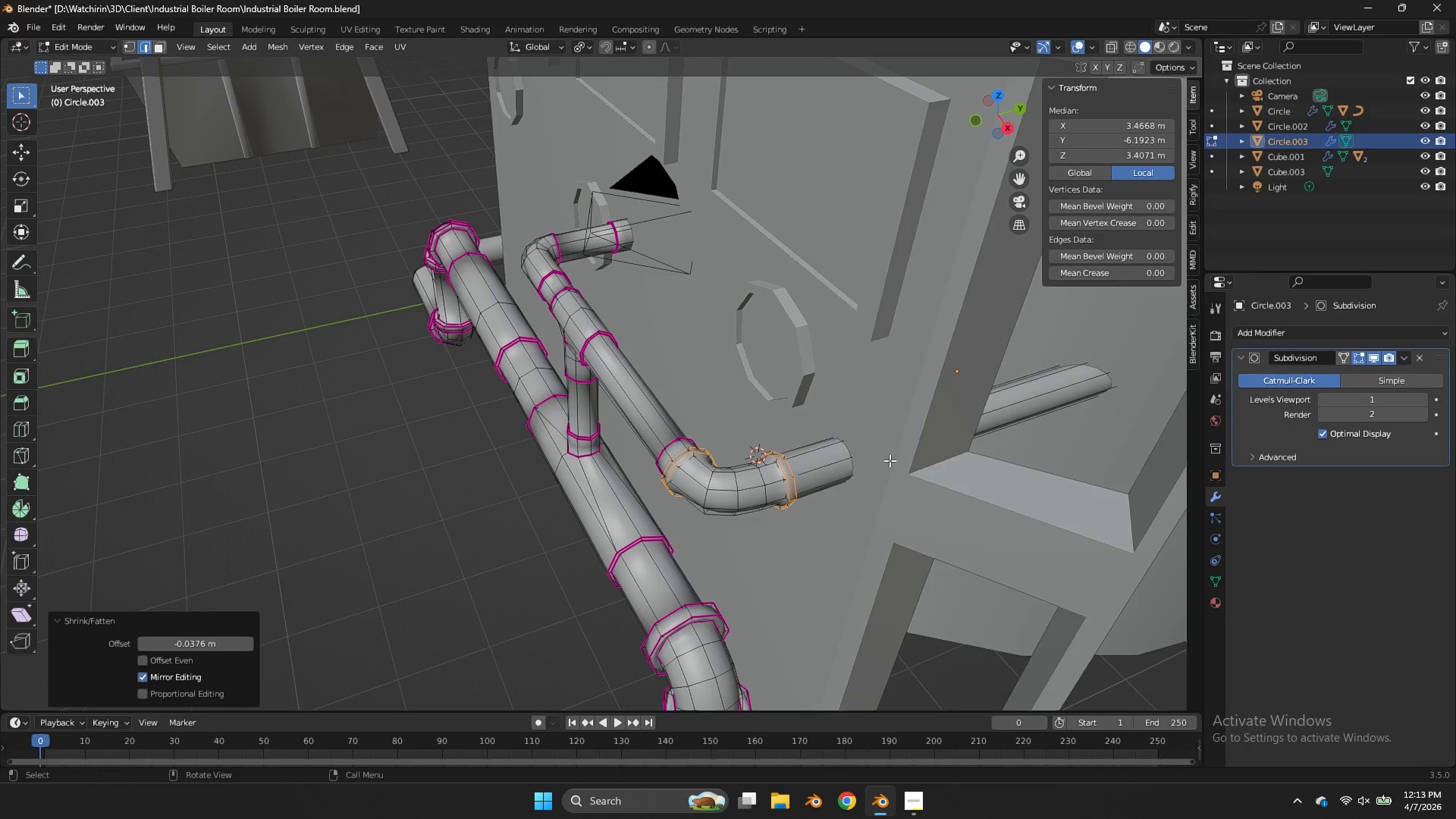 
scroll: coordinate [890, 460], scroll_direction: up, amount: 3.0
 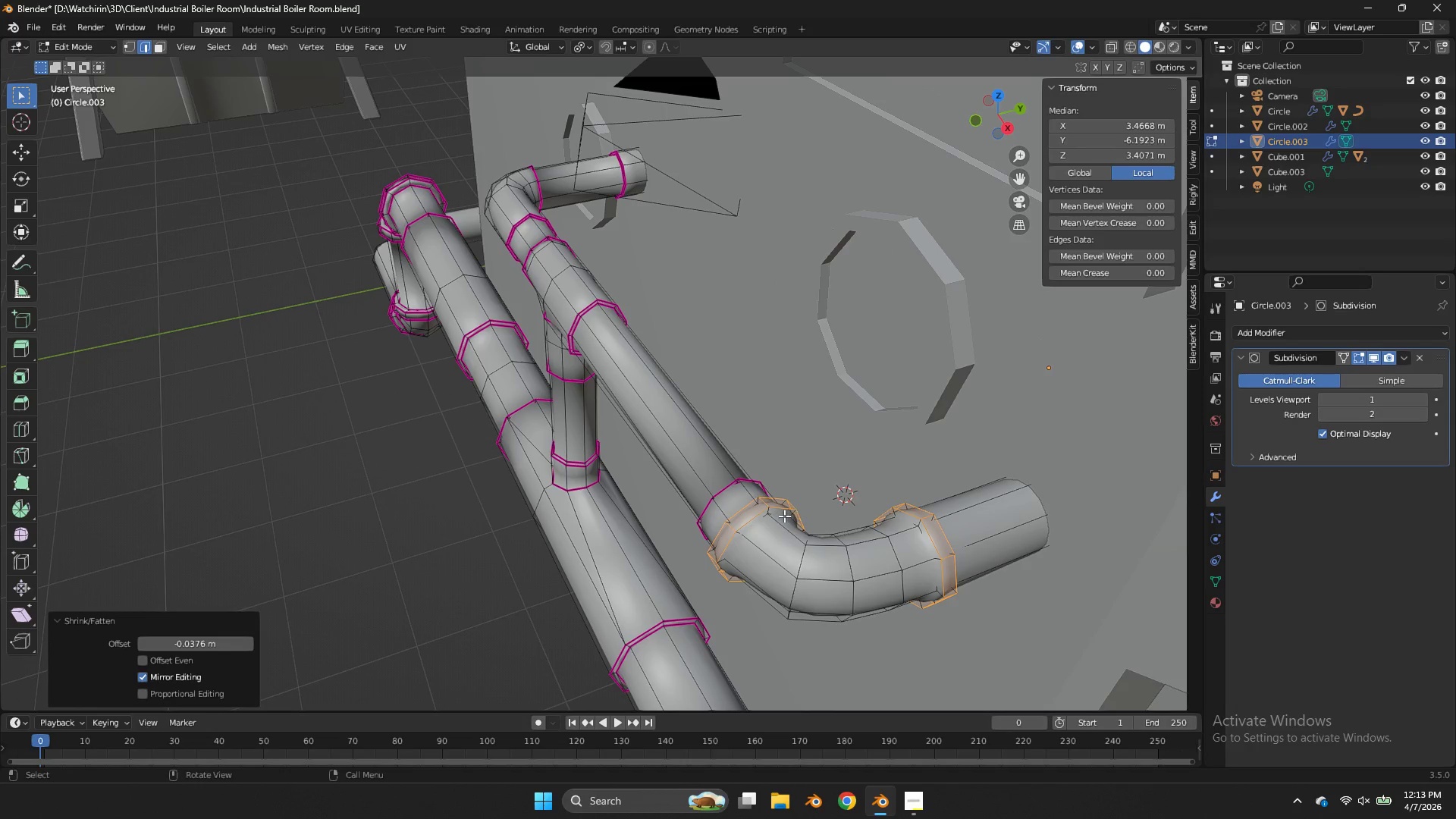 
hold_key(key=AltLeft, duration=1.47)
left_click([759, 520])
 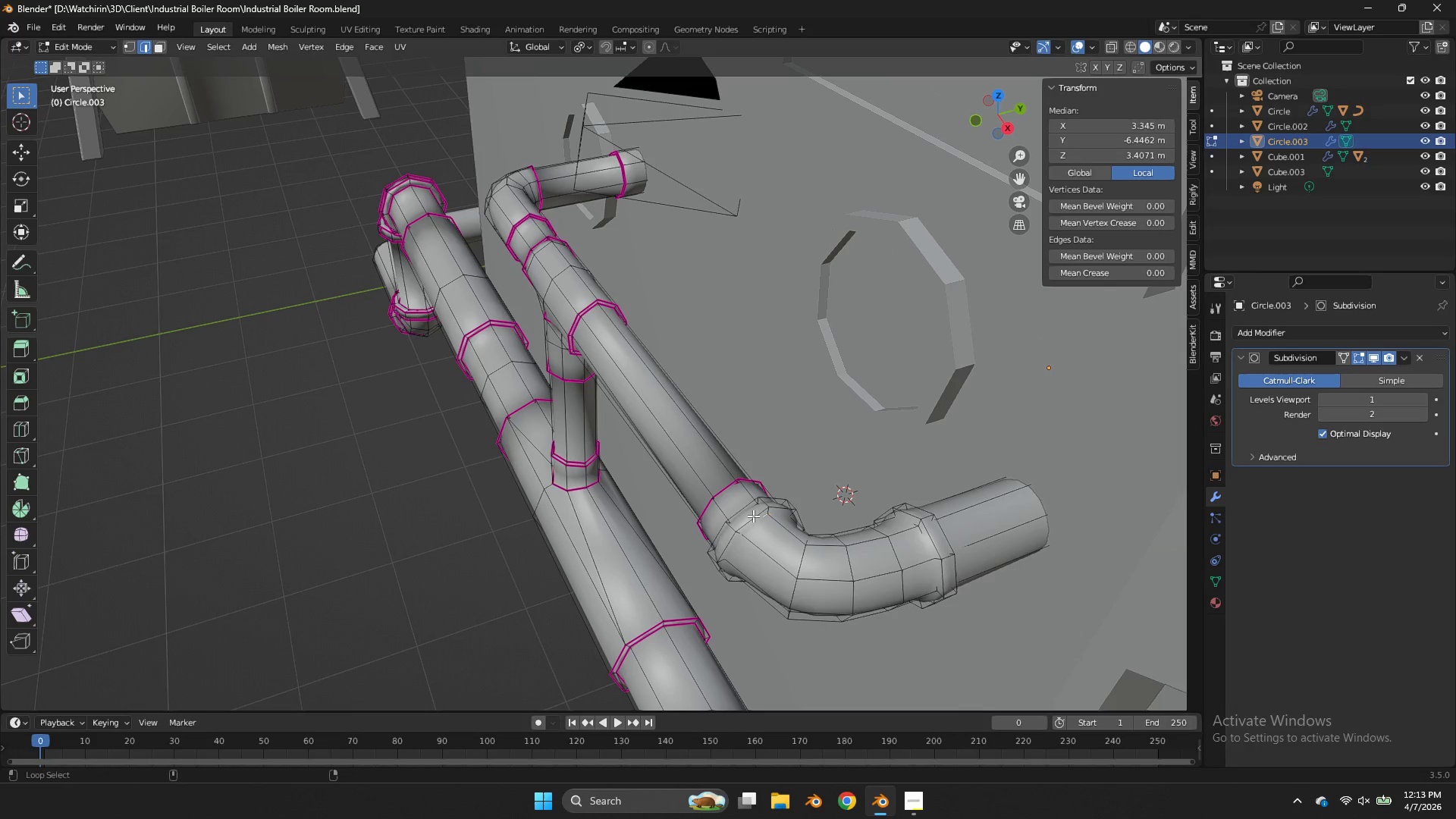 
hold_key(key=ShiftLeft, duration=0.91)
double_click([742, 507])
 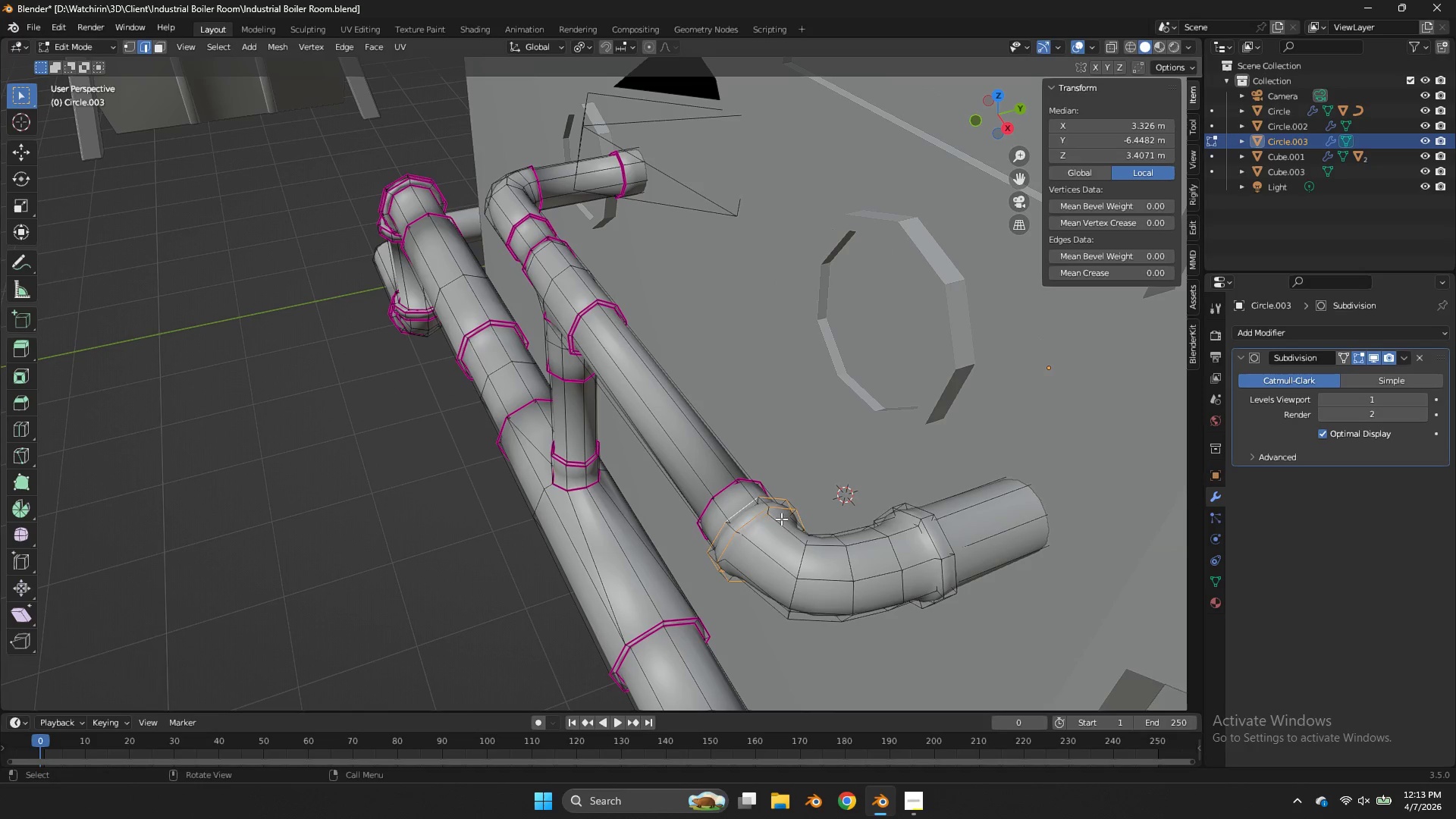 
key(Z)
 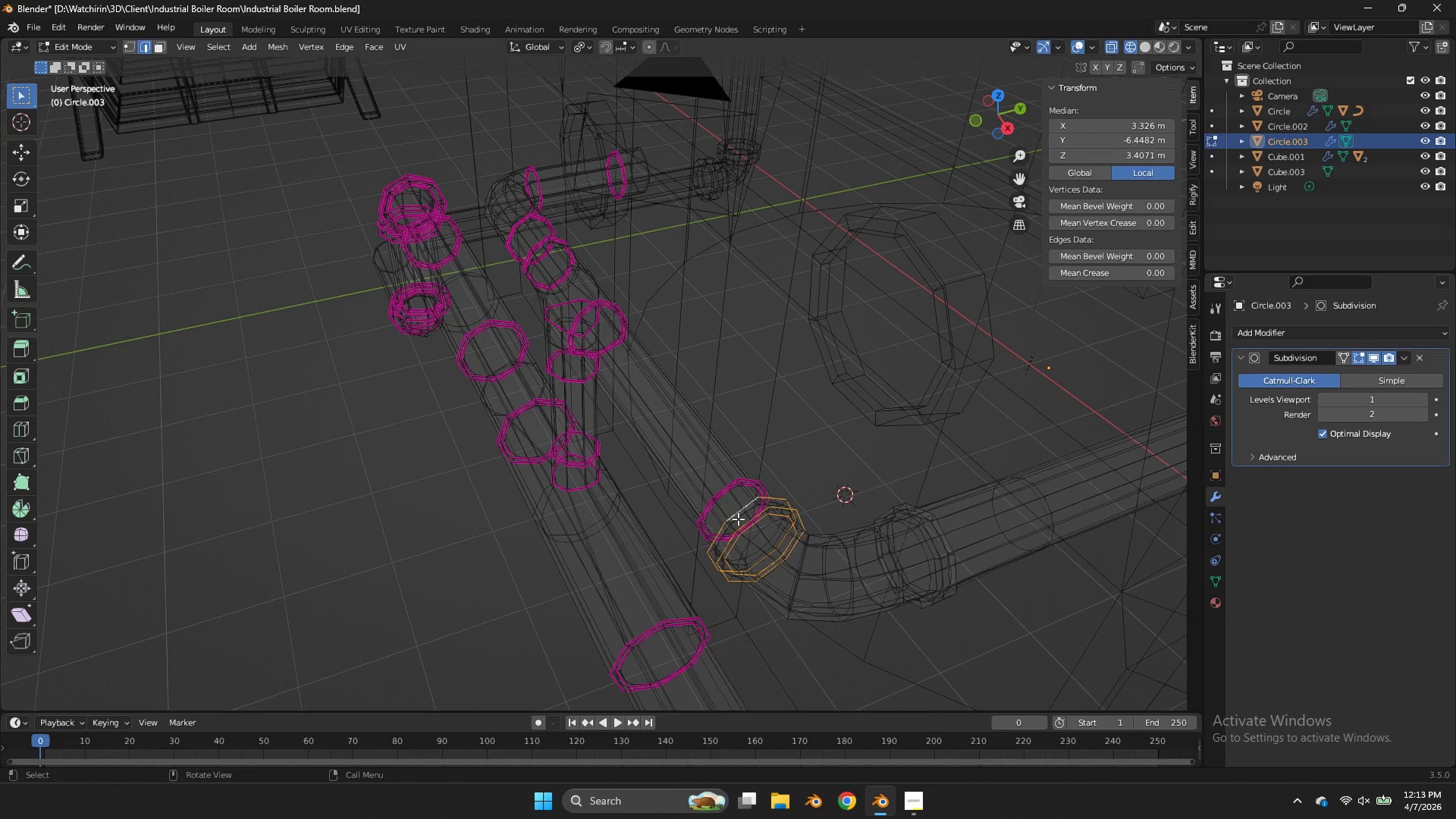 
hold_key(key=ShiftLeft, duration=0.62)
hold_key(key=AltLeft, duration=0.53)
left_click([743, 519])
 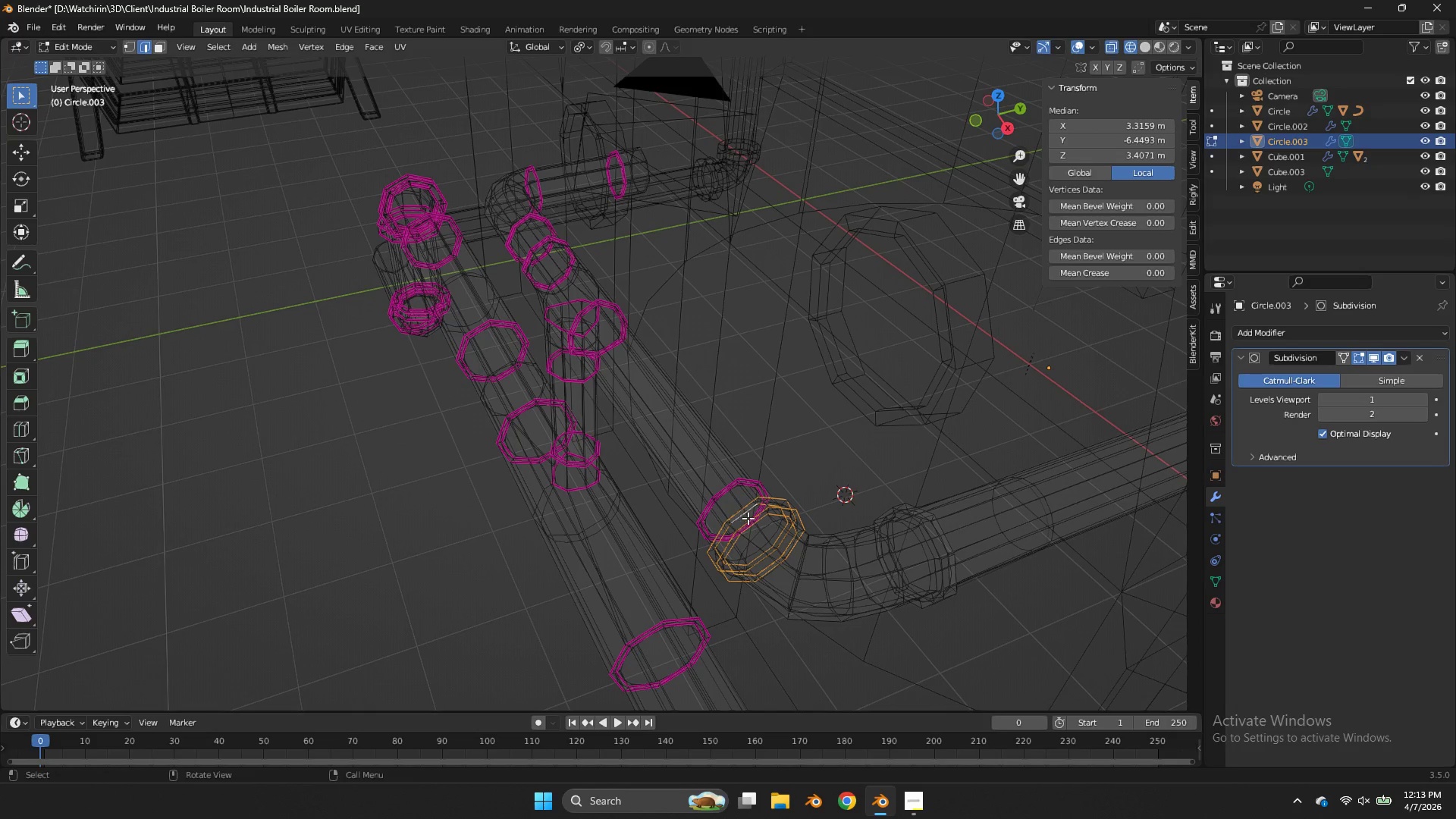 
key(Z)
 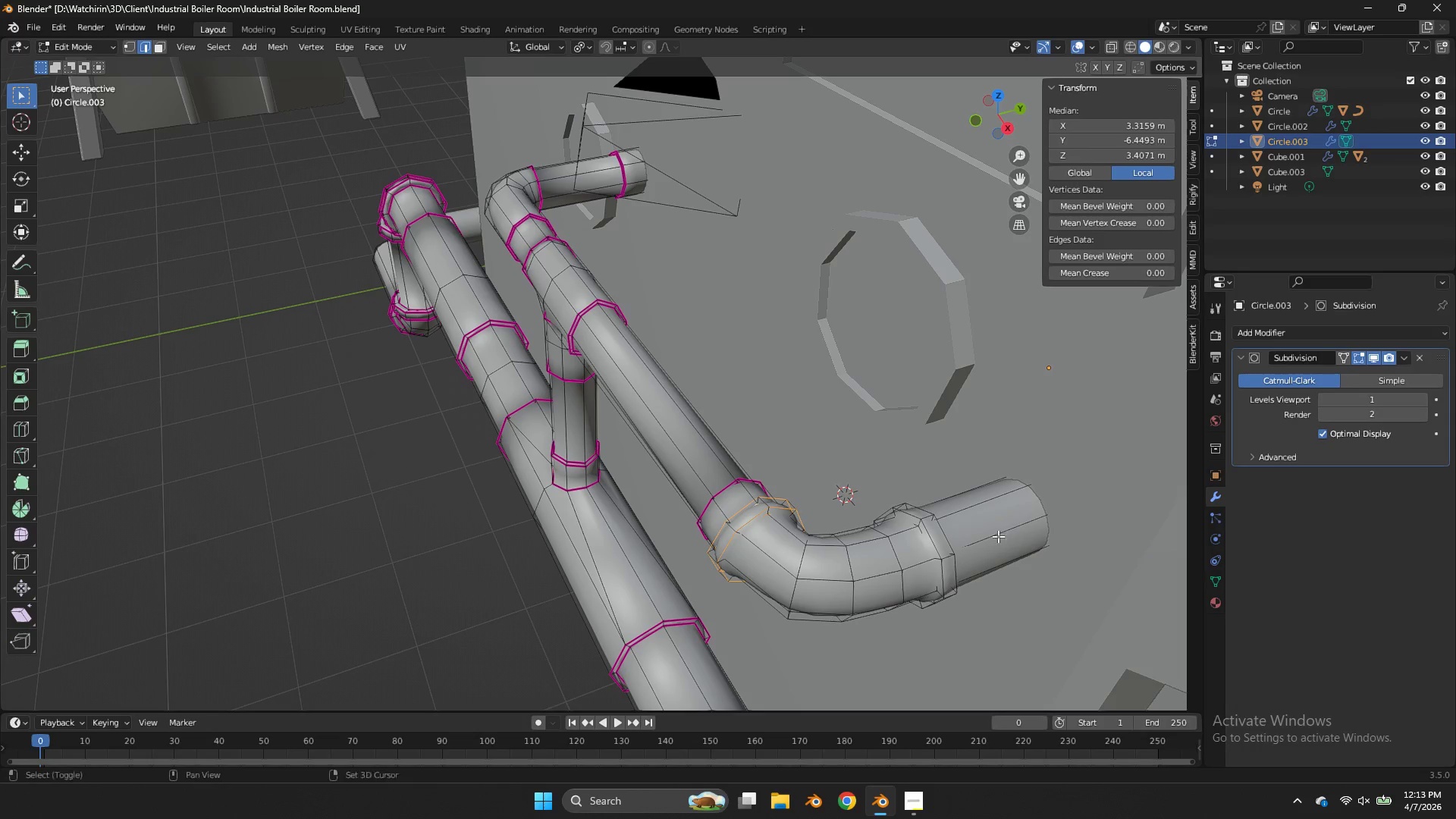 
hold_key(key=ShiftLeft, duration=1.61)
hold_key(key=AltLeft, duration=1.51)
left_click([950, 532])
 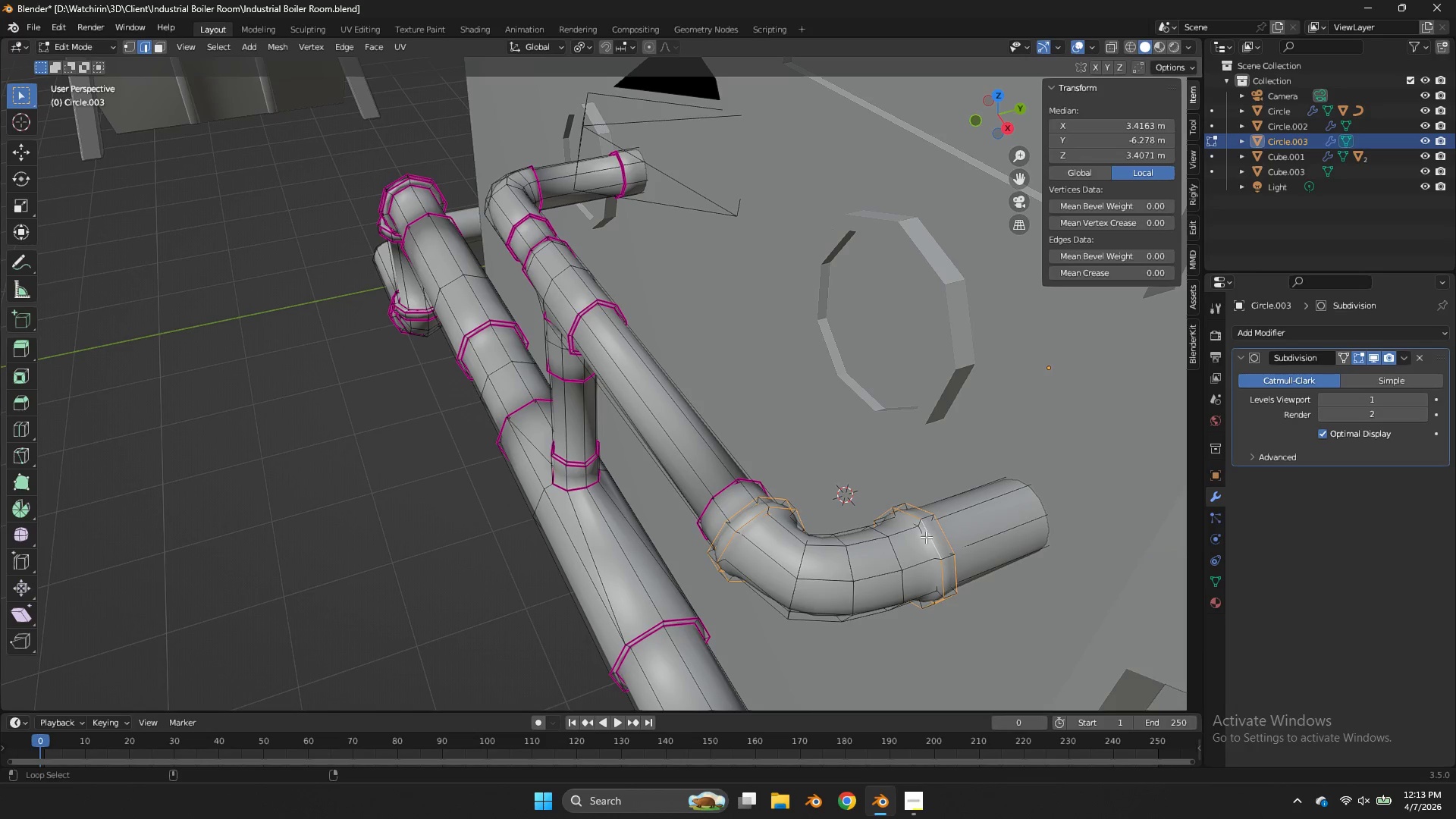 
triple_click([925, 538])
 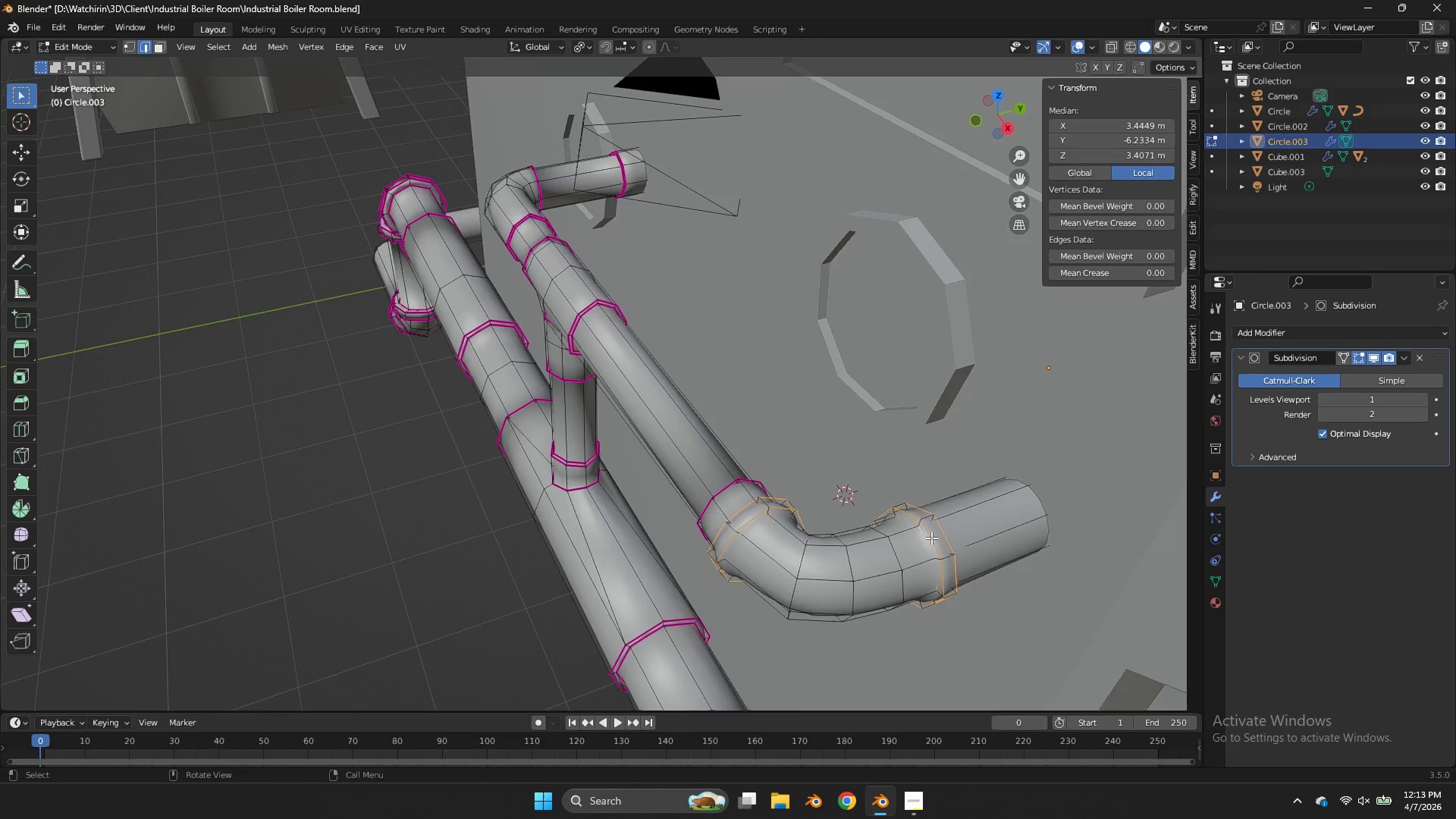 
key(Z)
 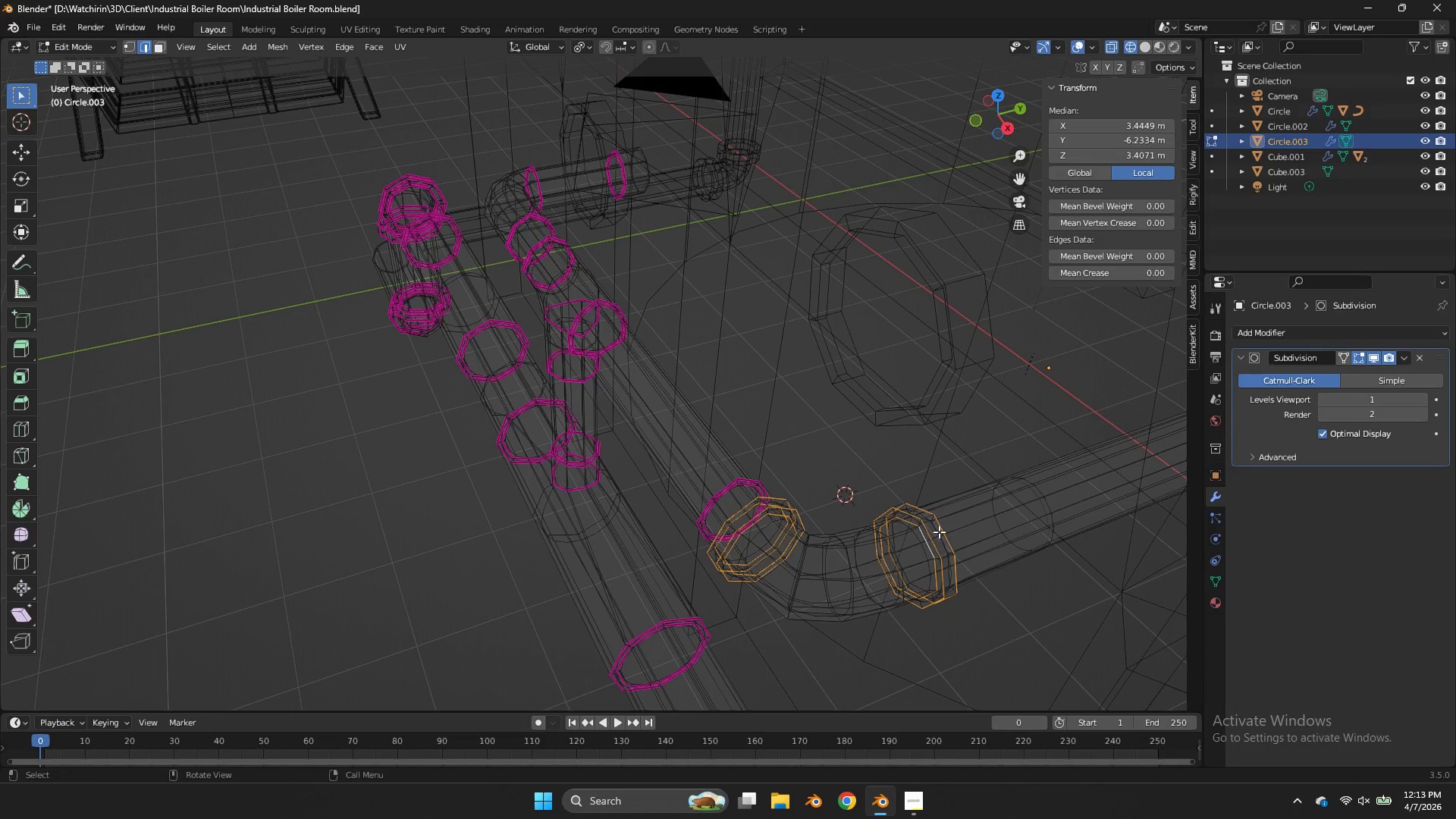 
hold_key(key=AltLeft, duration=0.53)
left_click([936, 532])
 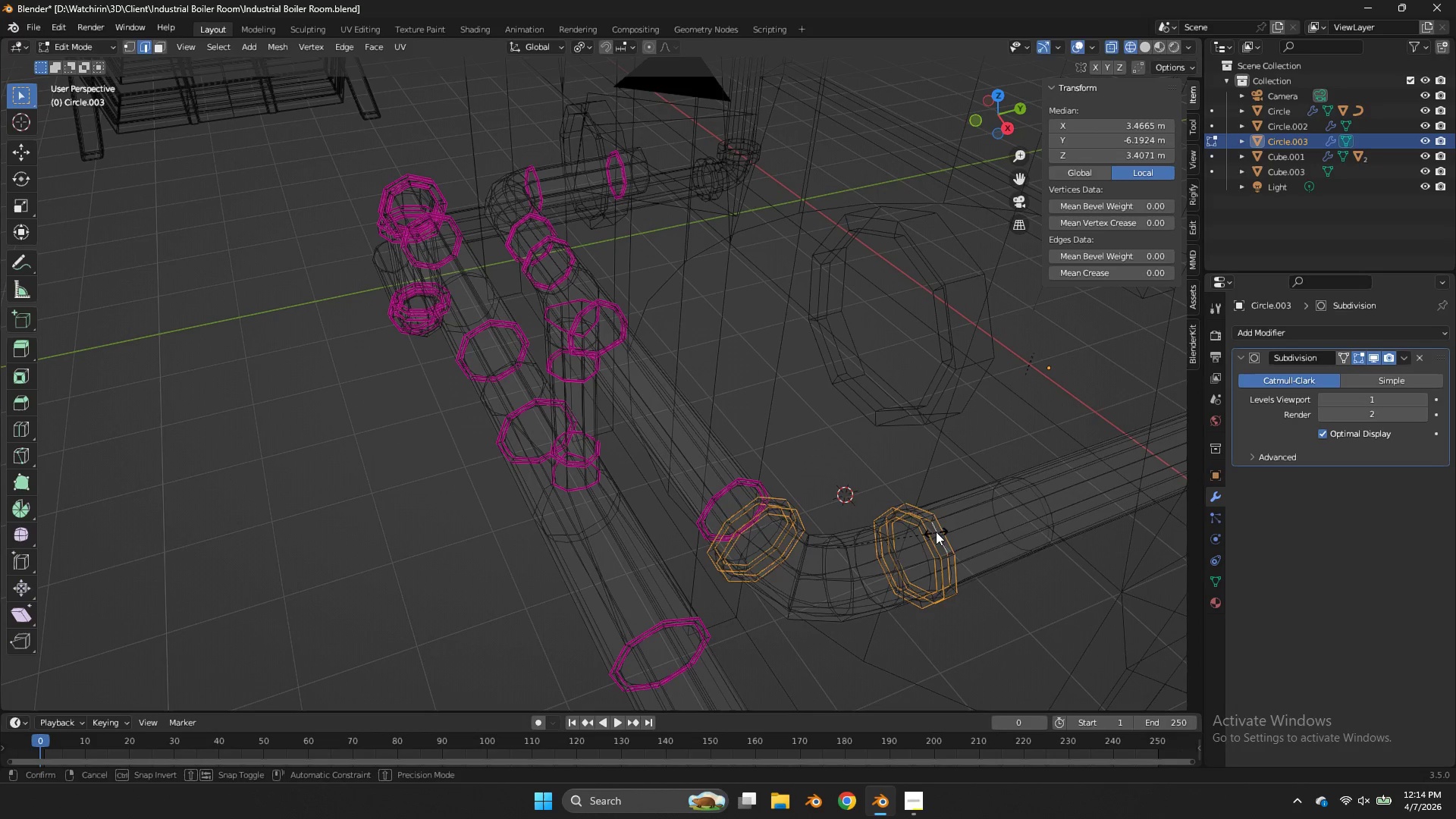 
type(Ez)
key(Tab)
 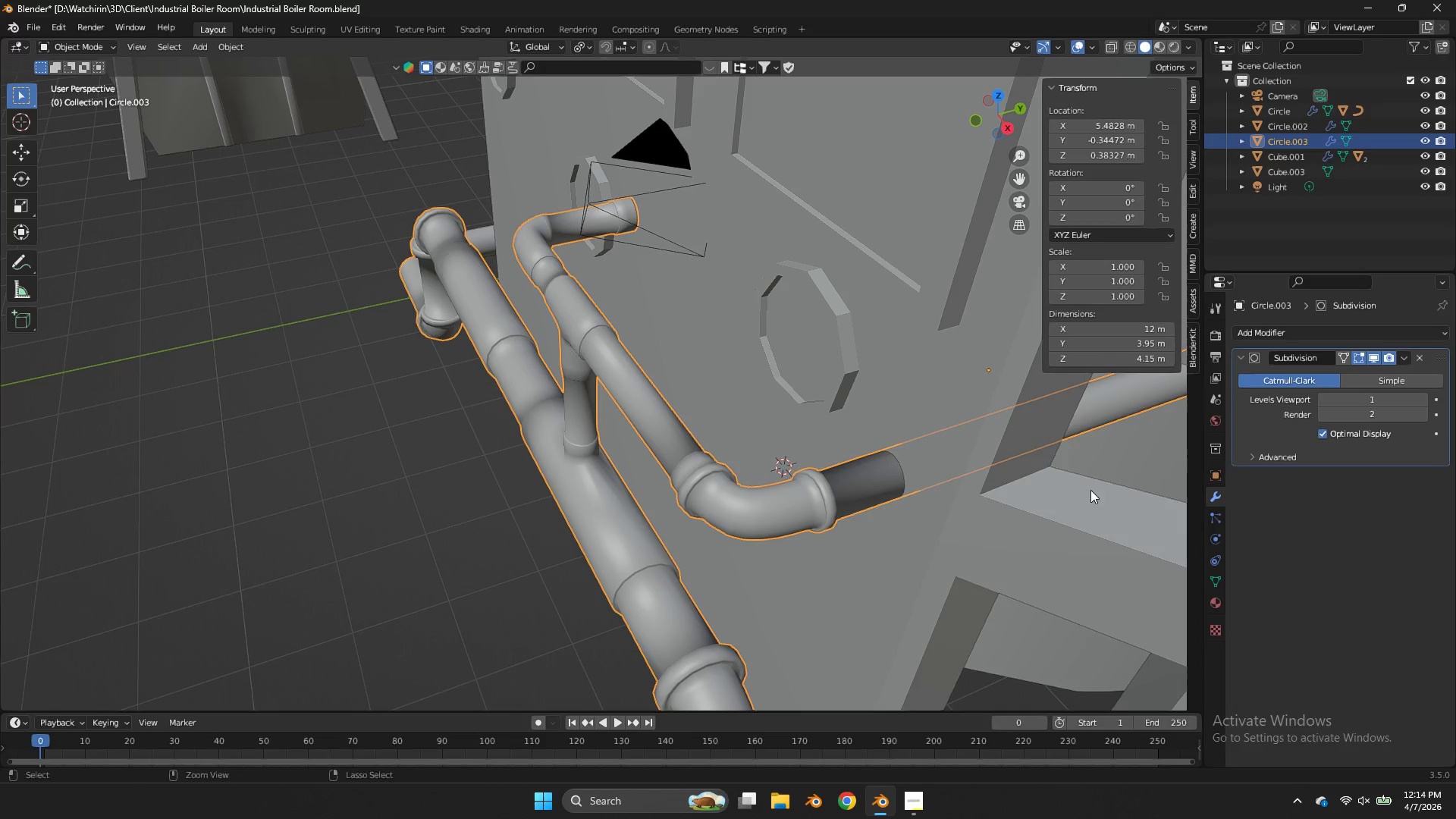 
left_click_drag(start_coordinate=[877, 511], to_coordinate=[880, 510])
 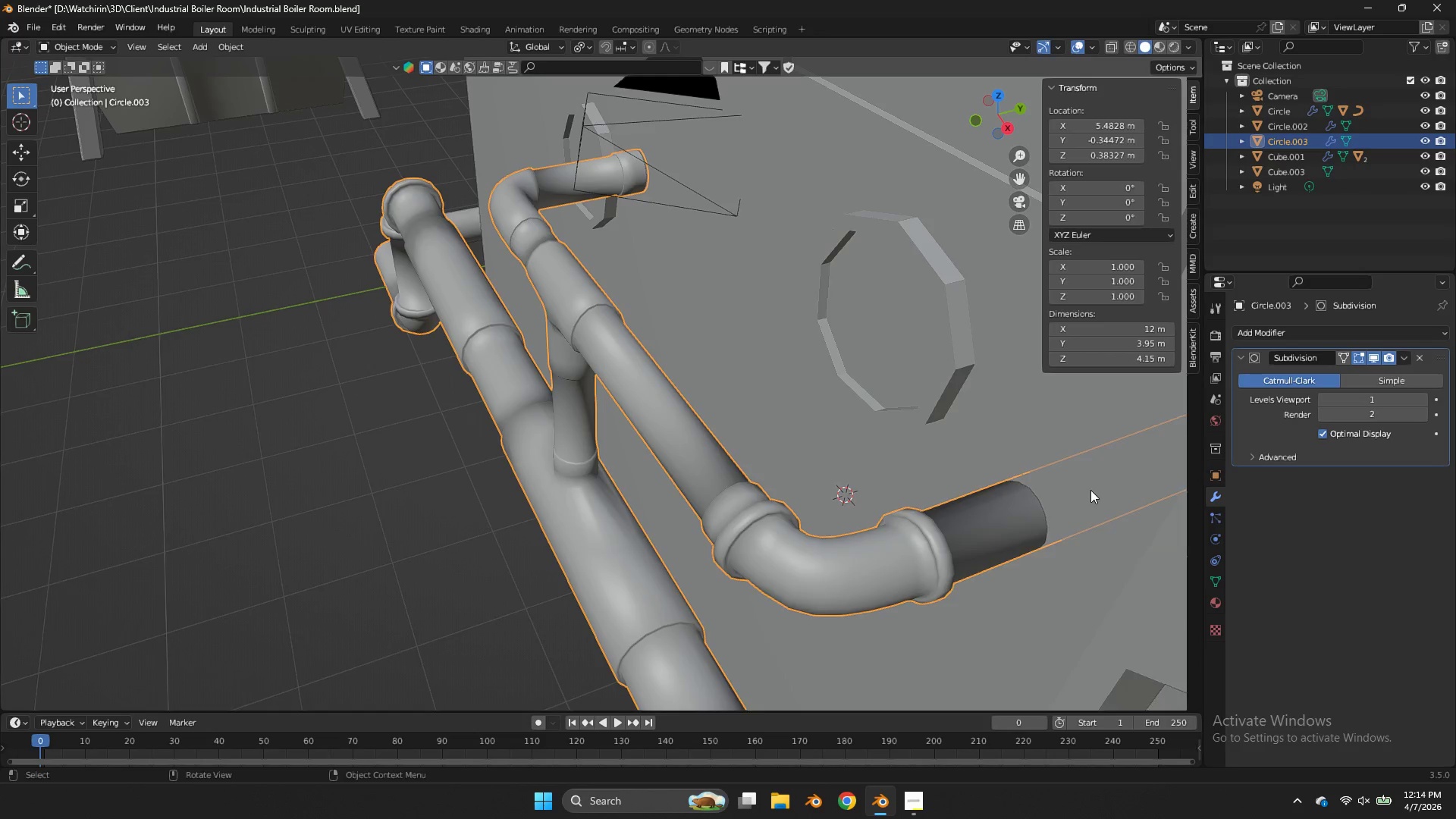 
key(Control+ControlLeft)
 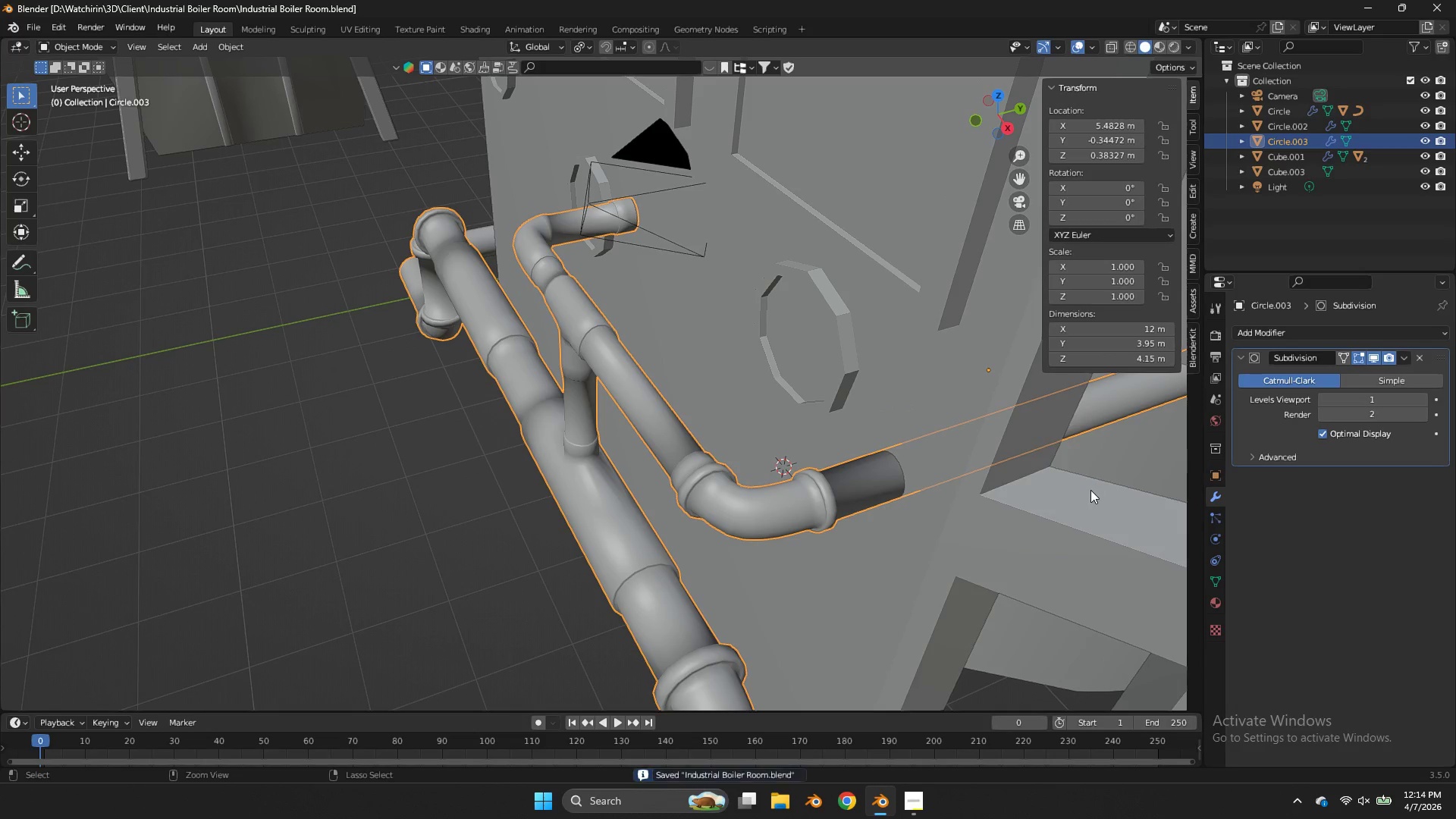 
key(Control+S)
 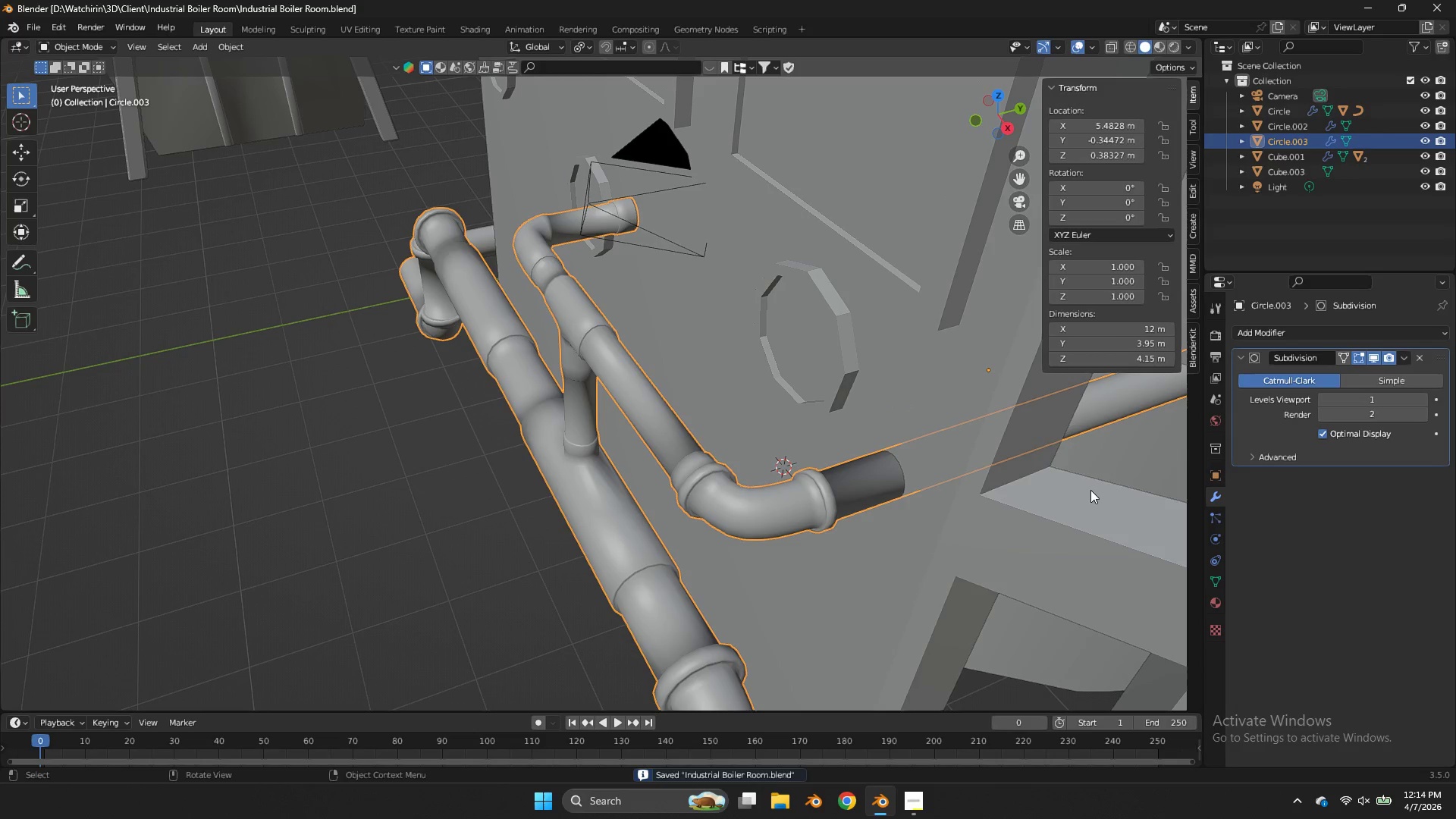 
scroll: coordinate [1090, 490], scroll_direction: down, amount: 2.0
 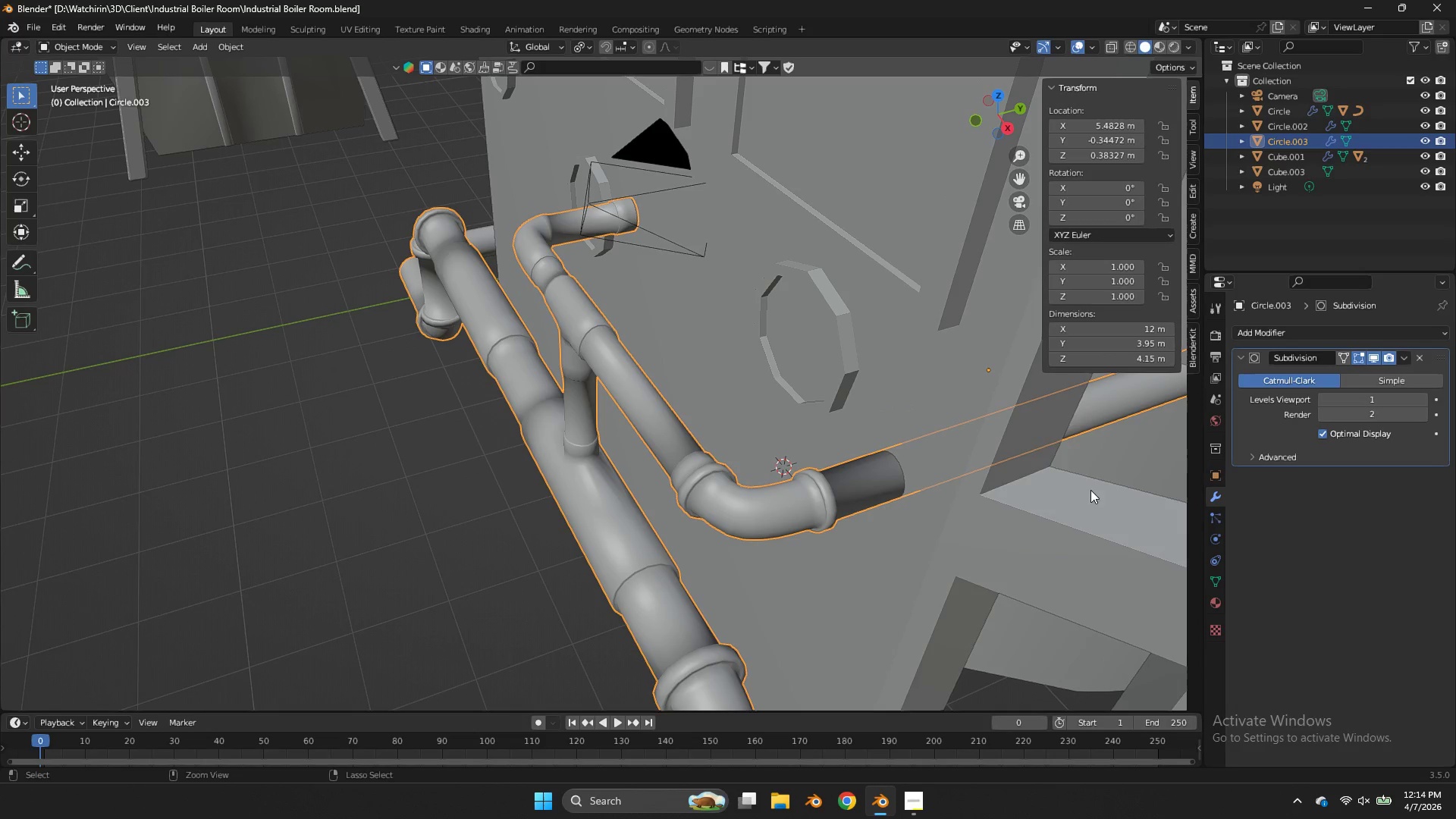 
wait(8.85)
 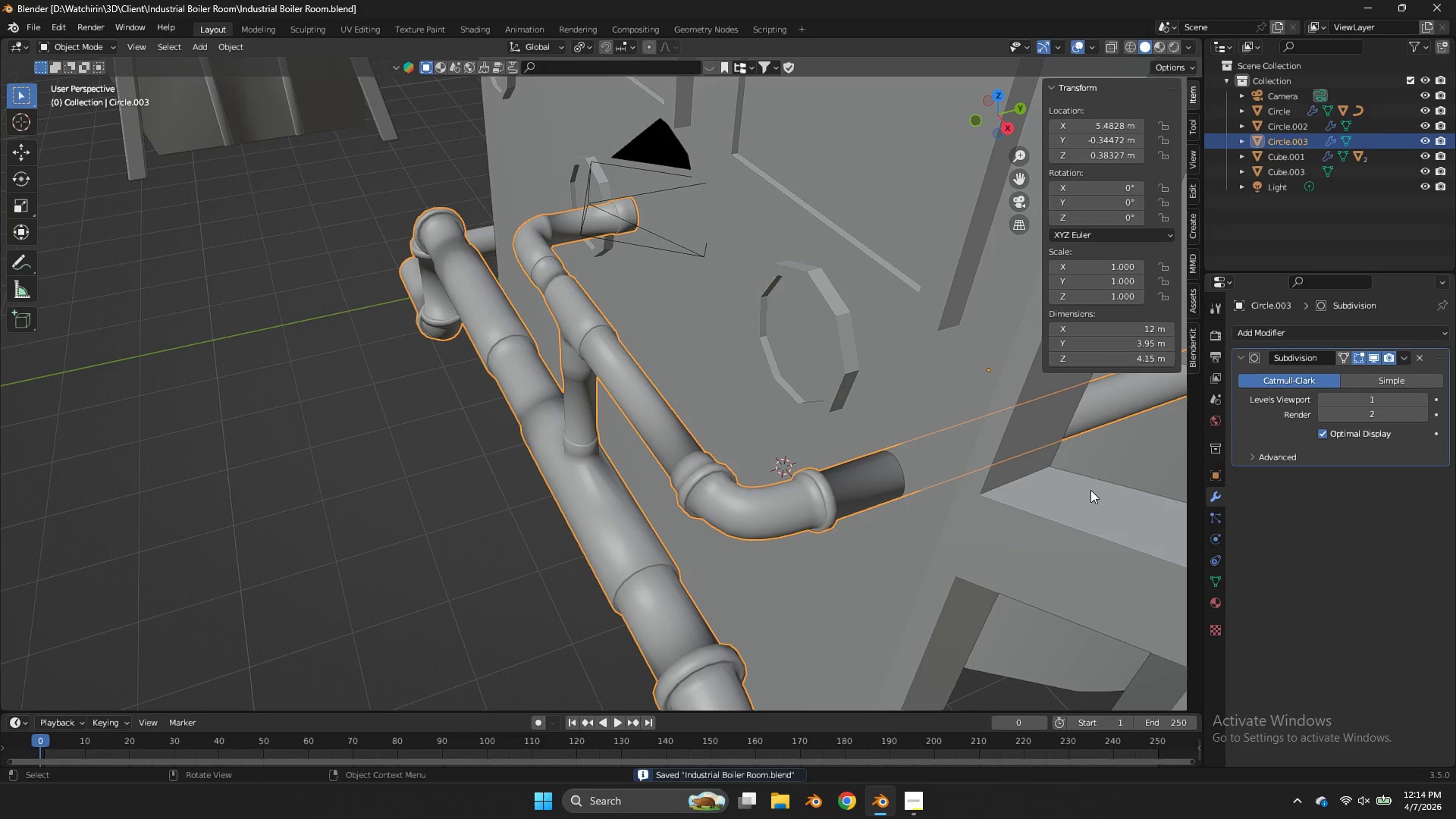 
key(Tab)
 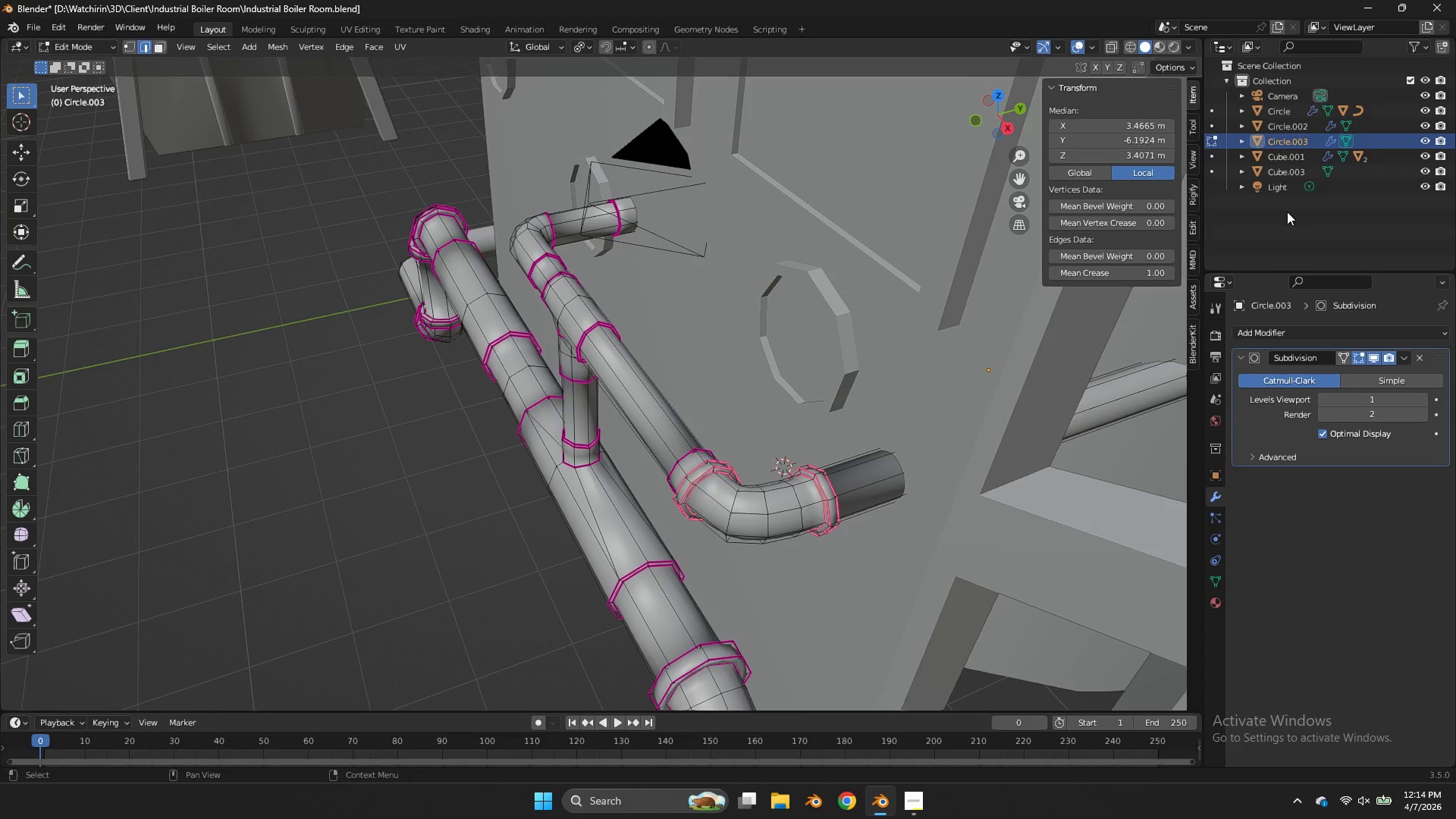 
key(Control+S)
 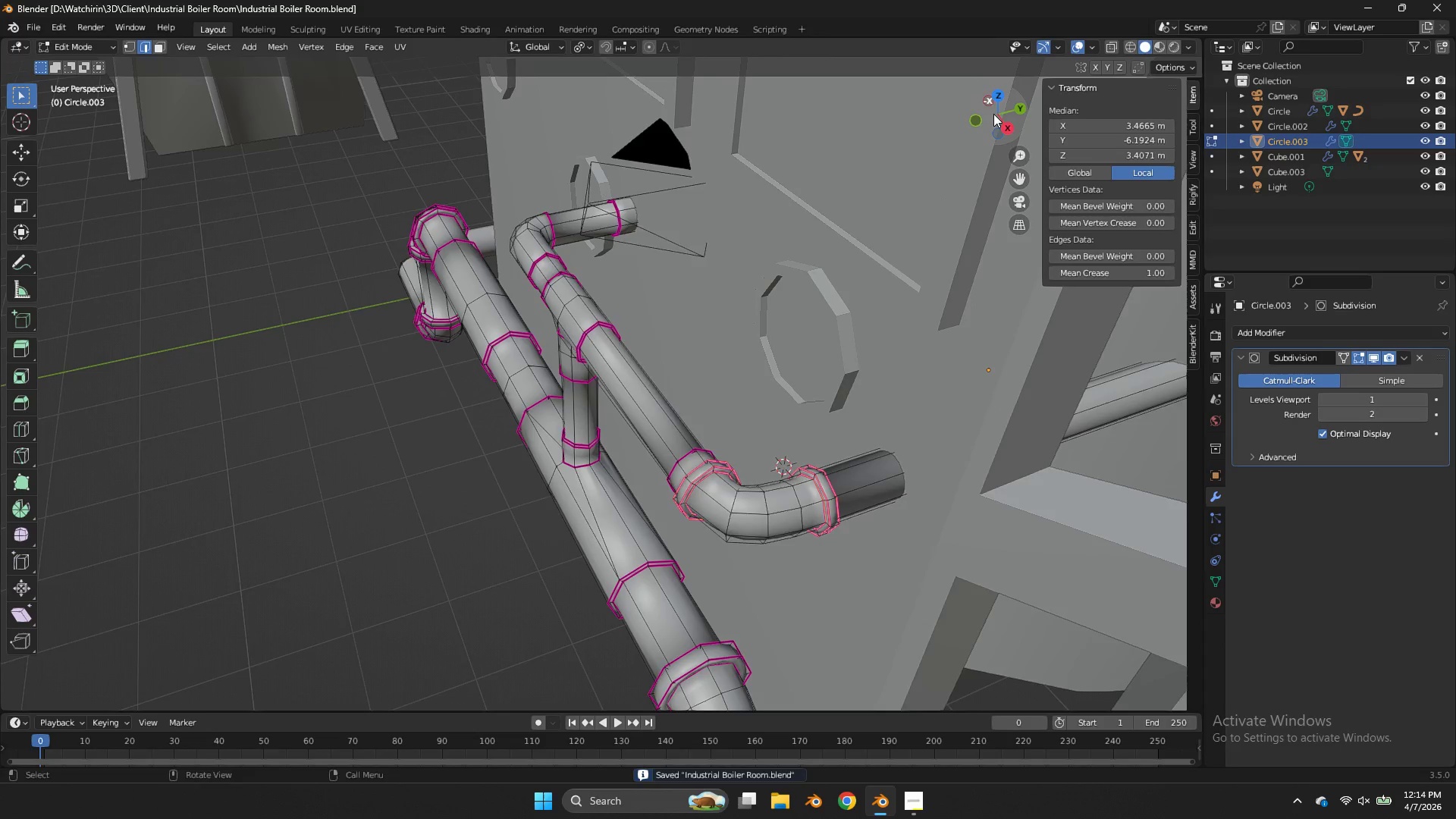 
left_click_drag(start_coordinate=[996, 115], to_coordinate=[1065, 64])
 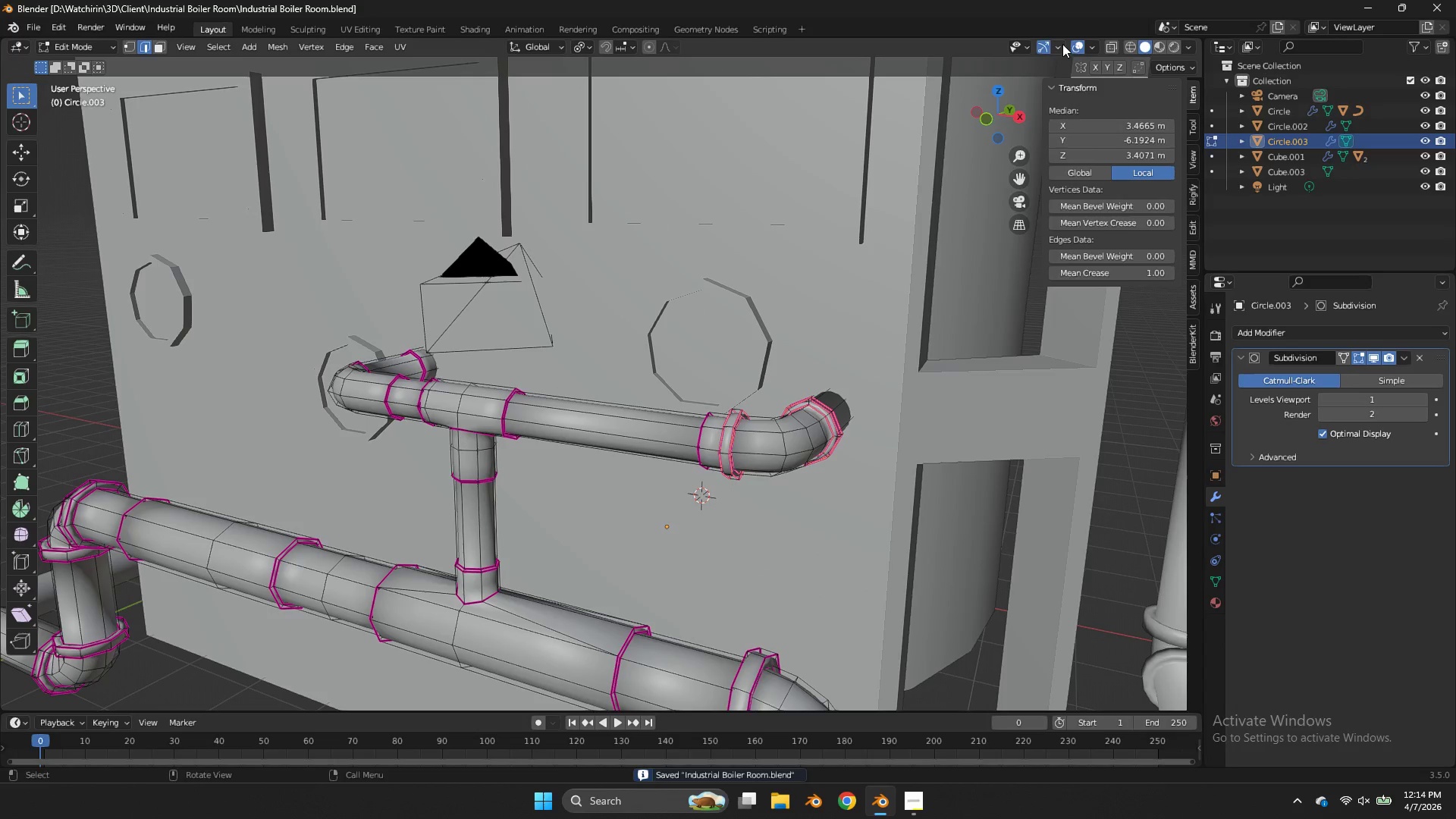 
left_click([1062, 44])
 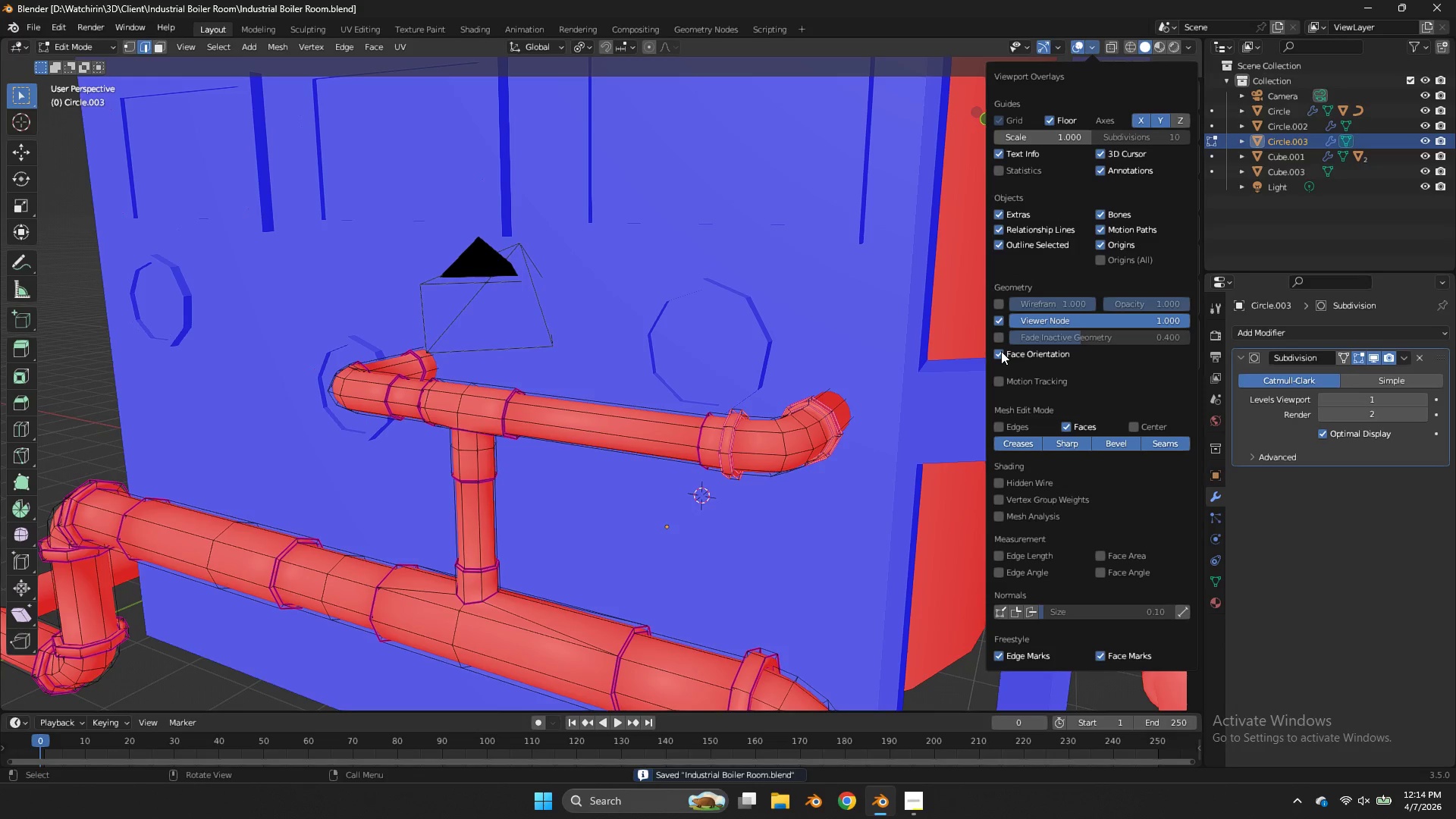 
scroll: coordinate [662, 464], scroll_direction: down, amount: 8.0
 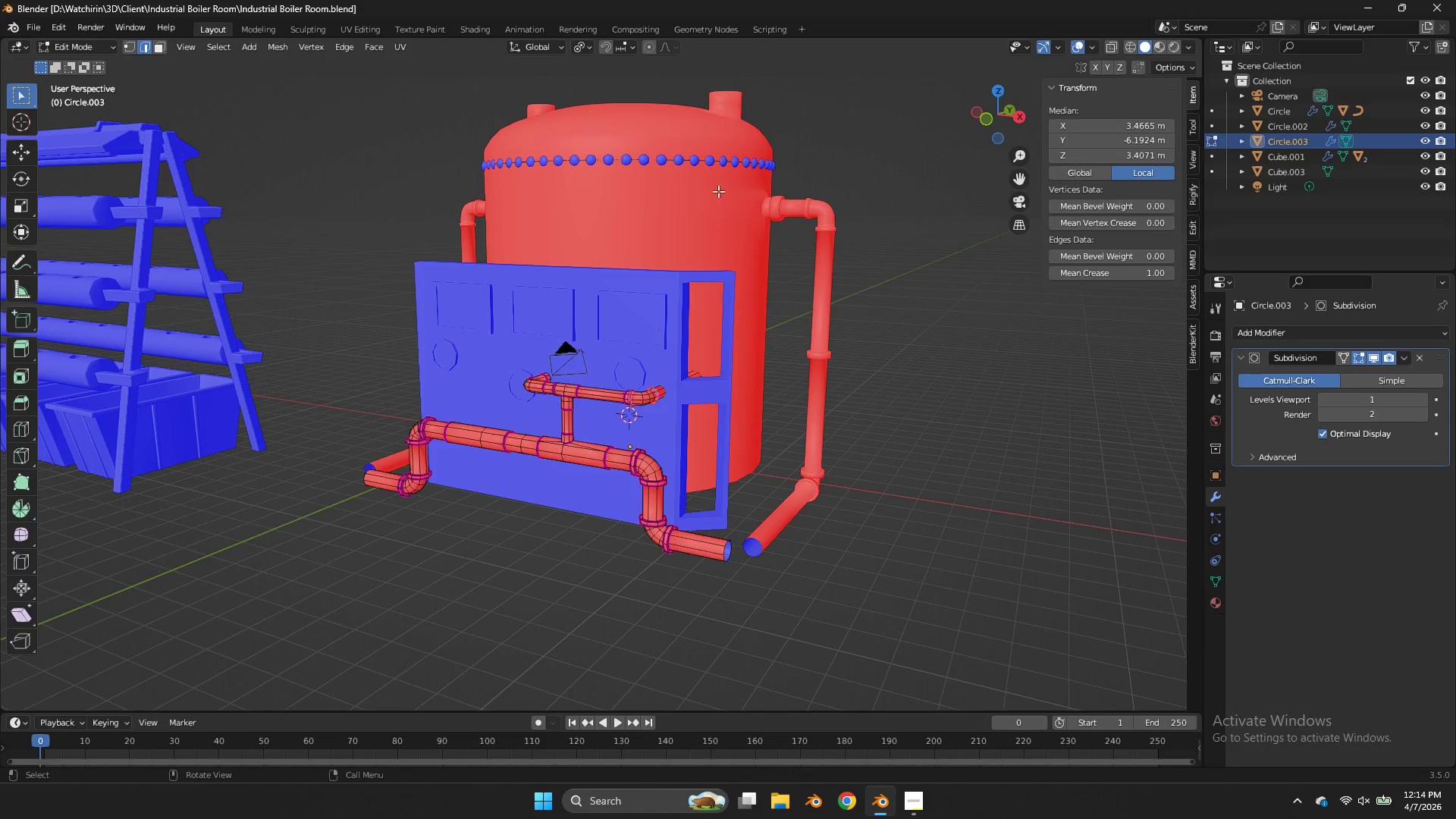 
key(Tab)
 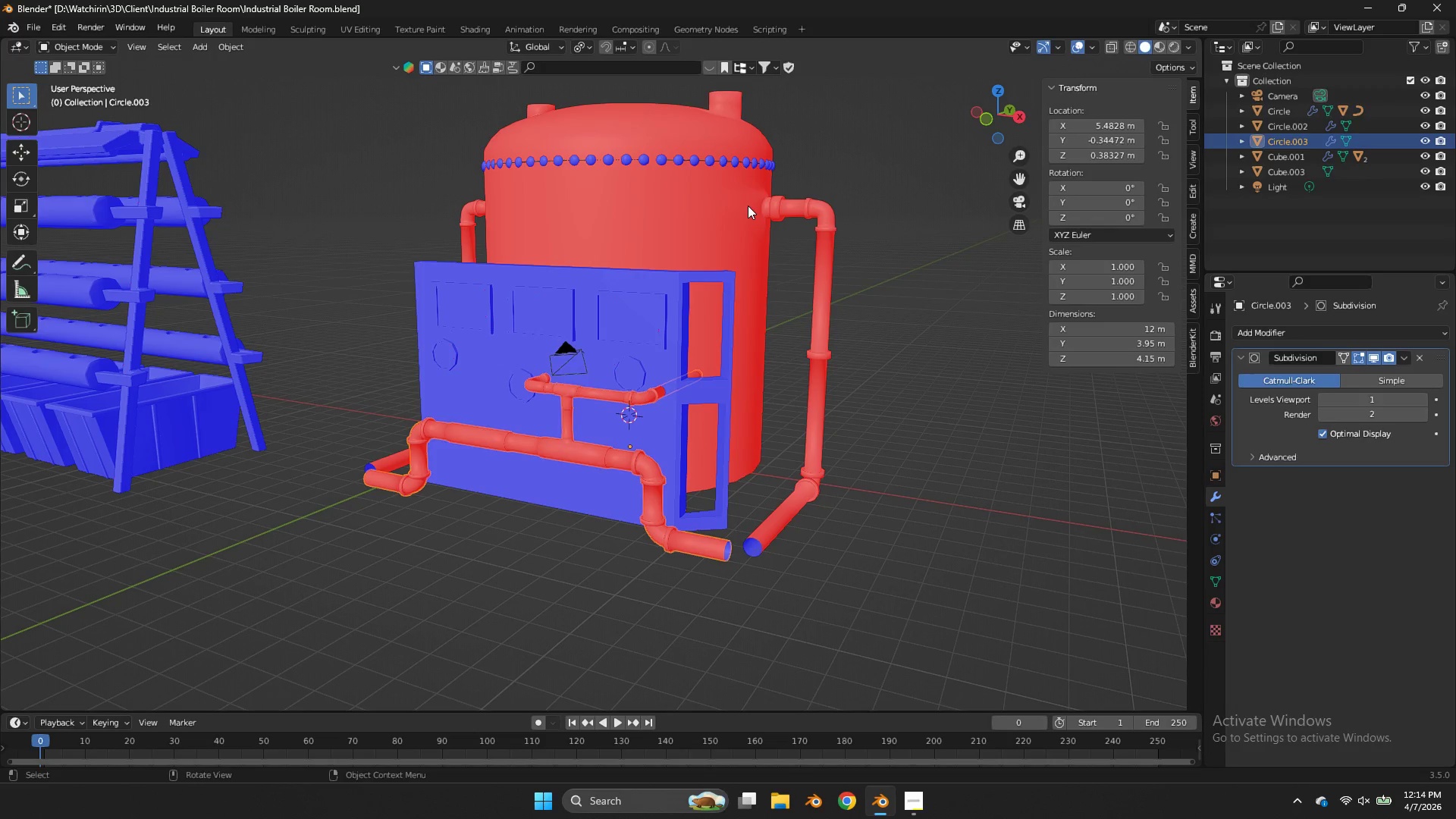 
left_click([748, 206])
 